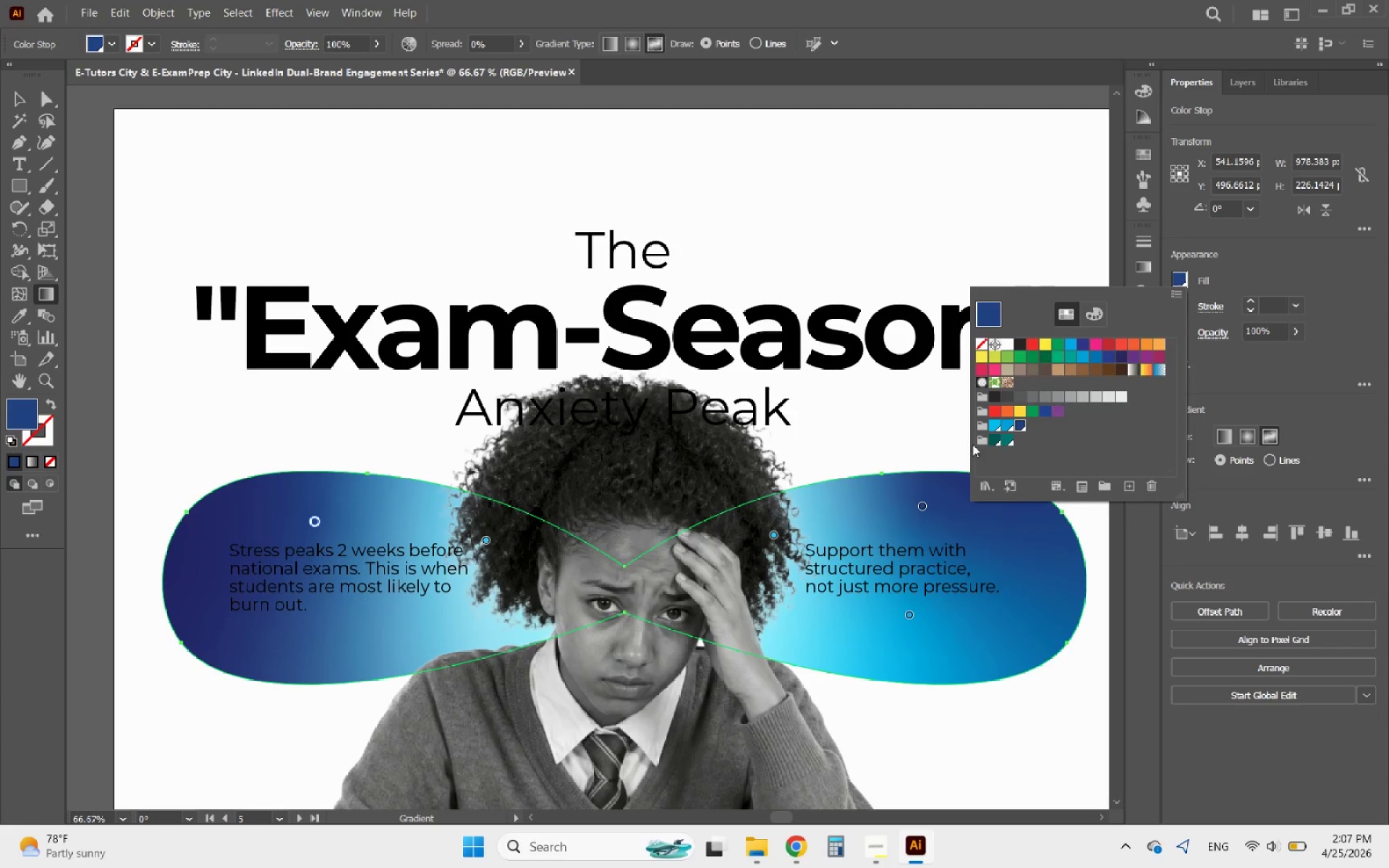 
left_click([300, 605])
 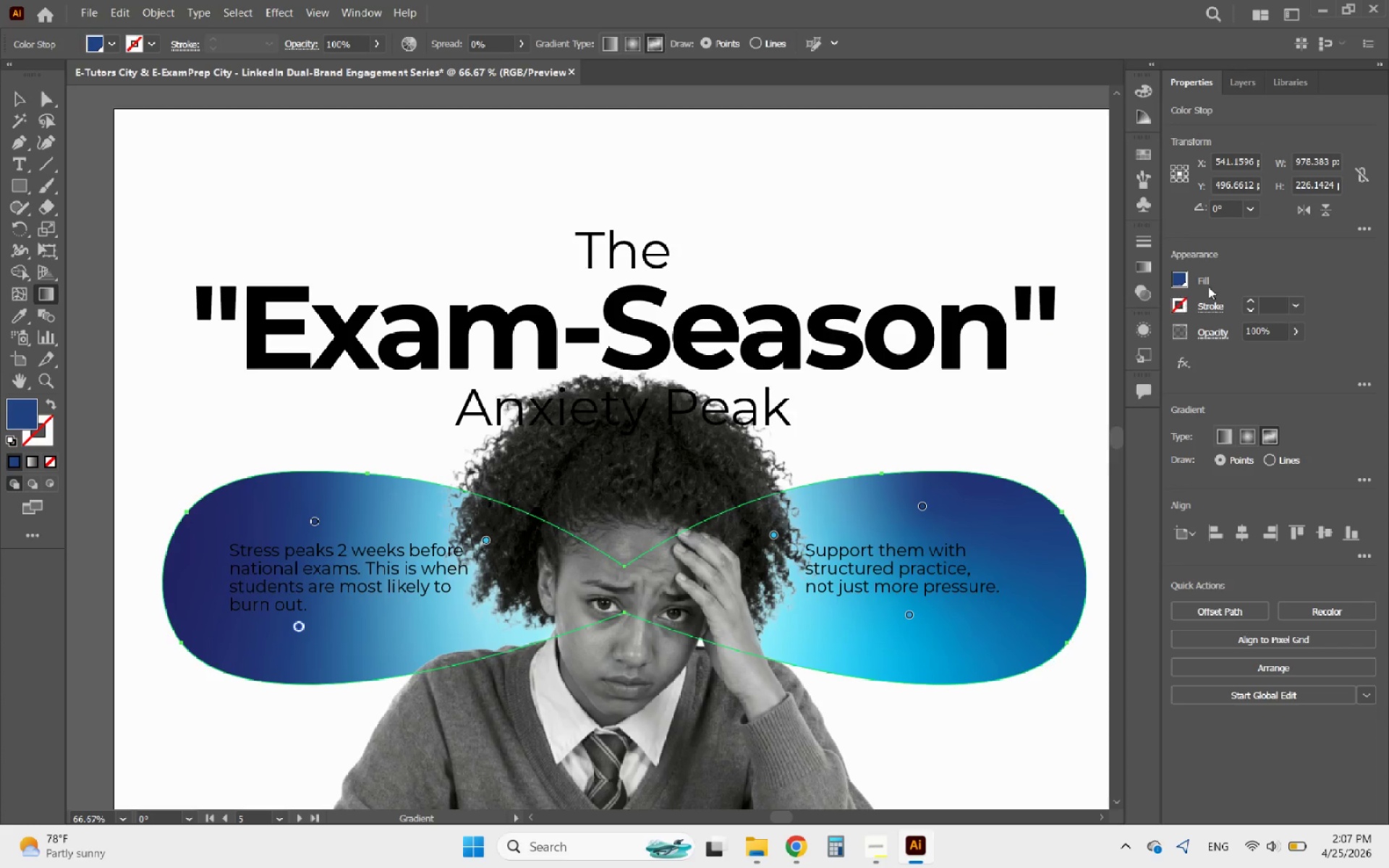 
left_click([1185, 278])
 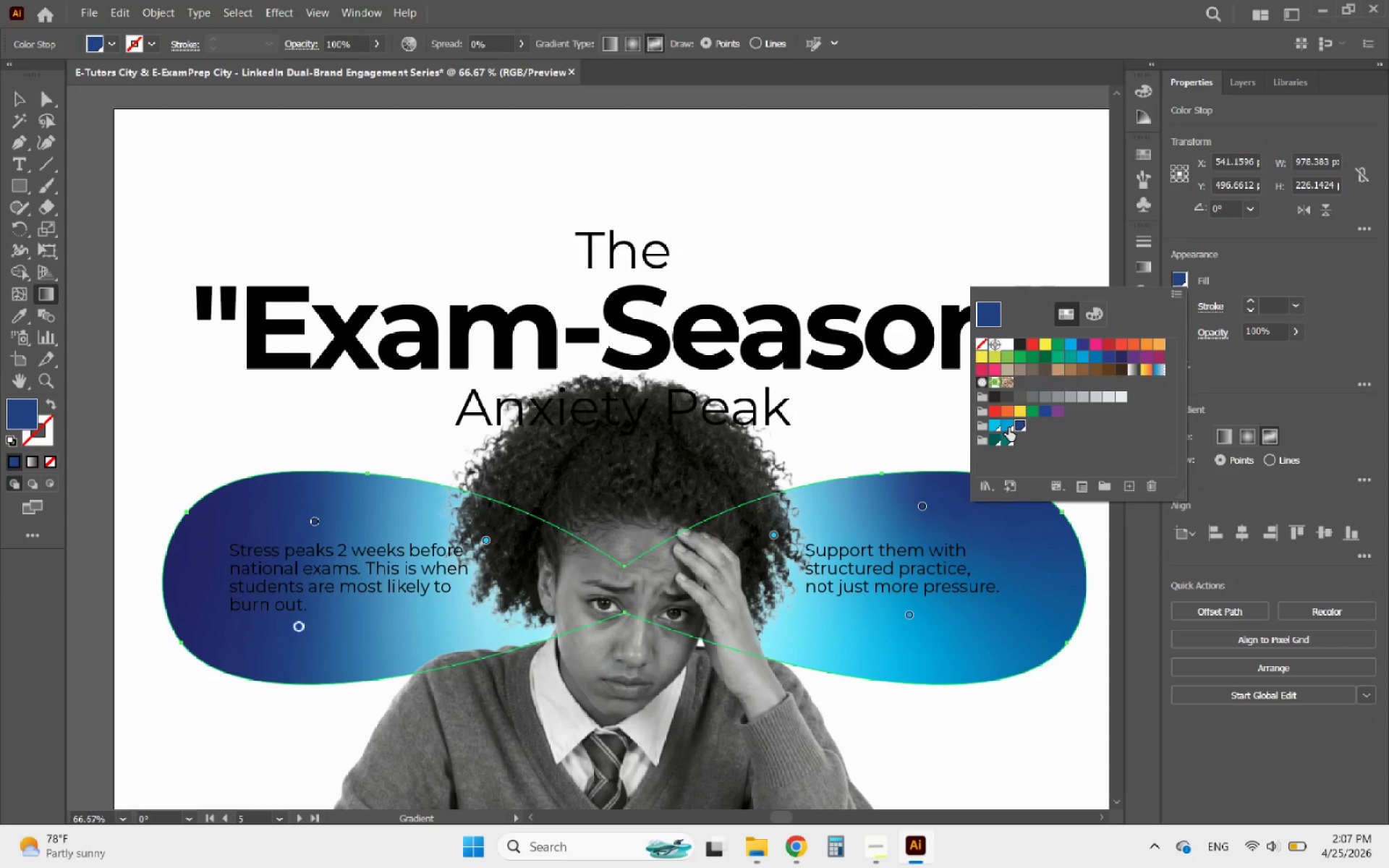 
left_click([1008, 427])
 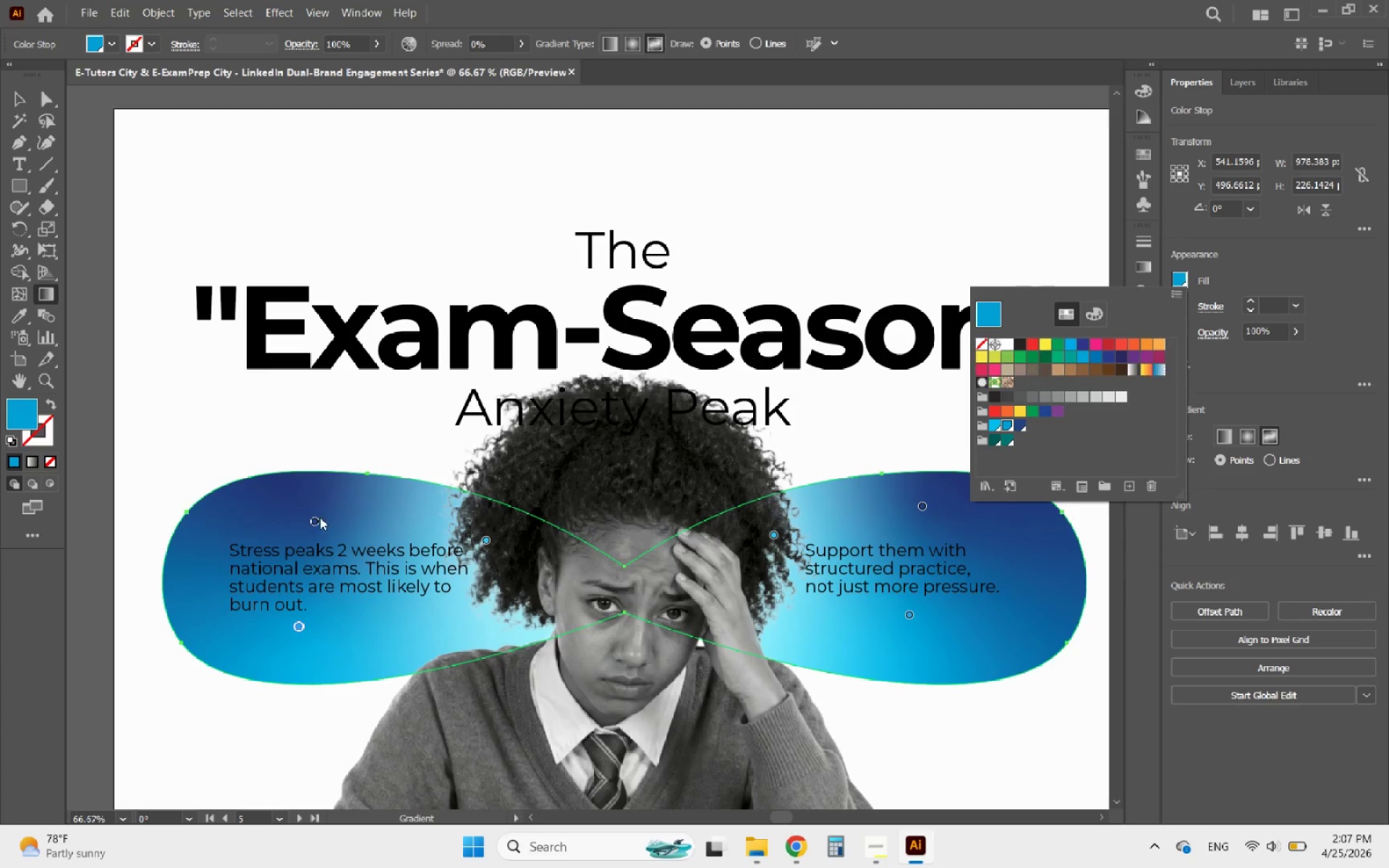 
left_click_drag(start_coordinate=[312, 519], to_coordinate=[274, 519])
 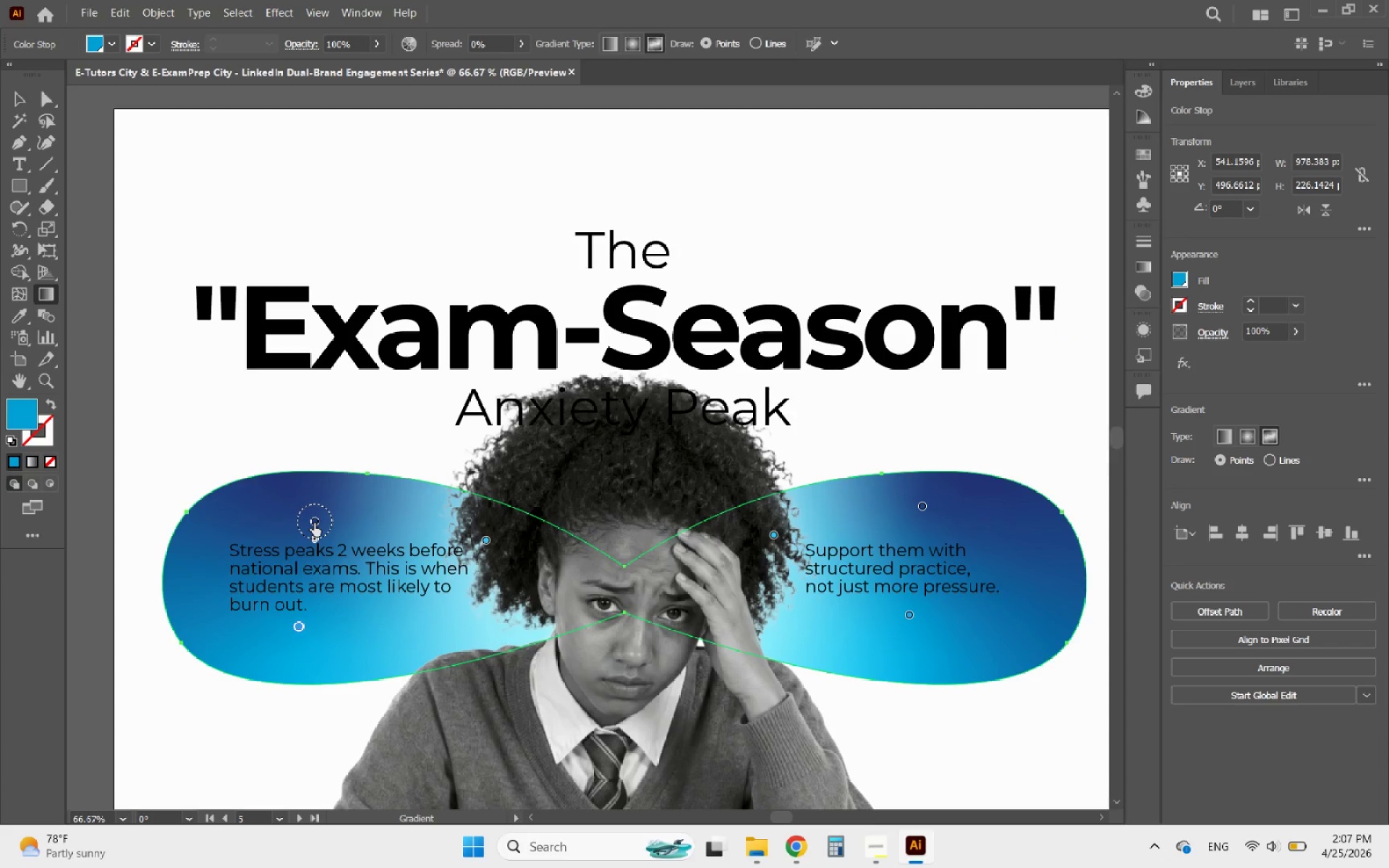 
left_click_drag(start_coordinate=[314, 523], to_coordinate=[250, 520])
 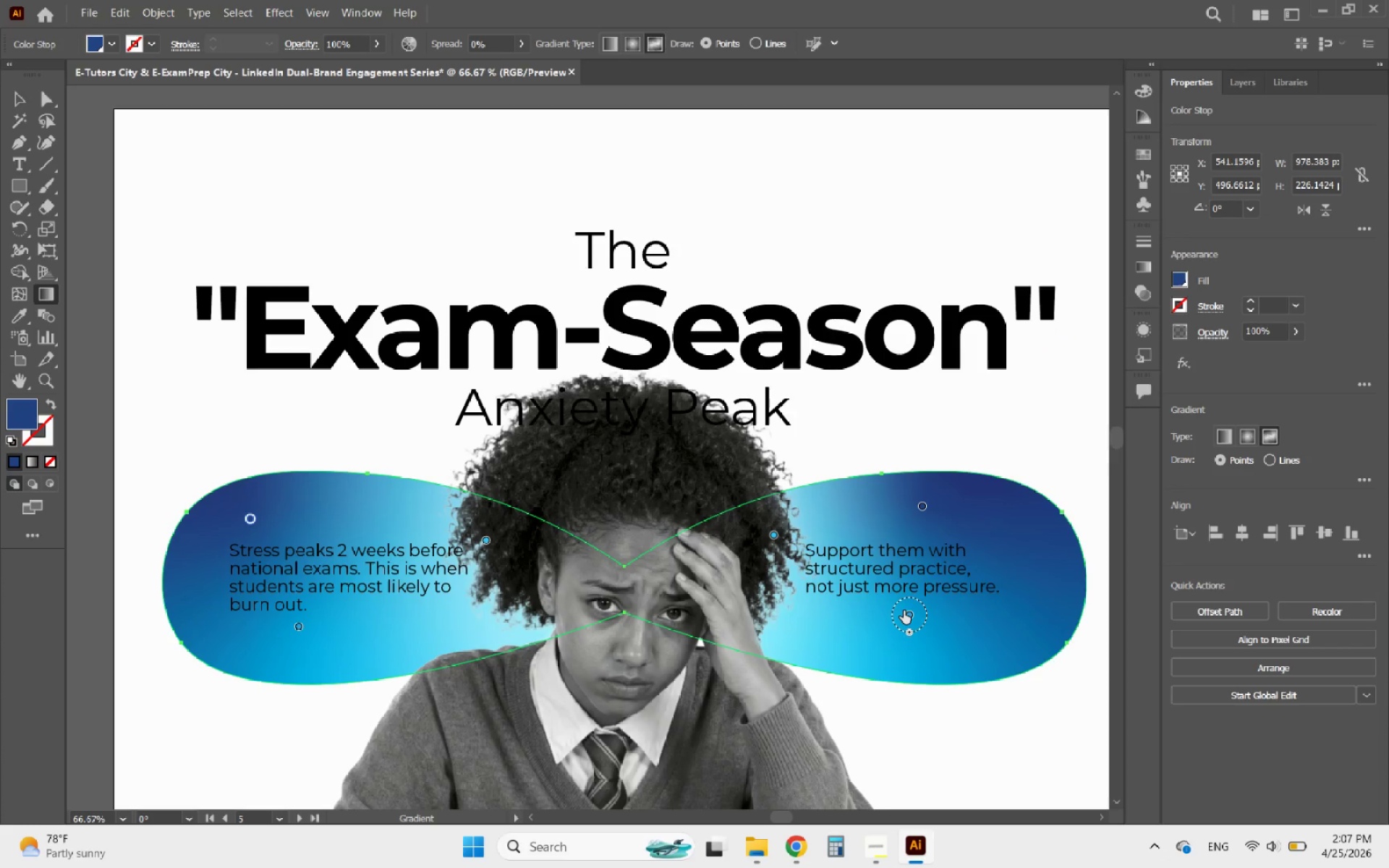 
left_click_drag(start_coordinate=[905, 610], to_coordinate=[831, 643])
 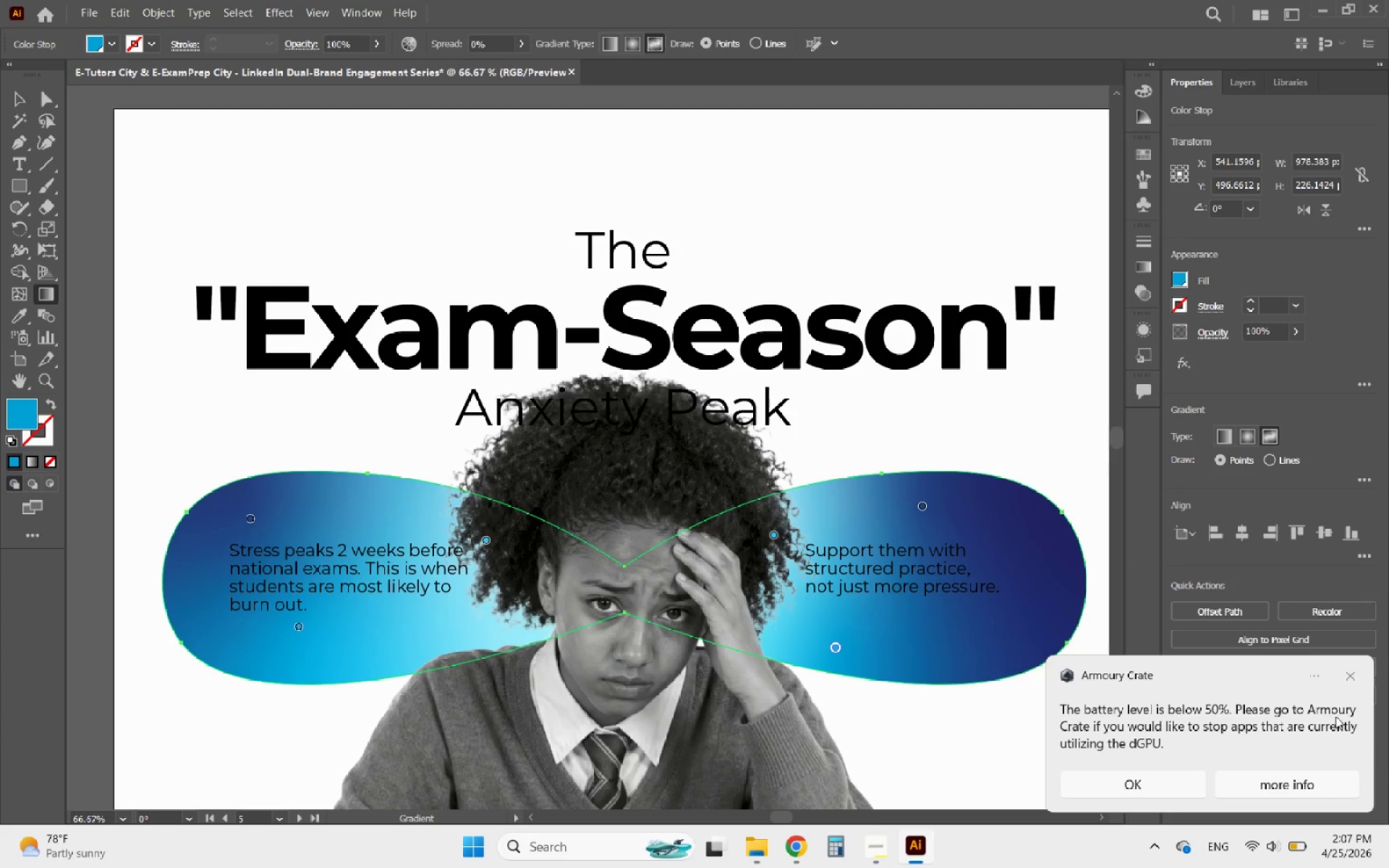 
left_click([1352, 674])
 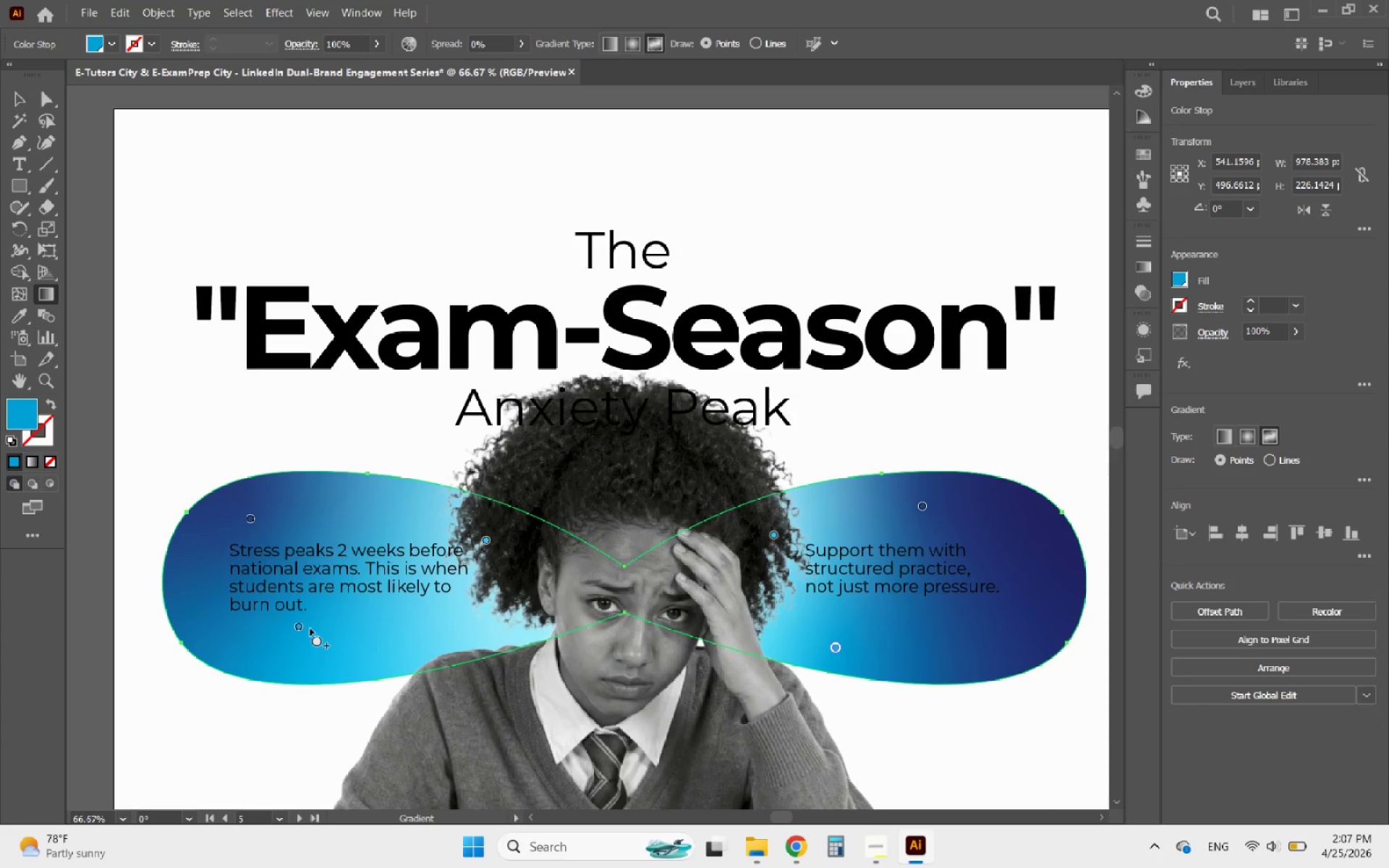 
left_click_drag(start_coordinate=[300, 627], to_coordinate=[385, 655])
 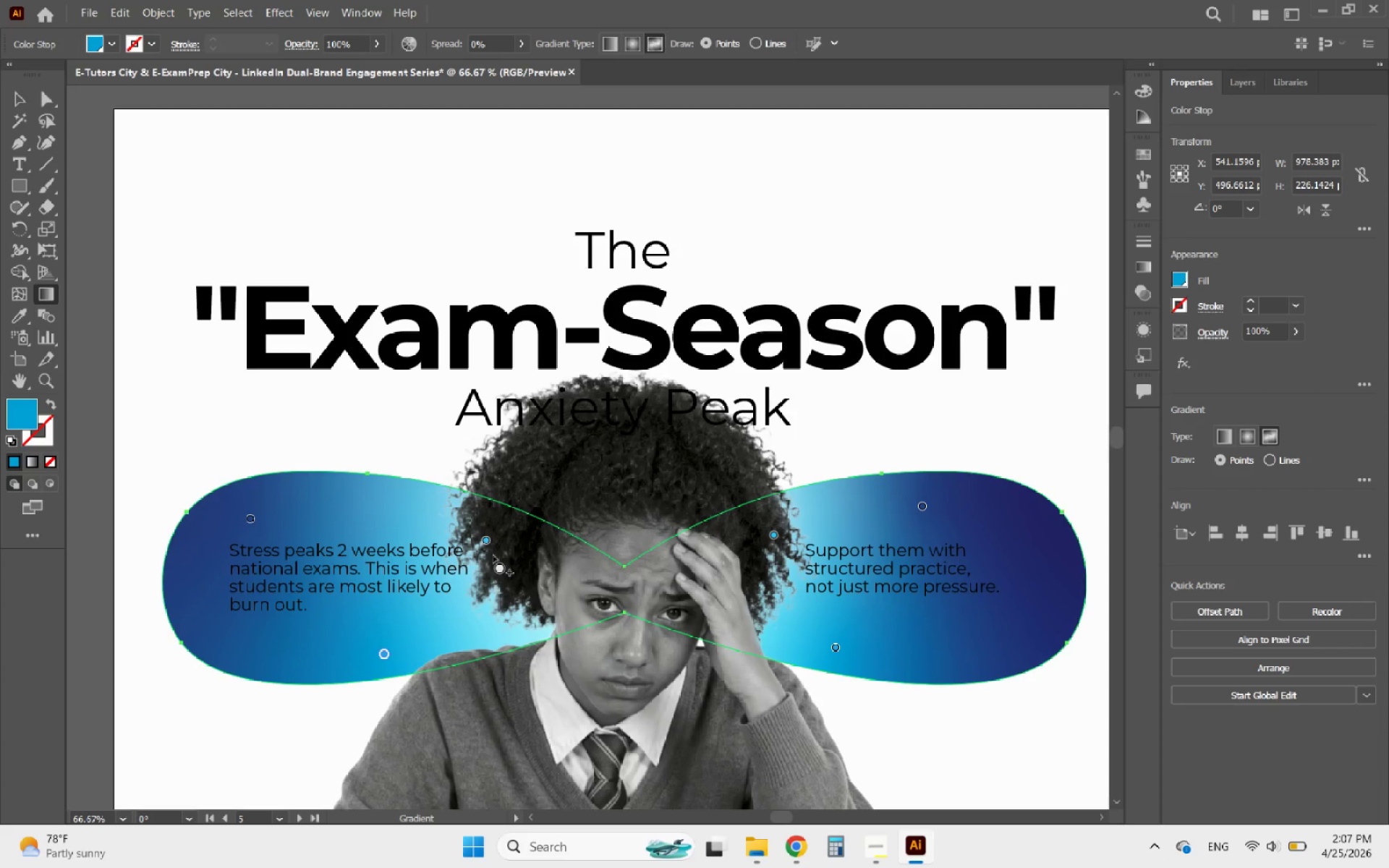 
left_click_drag(start_coordinate=[485, 541], to_coordinate=[503, 558])
 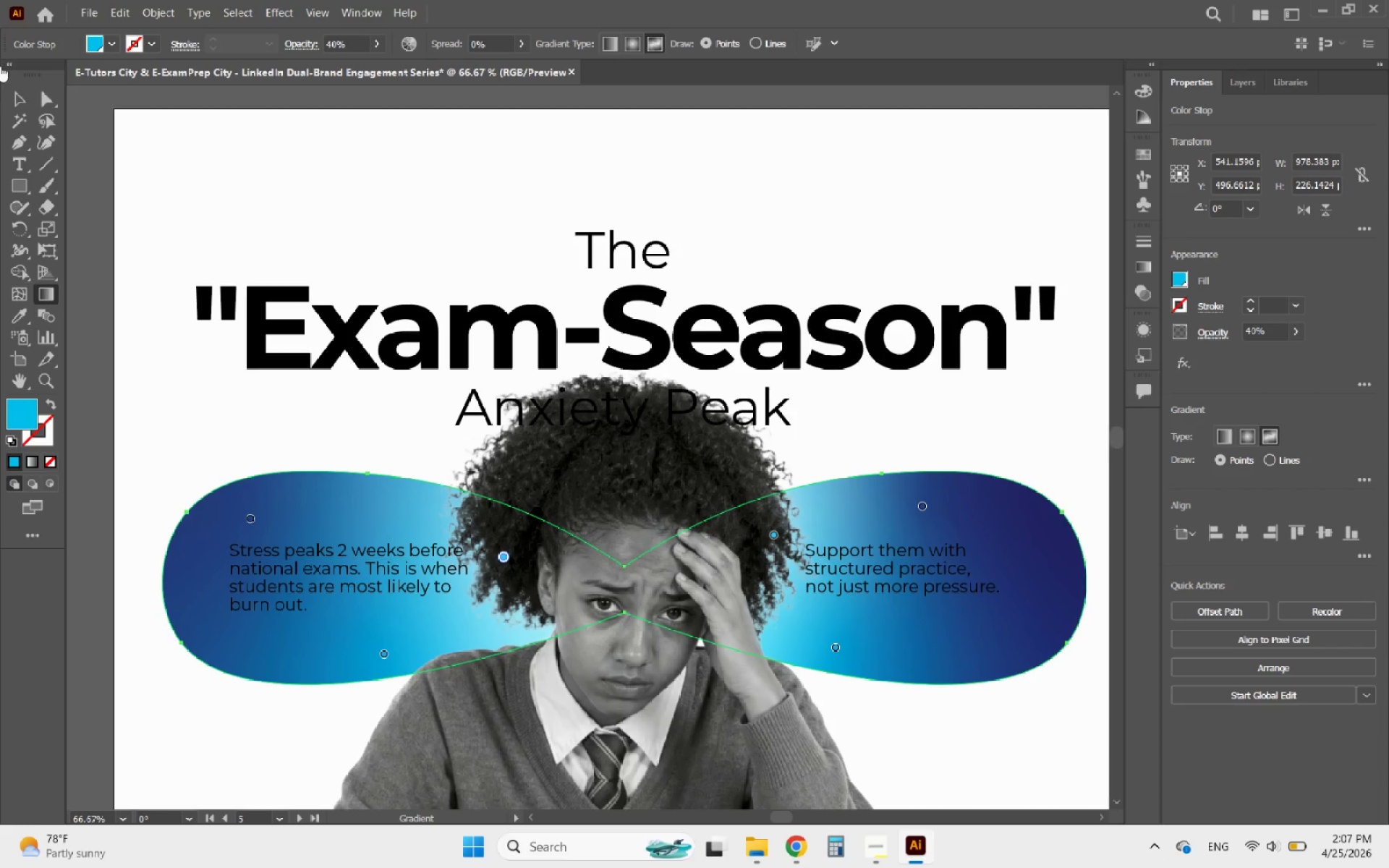 
left_click([19, 100])
 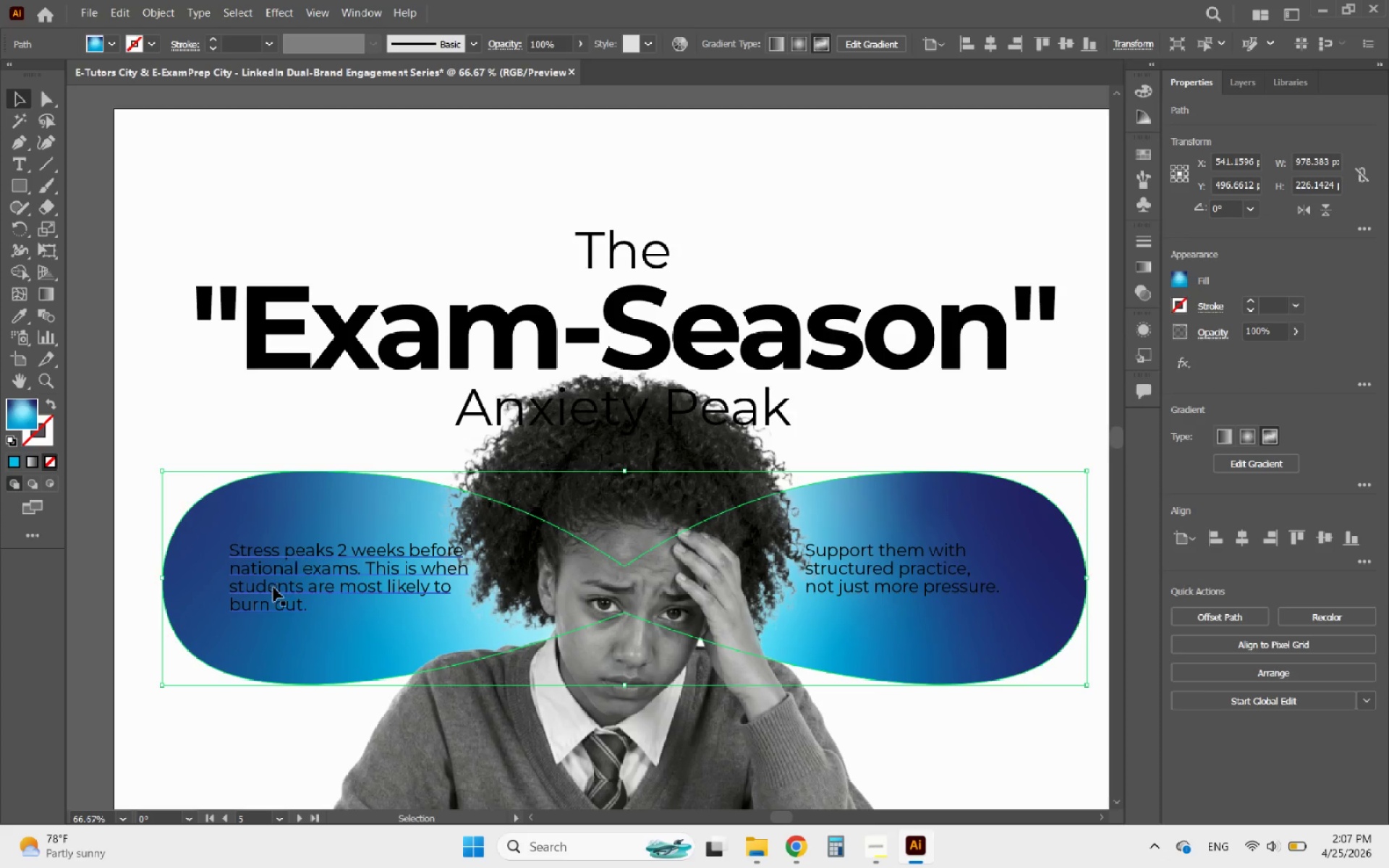 
left_click([273, 587])
 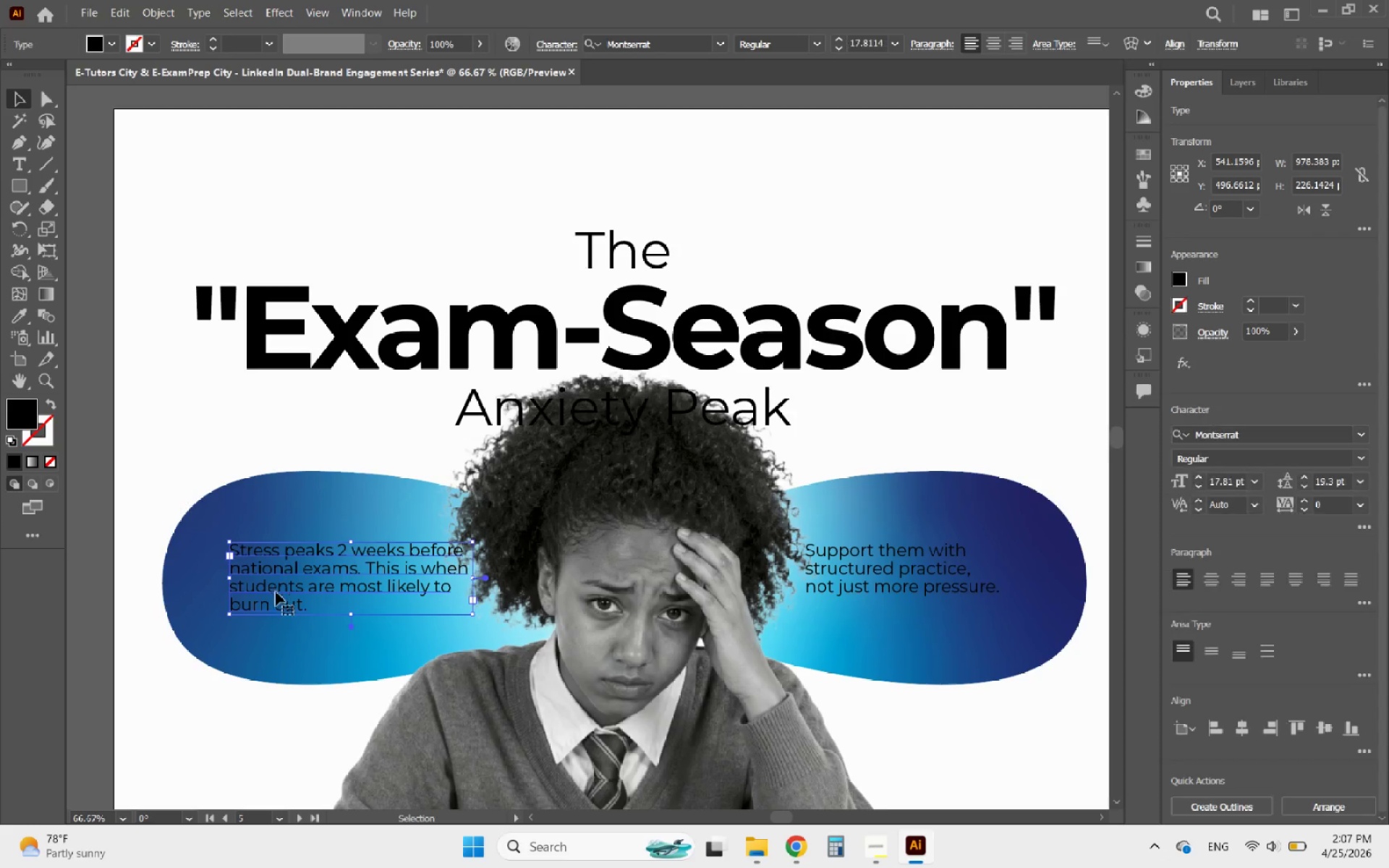 
hold_key(key=AltLeft, duration=0.42)
 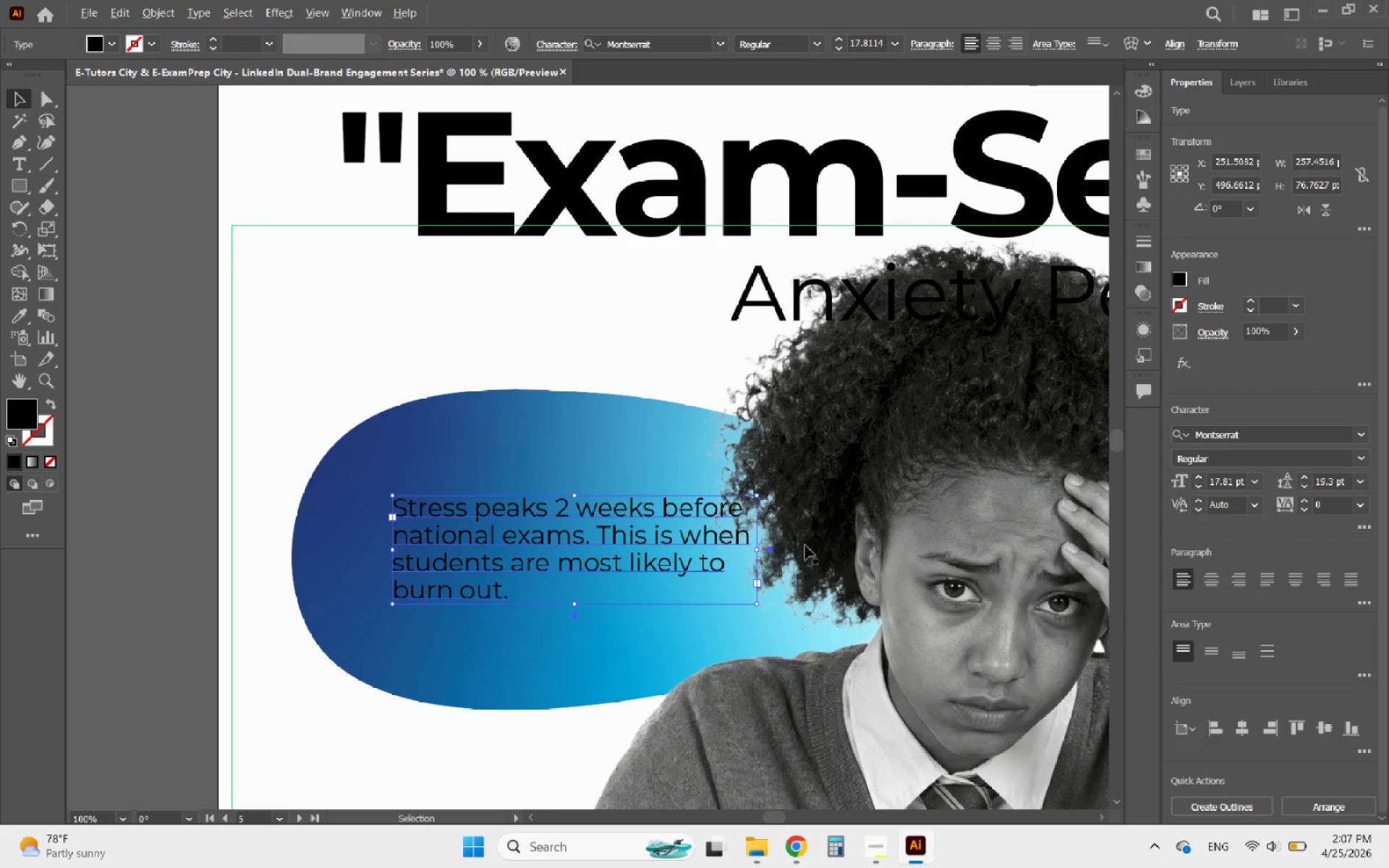 
hold_key(key=AltLeft, duration=0.45)
 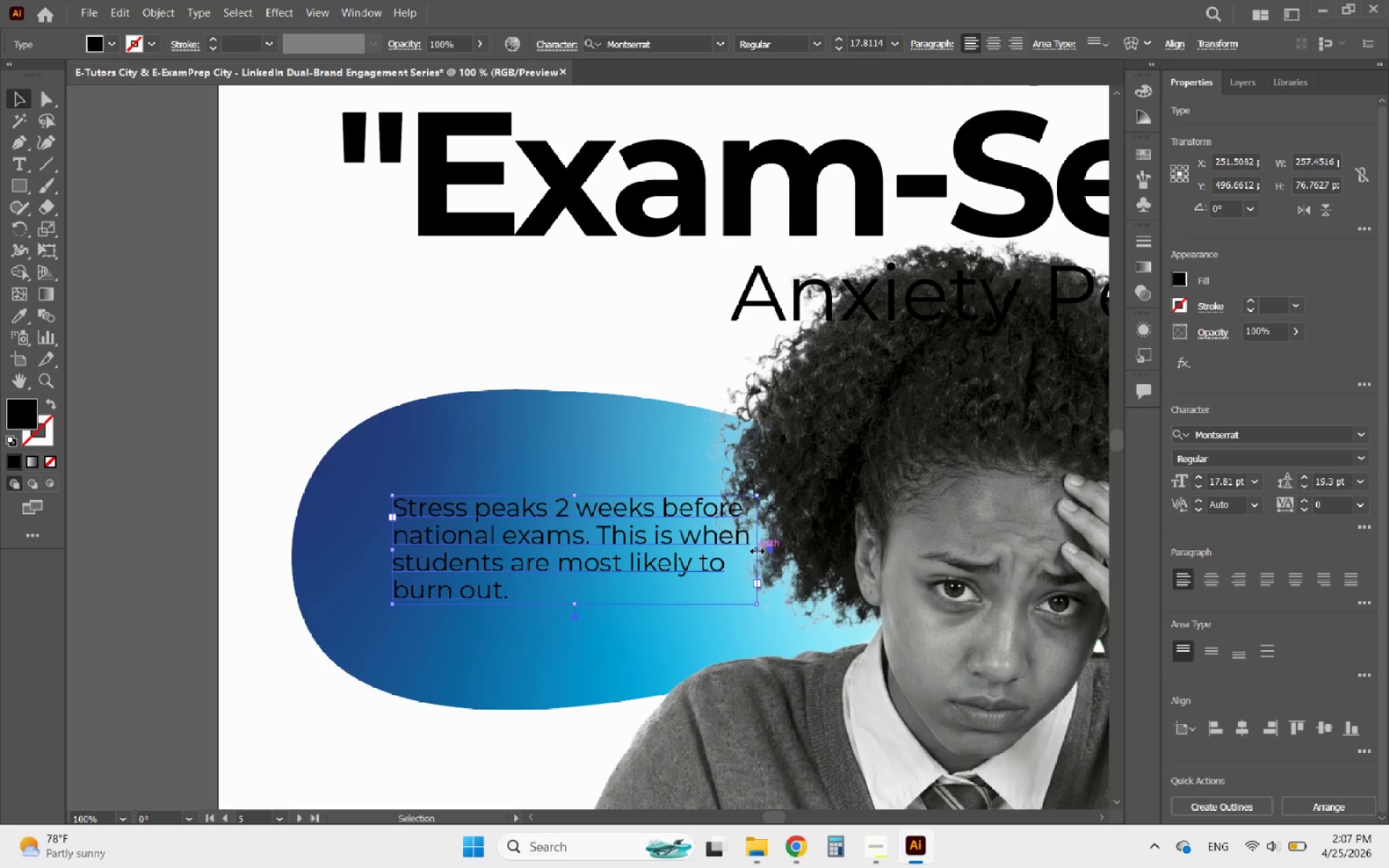 
scroll: coordinate [271, 596], scroll_direction: up, amount: 2.0
 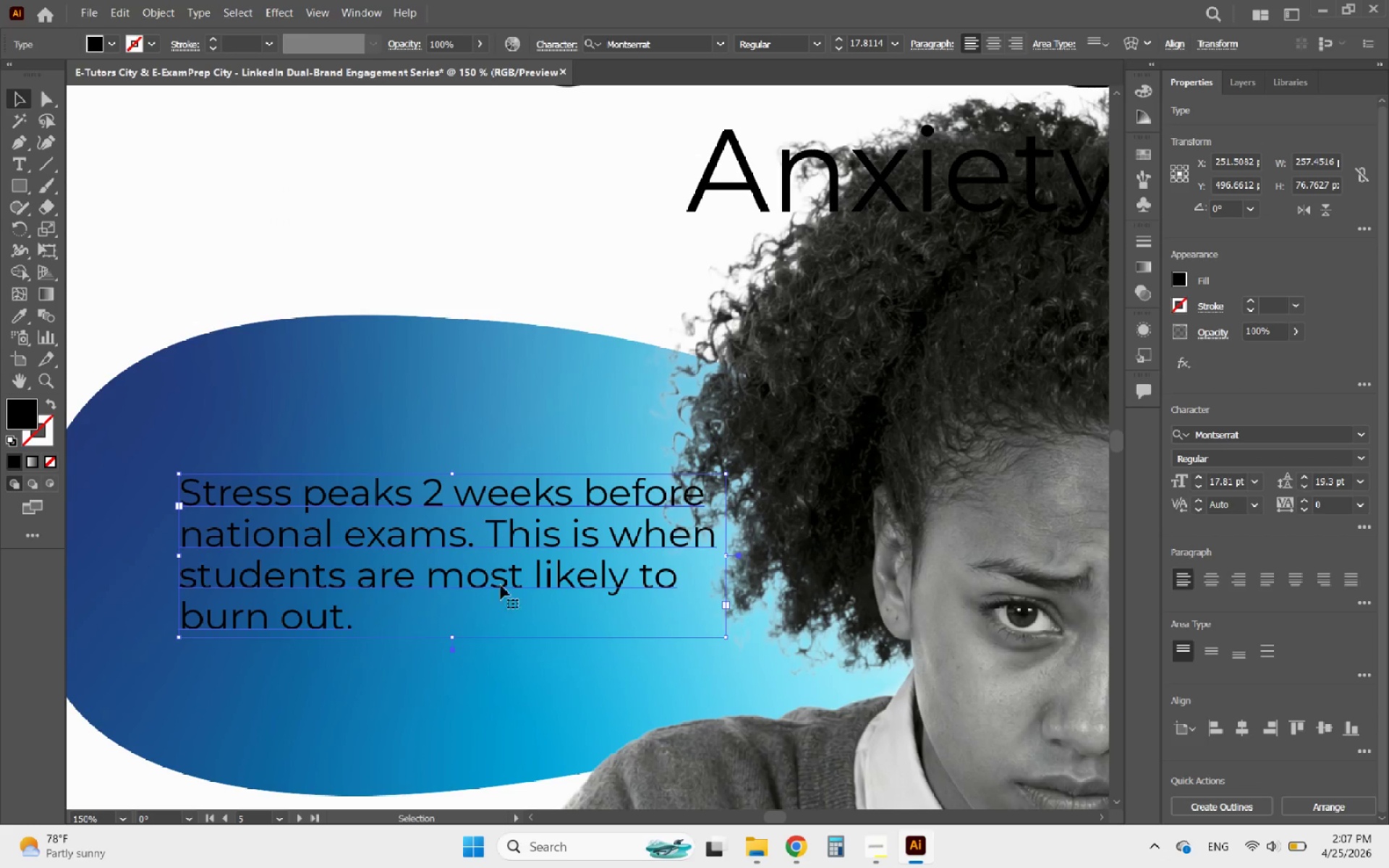 
scroll: coordinate [818, 537], scroll_direction: down, amount: 1.0
 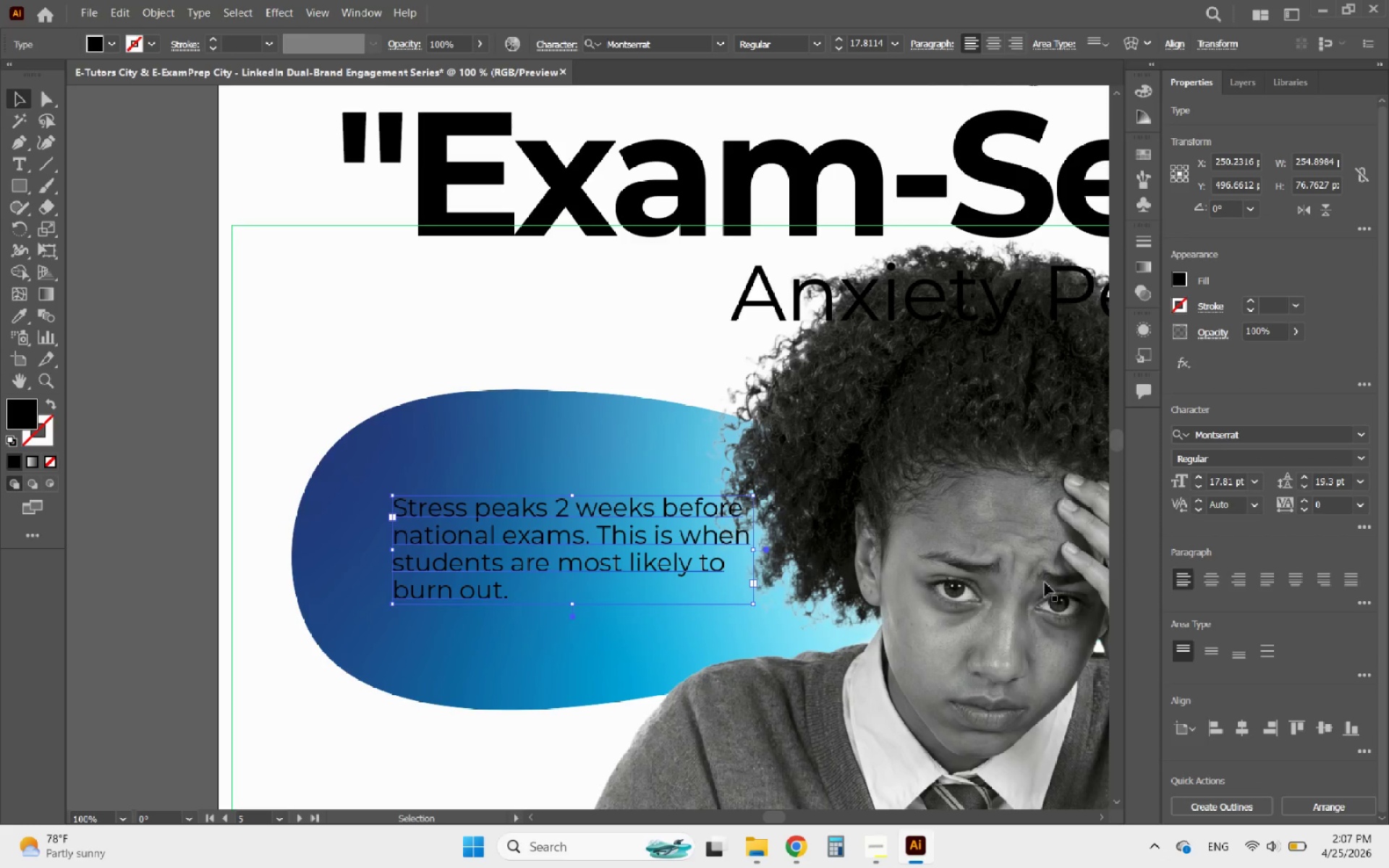 
left_click([1364, 460])
 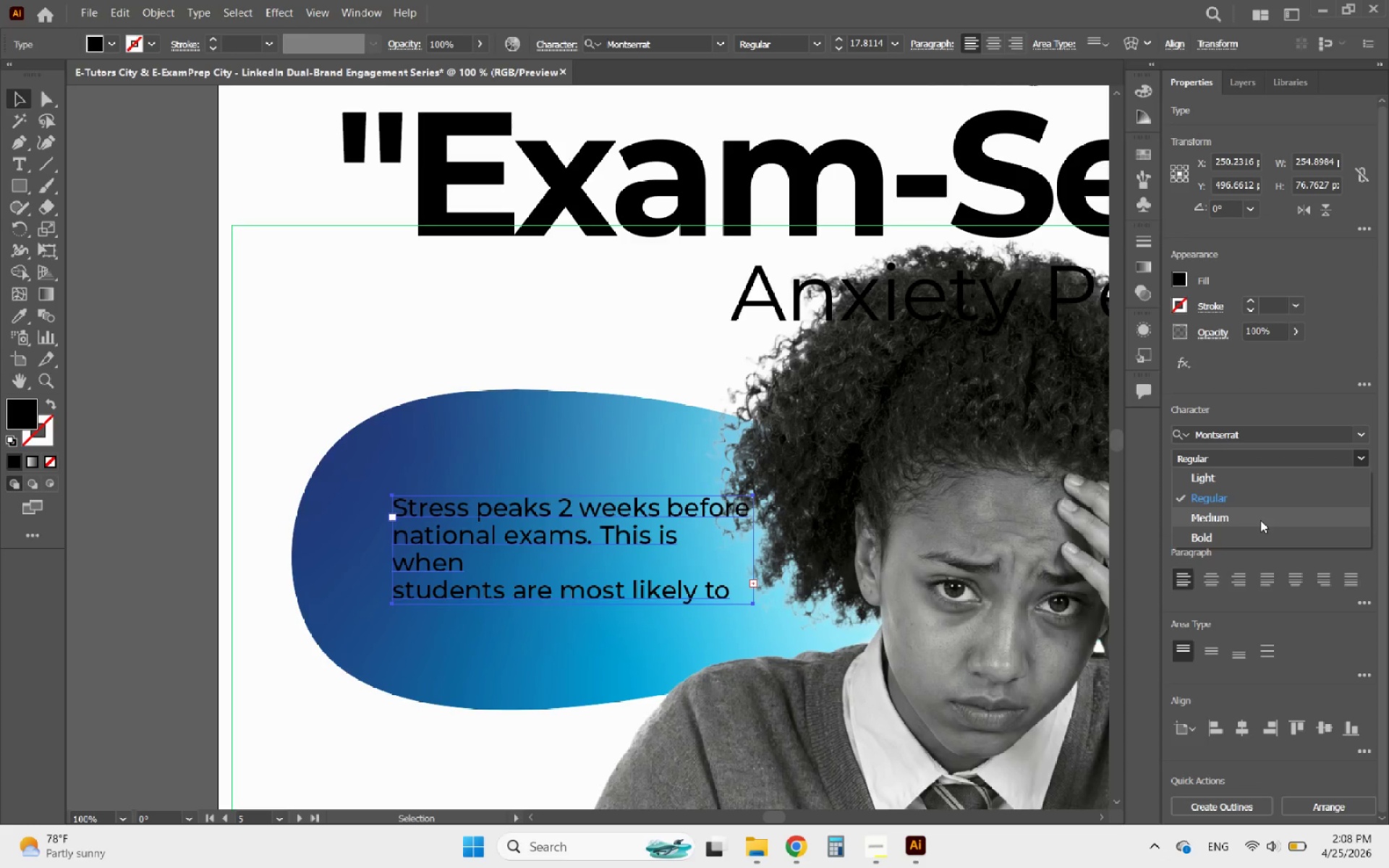 
left_click([1260, 520])
 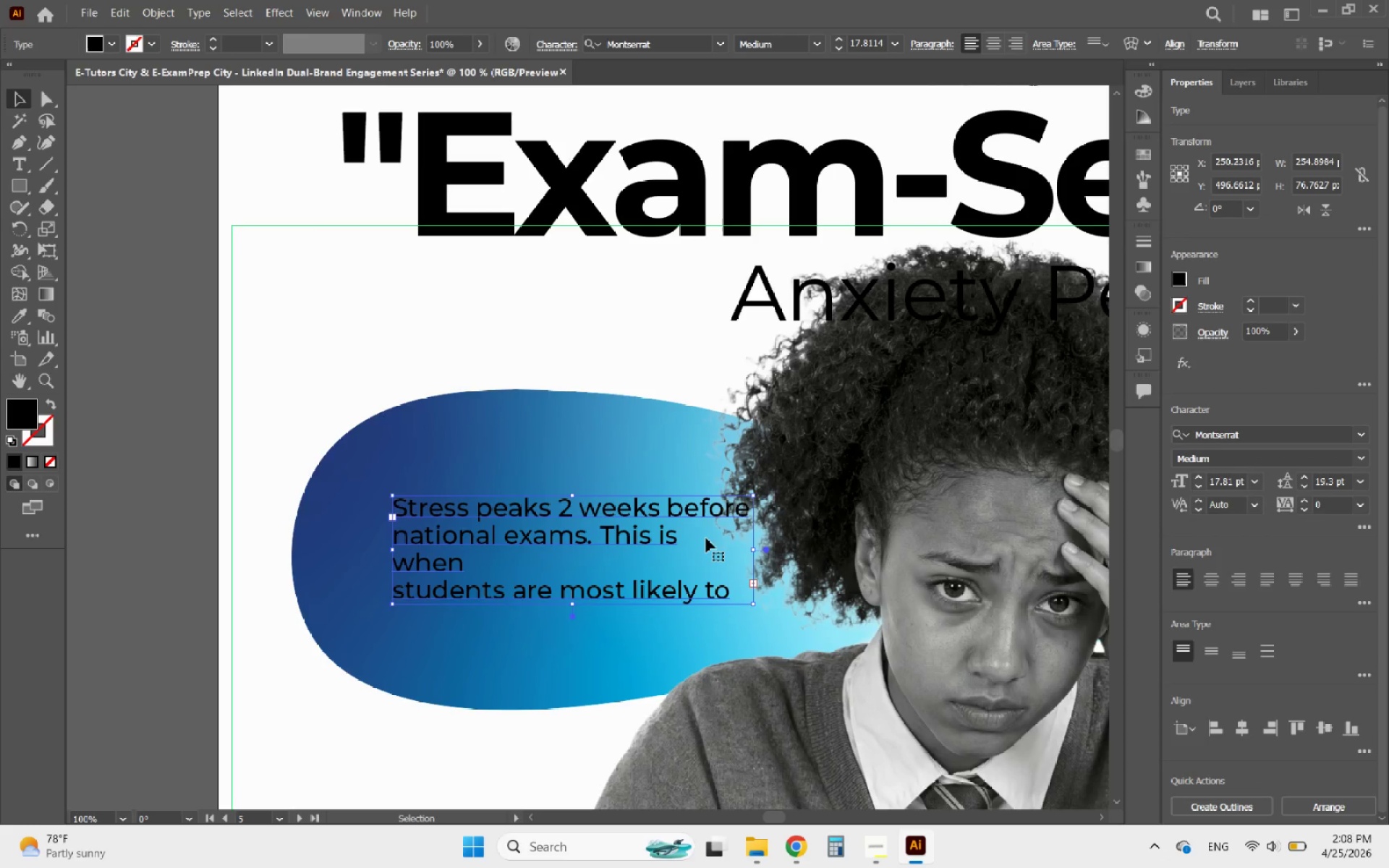 
hold_key(key=AltLeft, duration=1.58)
scroll: coordinate [463, 538], scroll_direction: down, amount: 3.0
 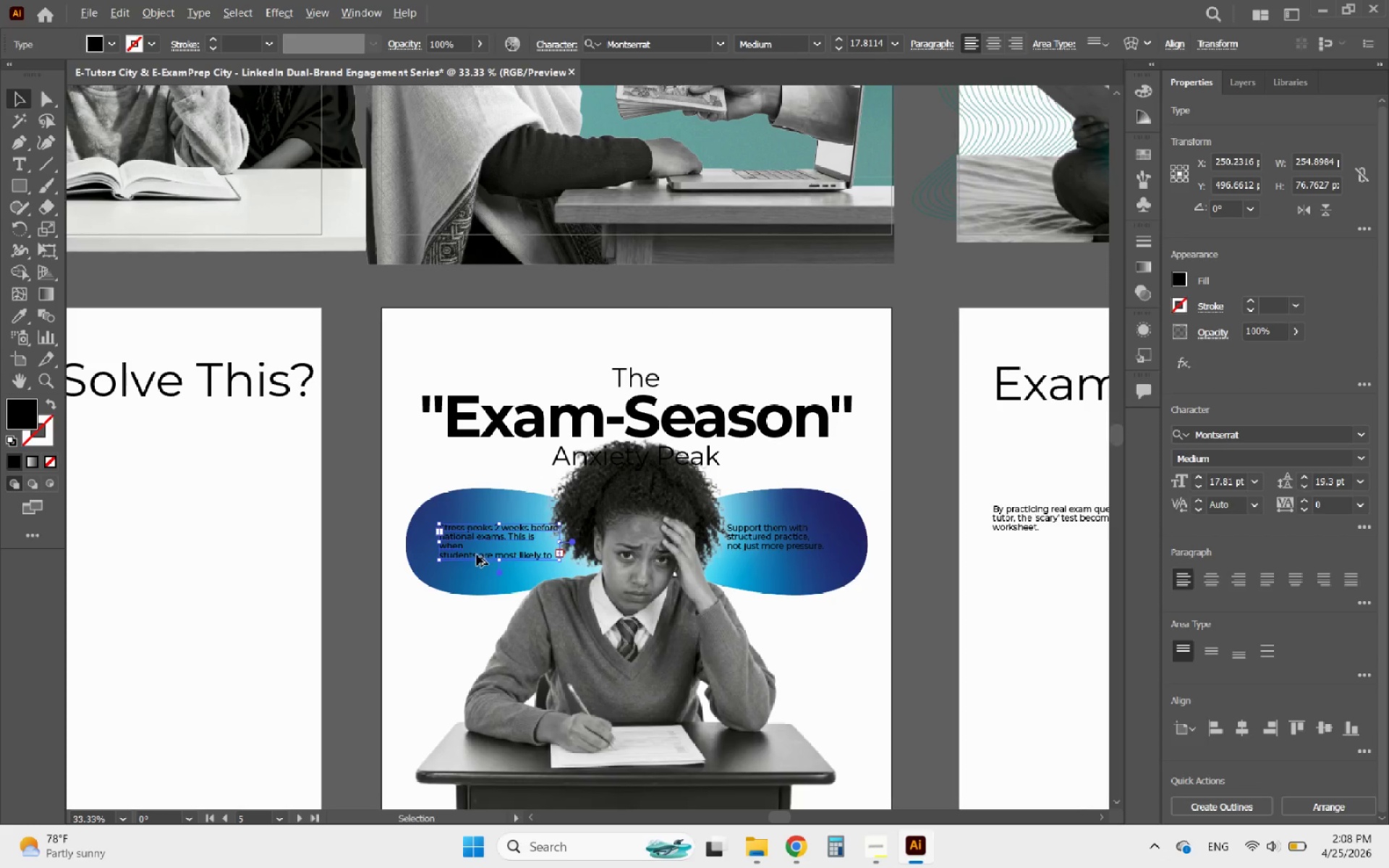 
scroll: coordinate [477, 556], scroll_direction: up, amount: 3.0
 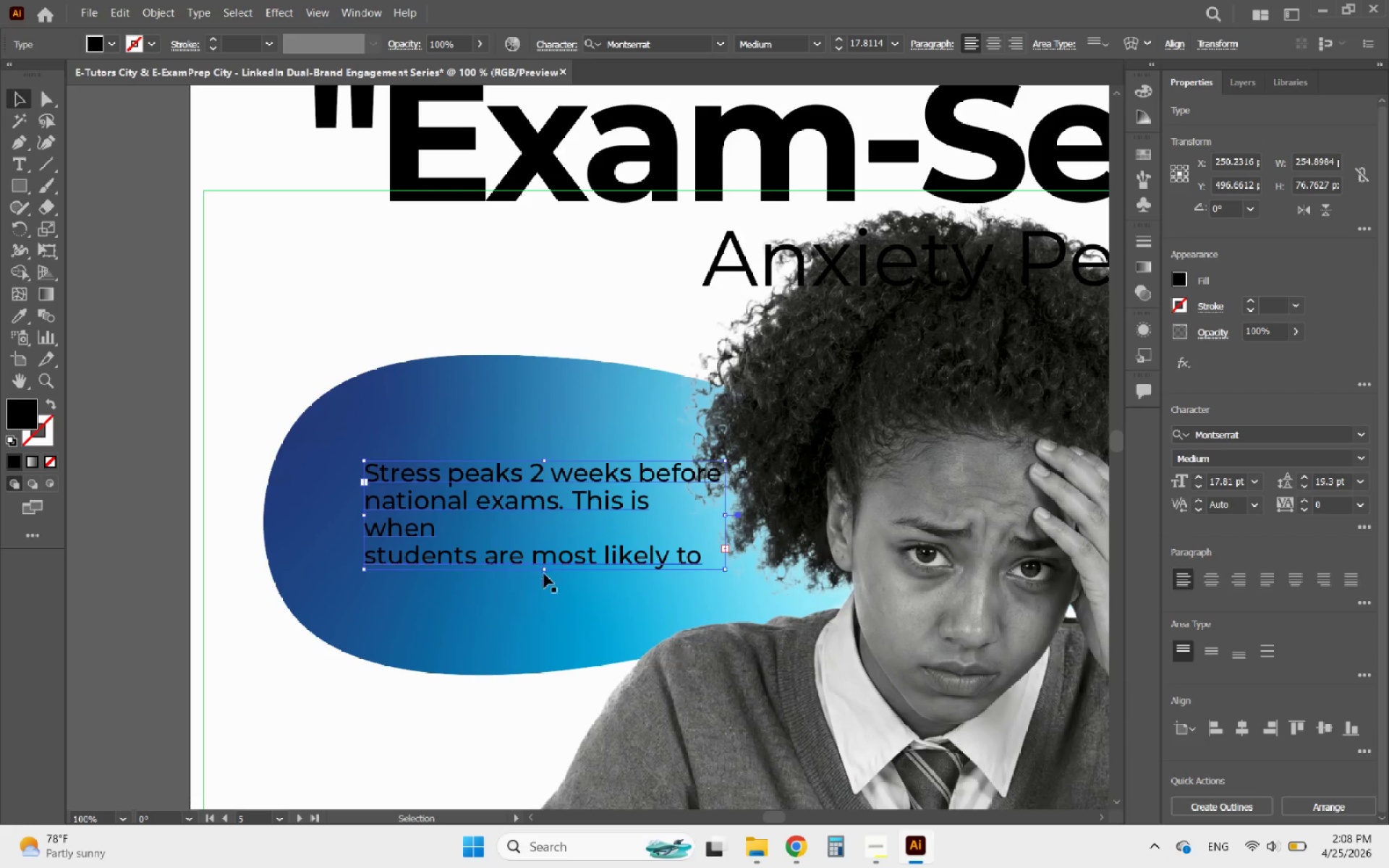 
left_click_drag(start_coordinate=[544, 571], to_coordinate=[540, 603])
 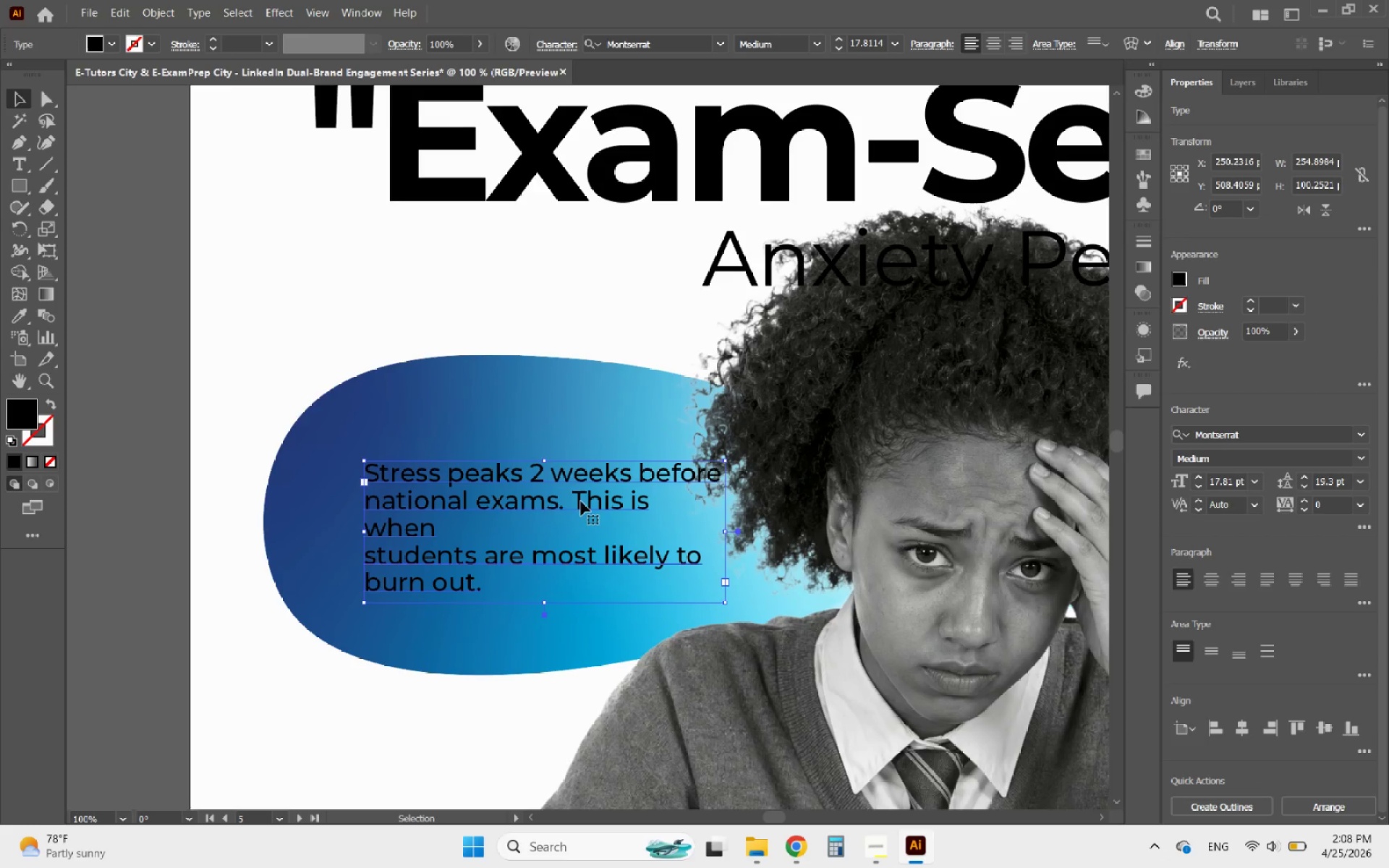 
double_click([579, 501])
 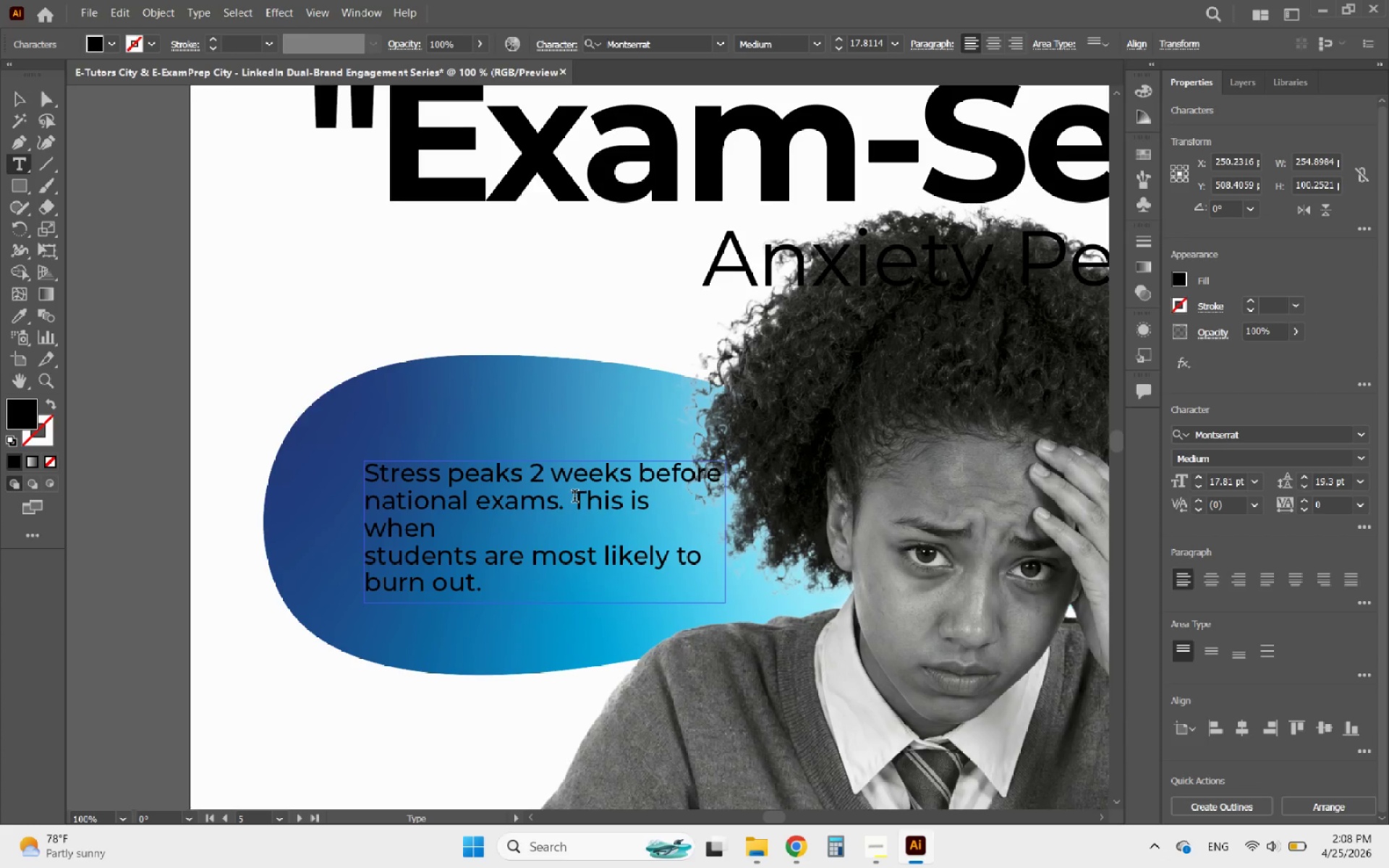 
left_click([574, 498])
 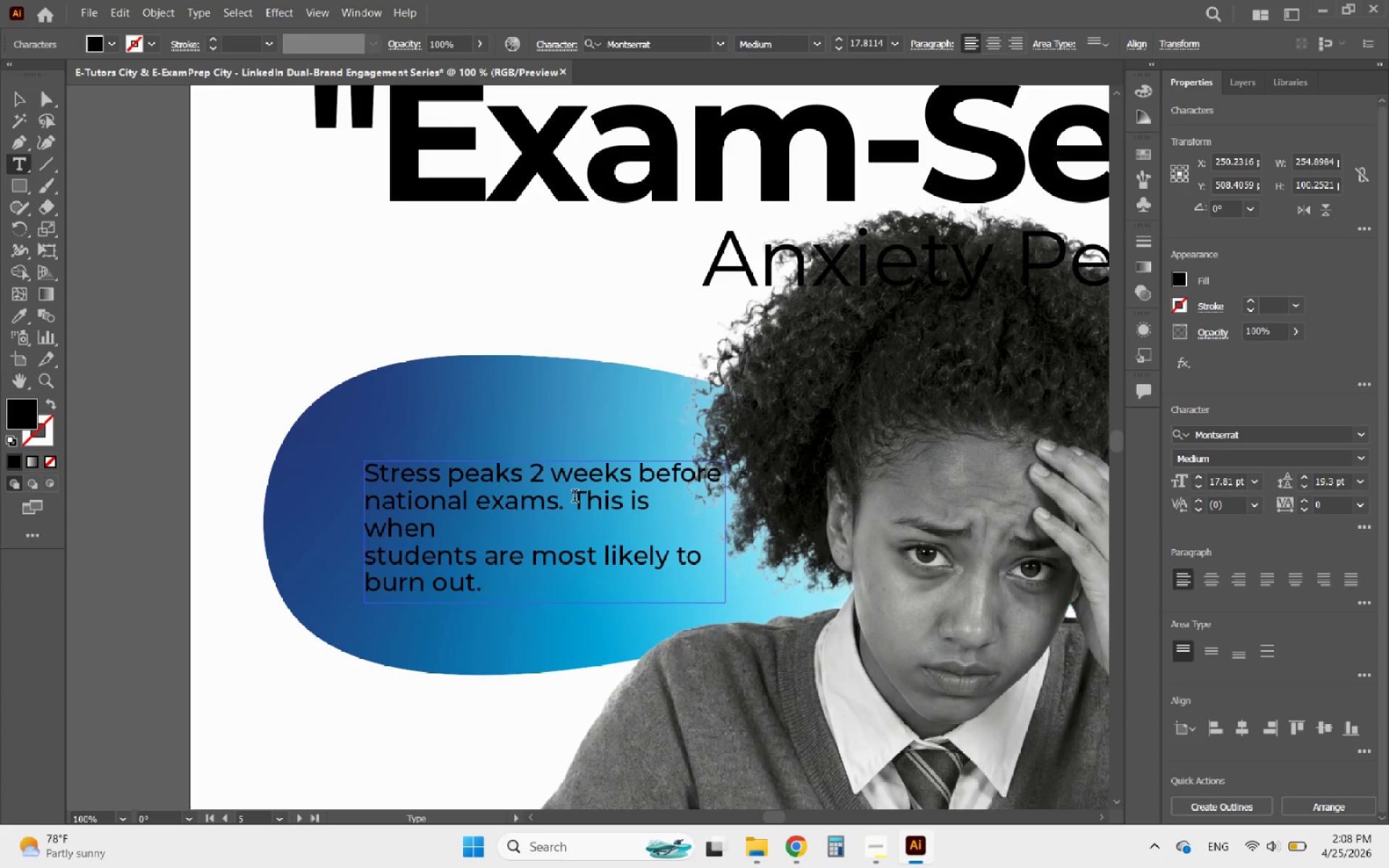 
key(Enter)
 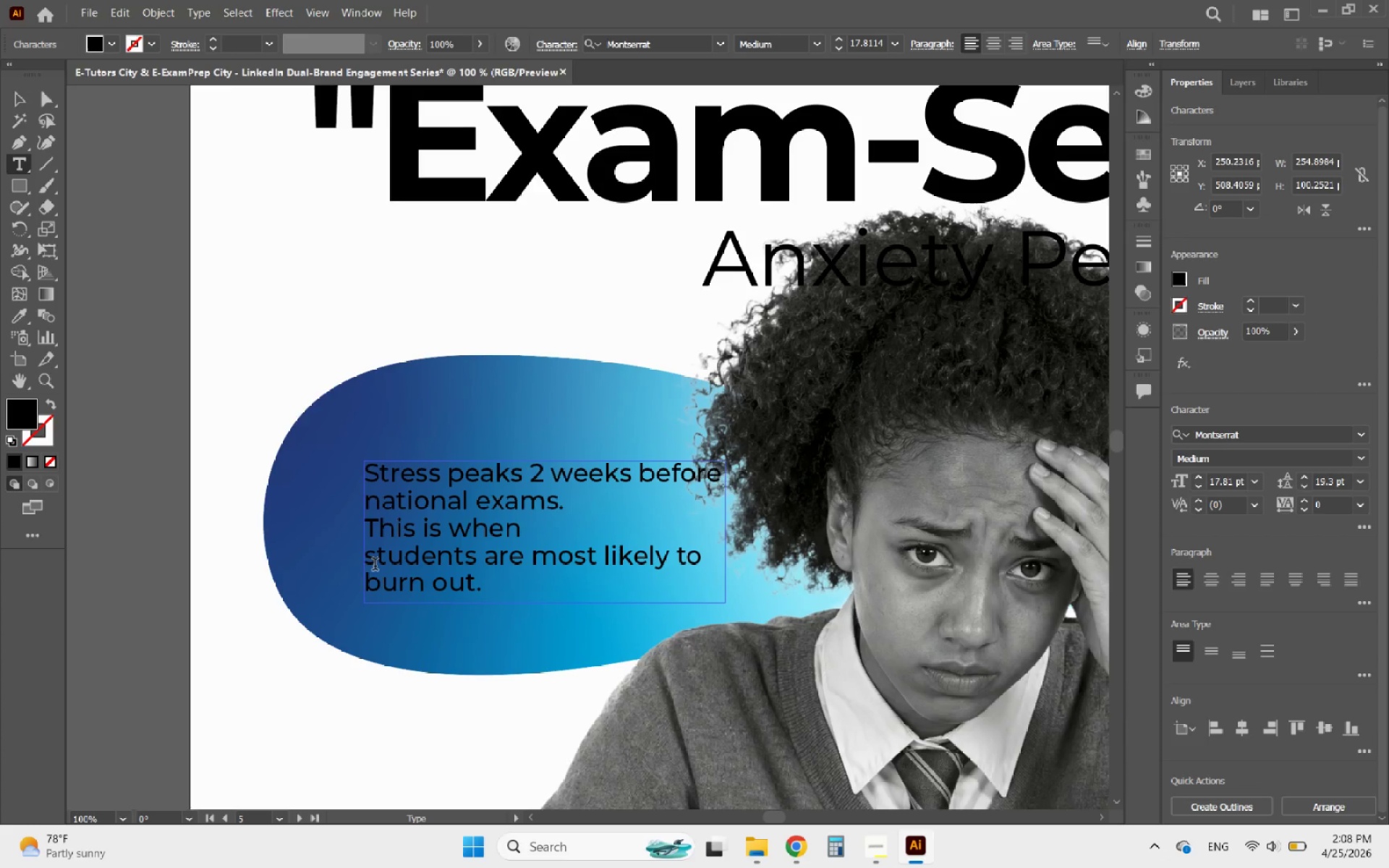 
left_click([368, 561])
 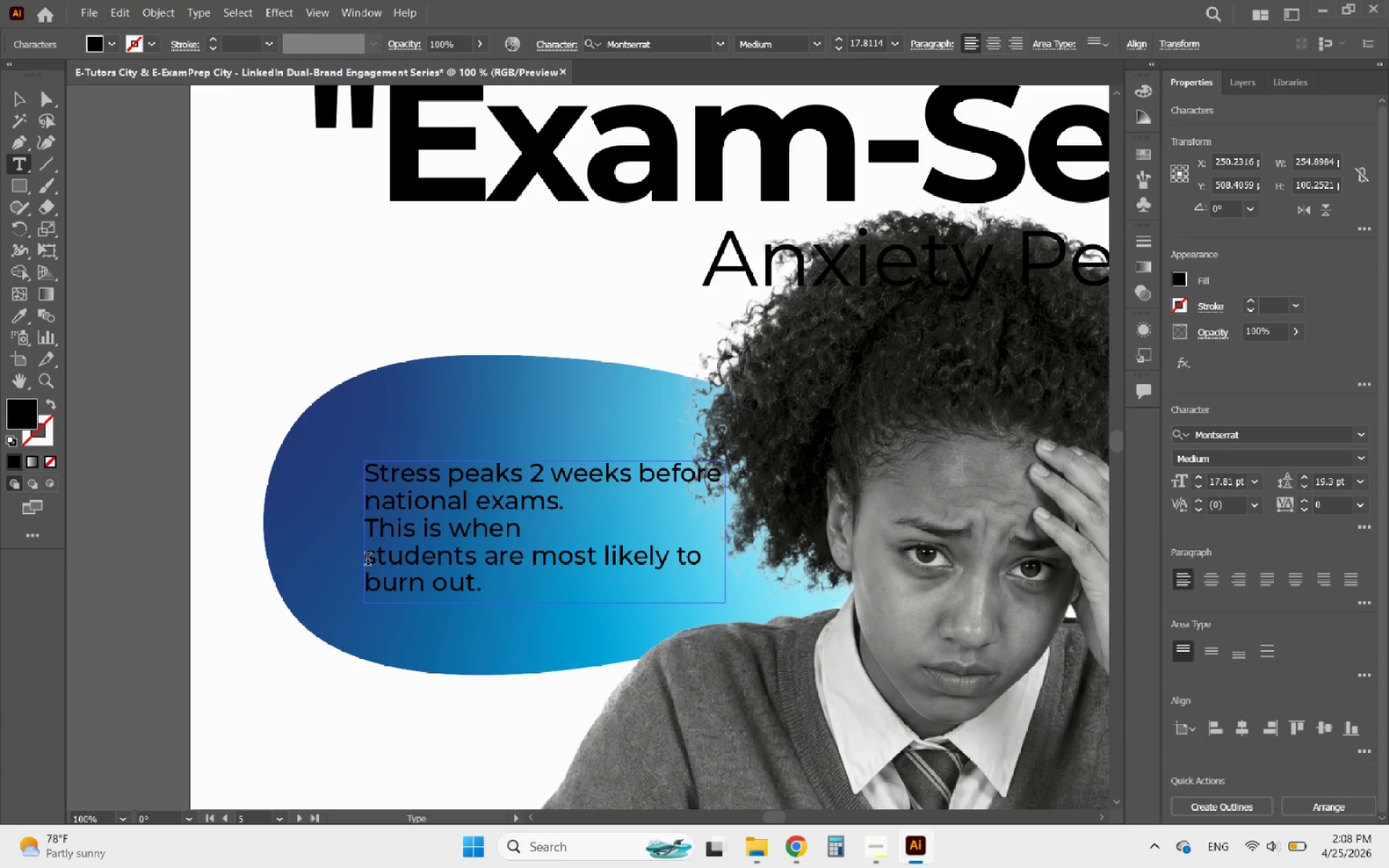 
key(Backspace)
 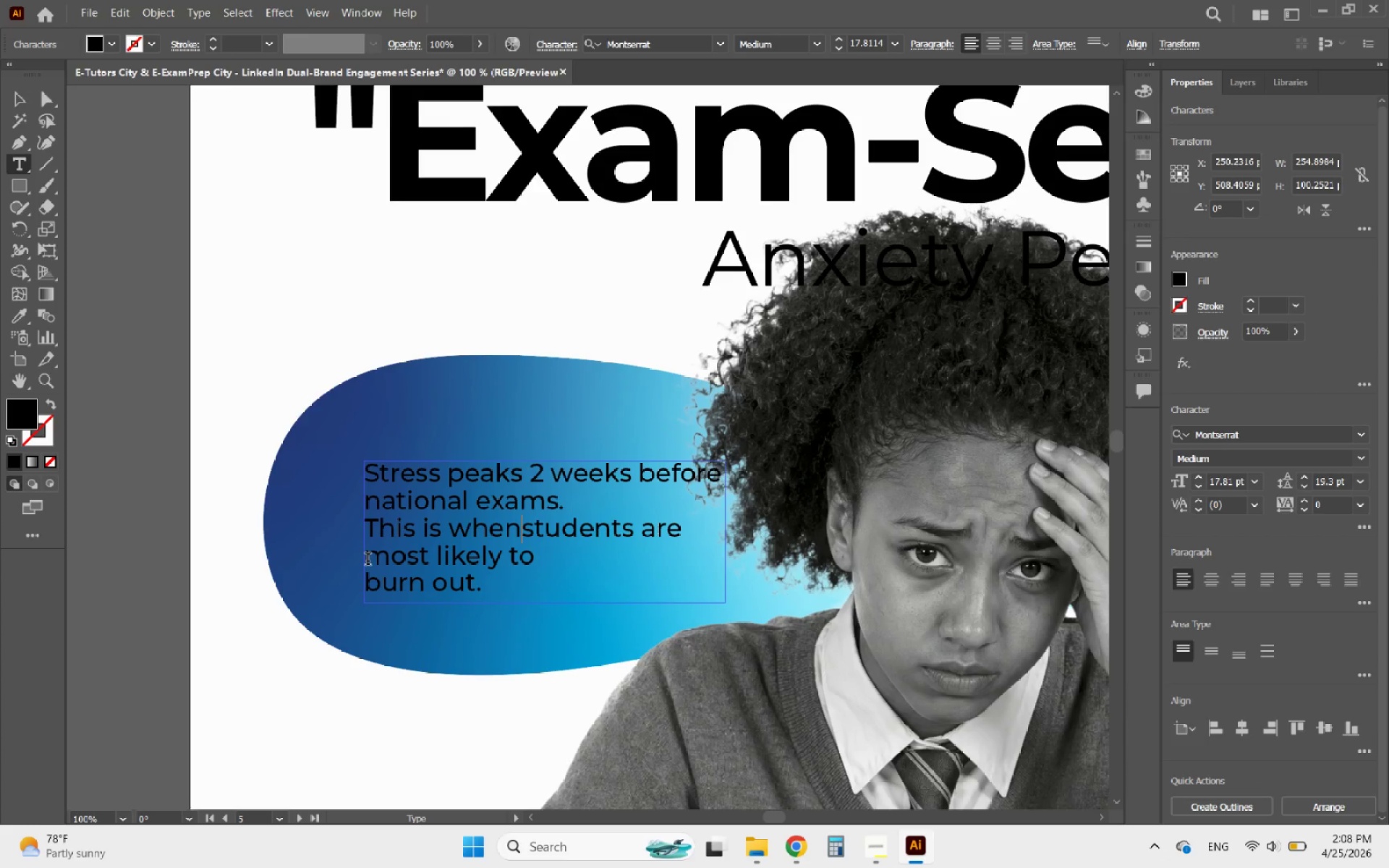 
key(Space)
 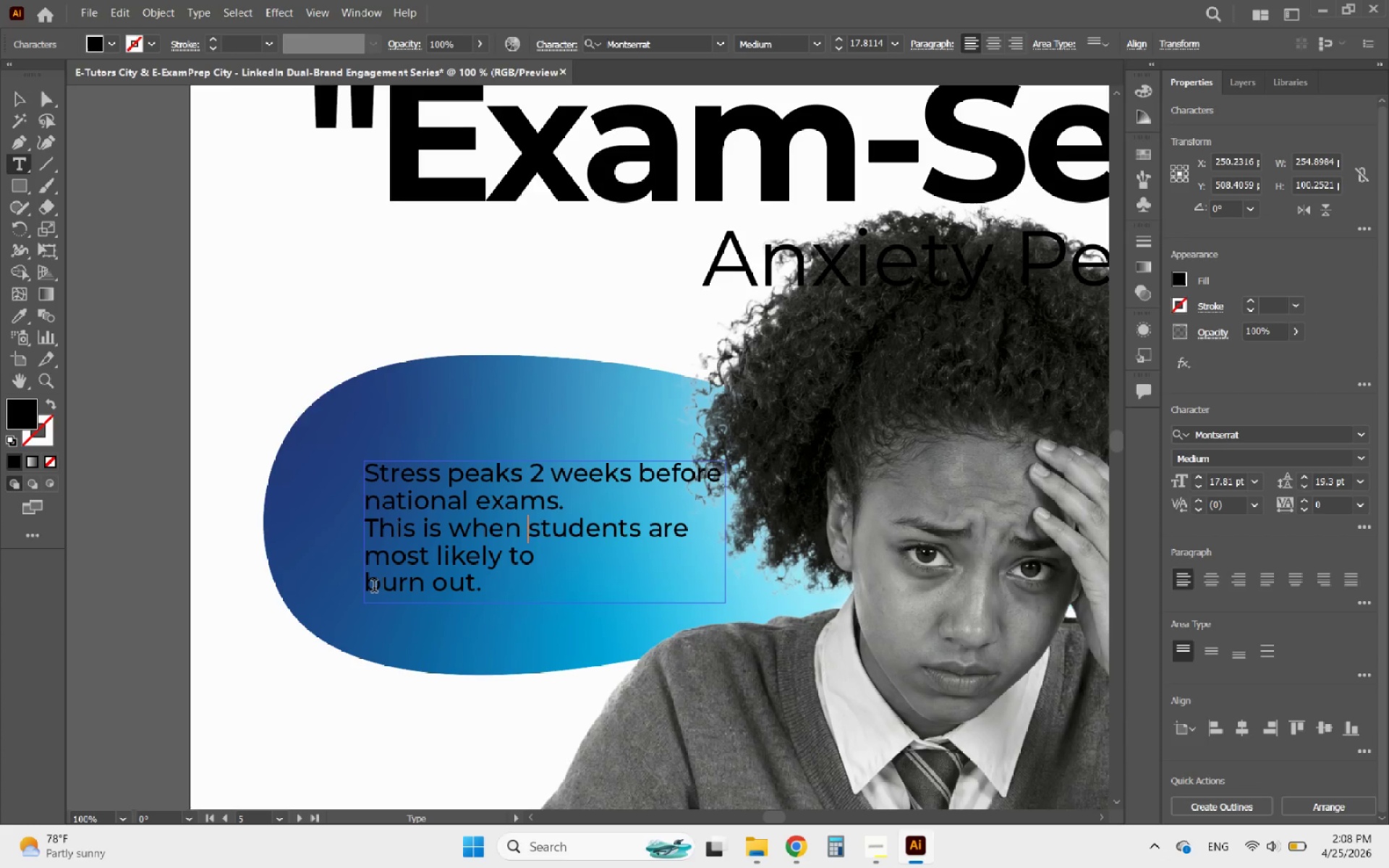 
left_click([370, 588])
 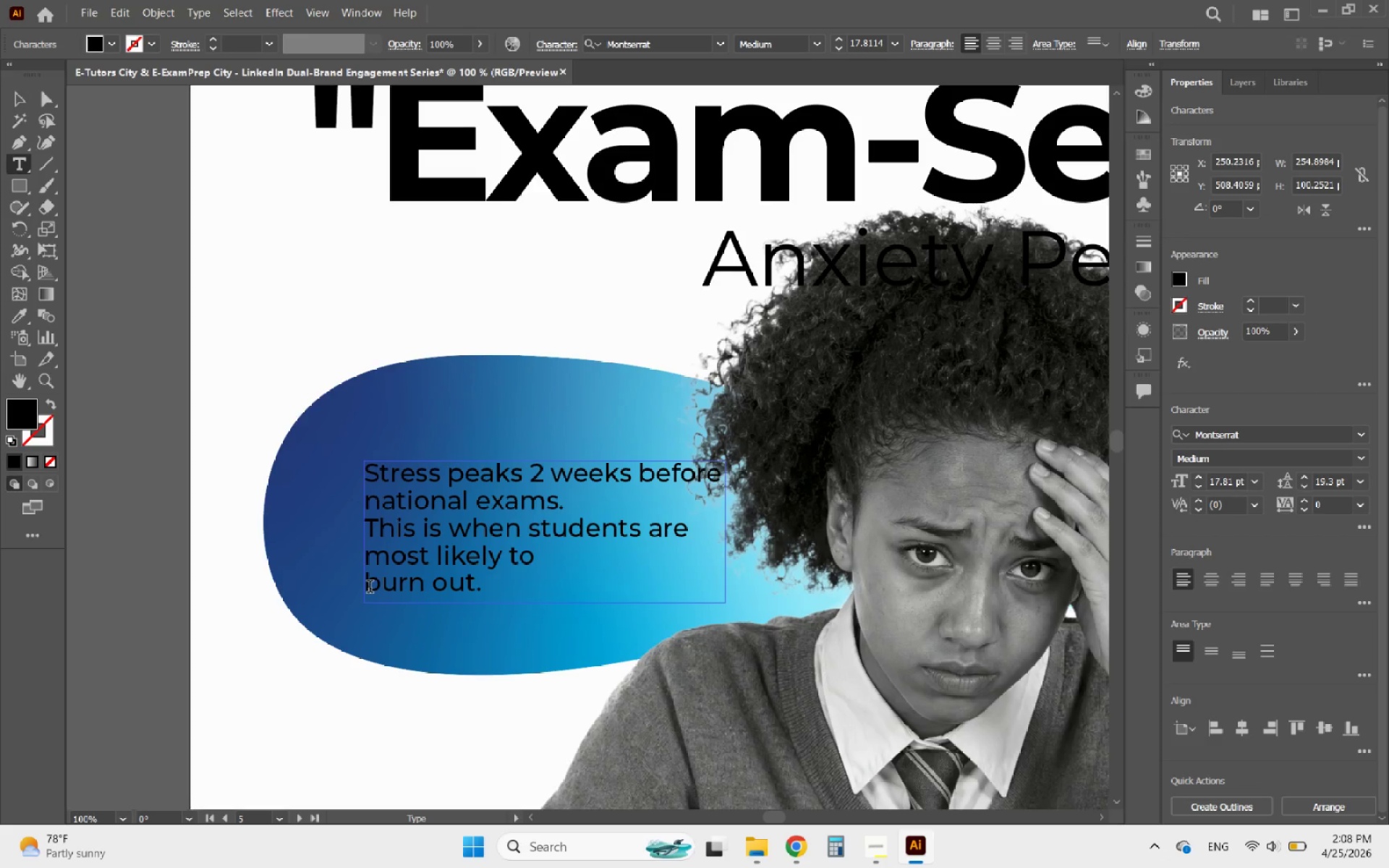 
key(Backspace)
 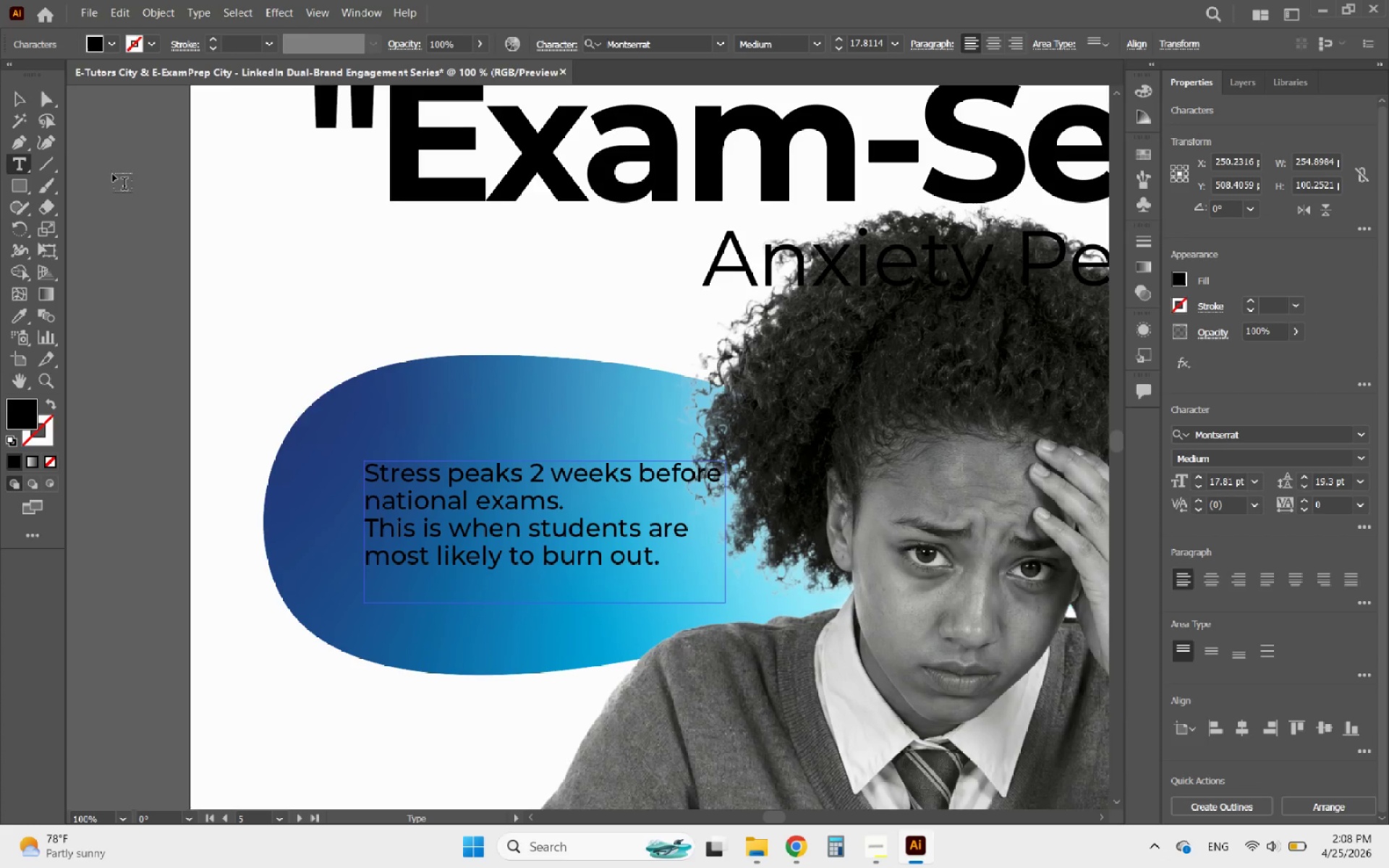 
left_click([21, 108])
 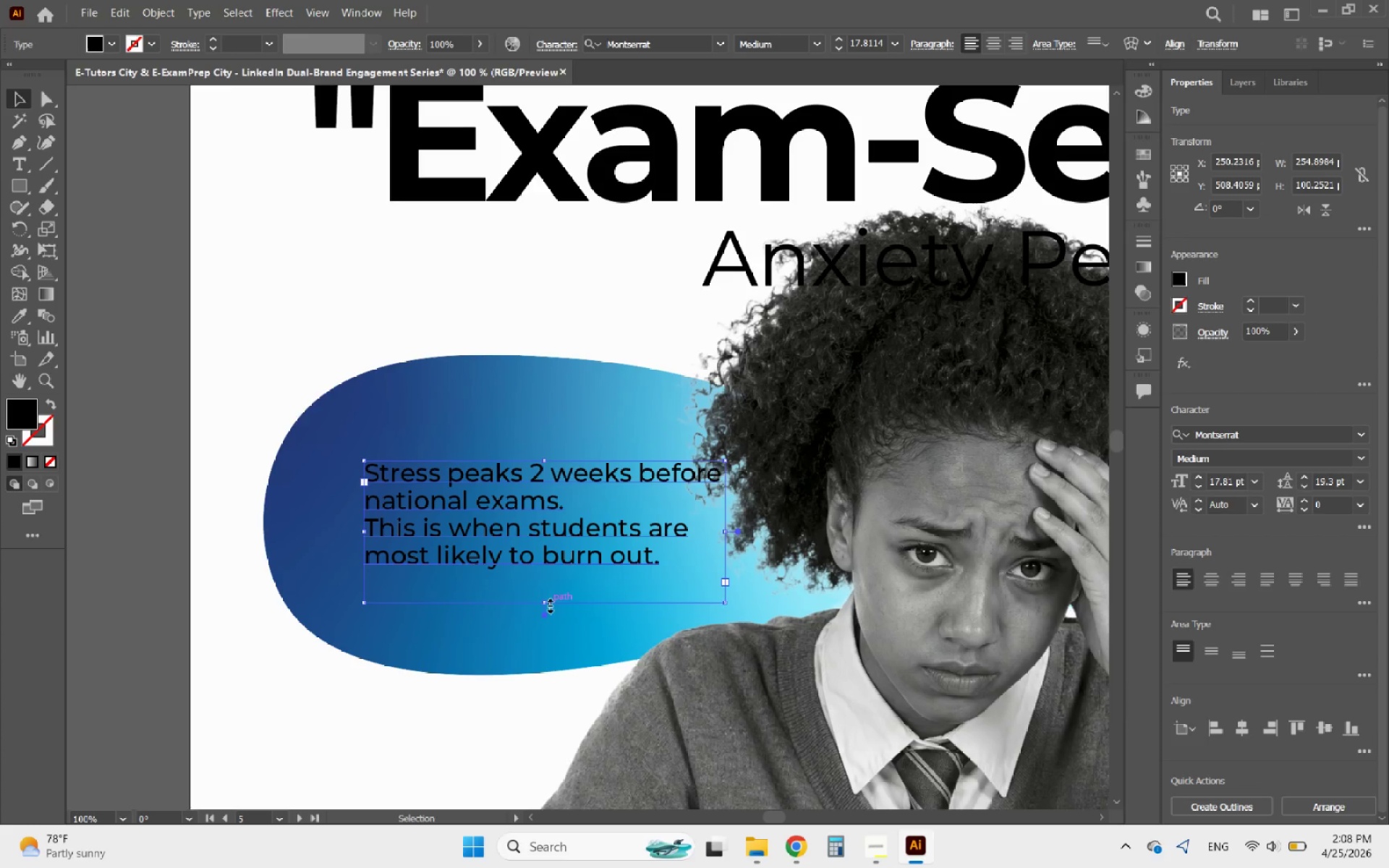 
left_click_drag(start_coordinate=[542, 604], to_coordinate=[573, 569])
 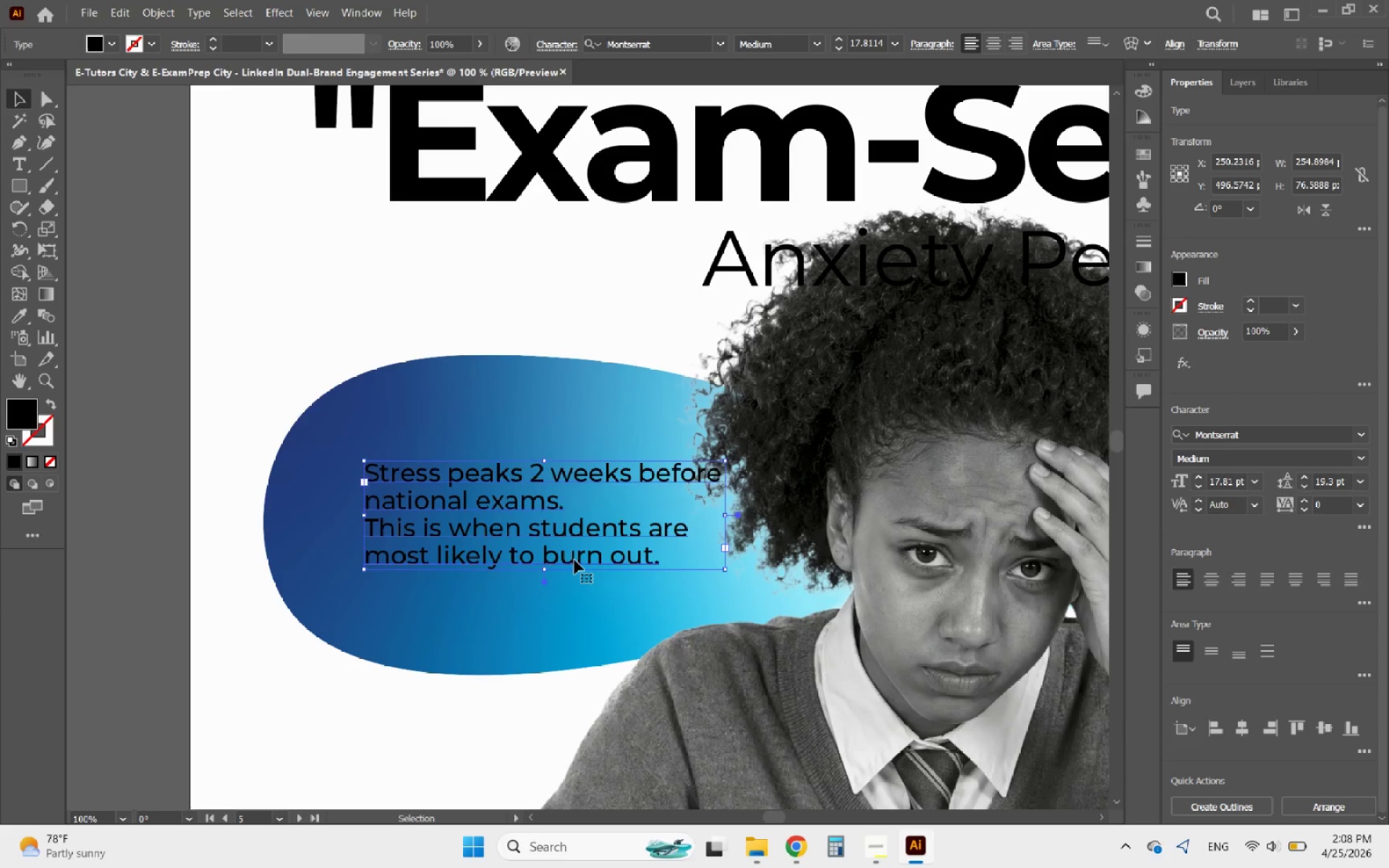 
left_click_drag(start_coordinate=[574, 559], to_coordinate=[534, 565])
 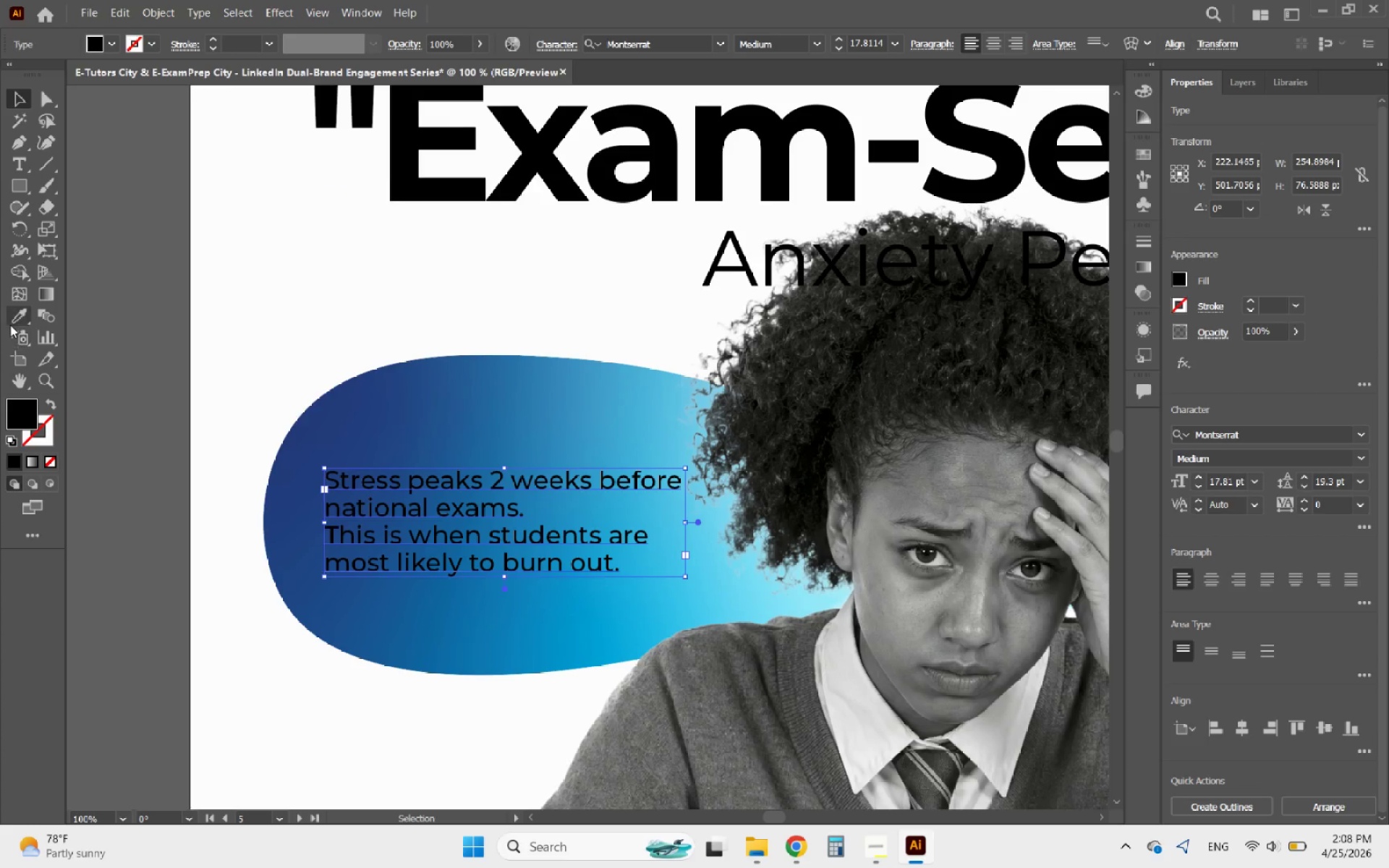 
left_click([19, 317])
 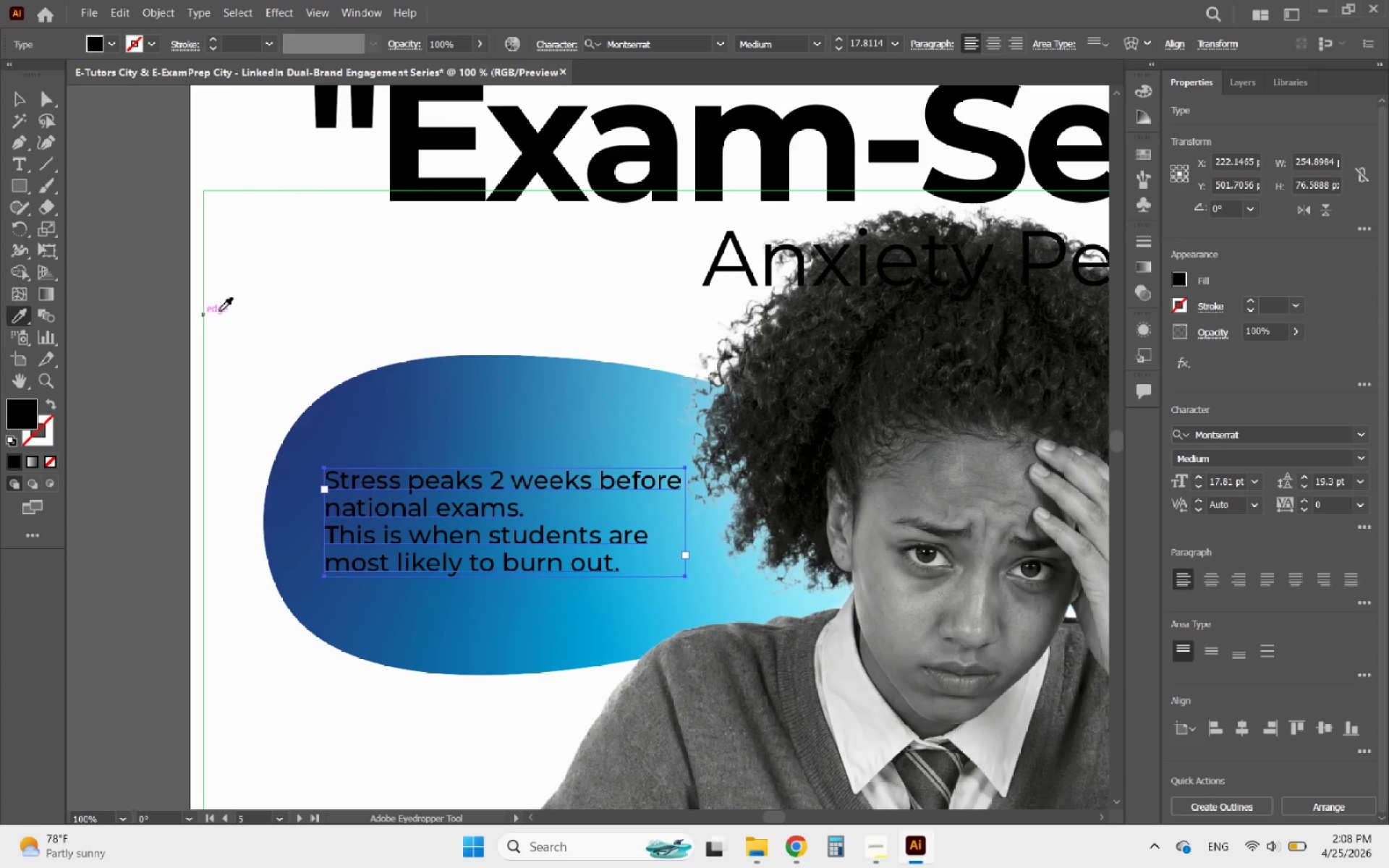 
left_click([250, 303])
 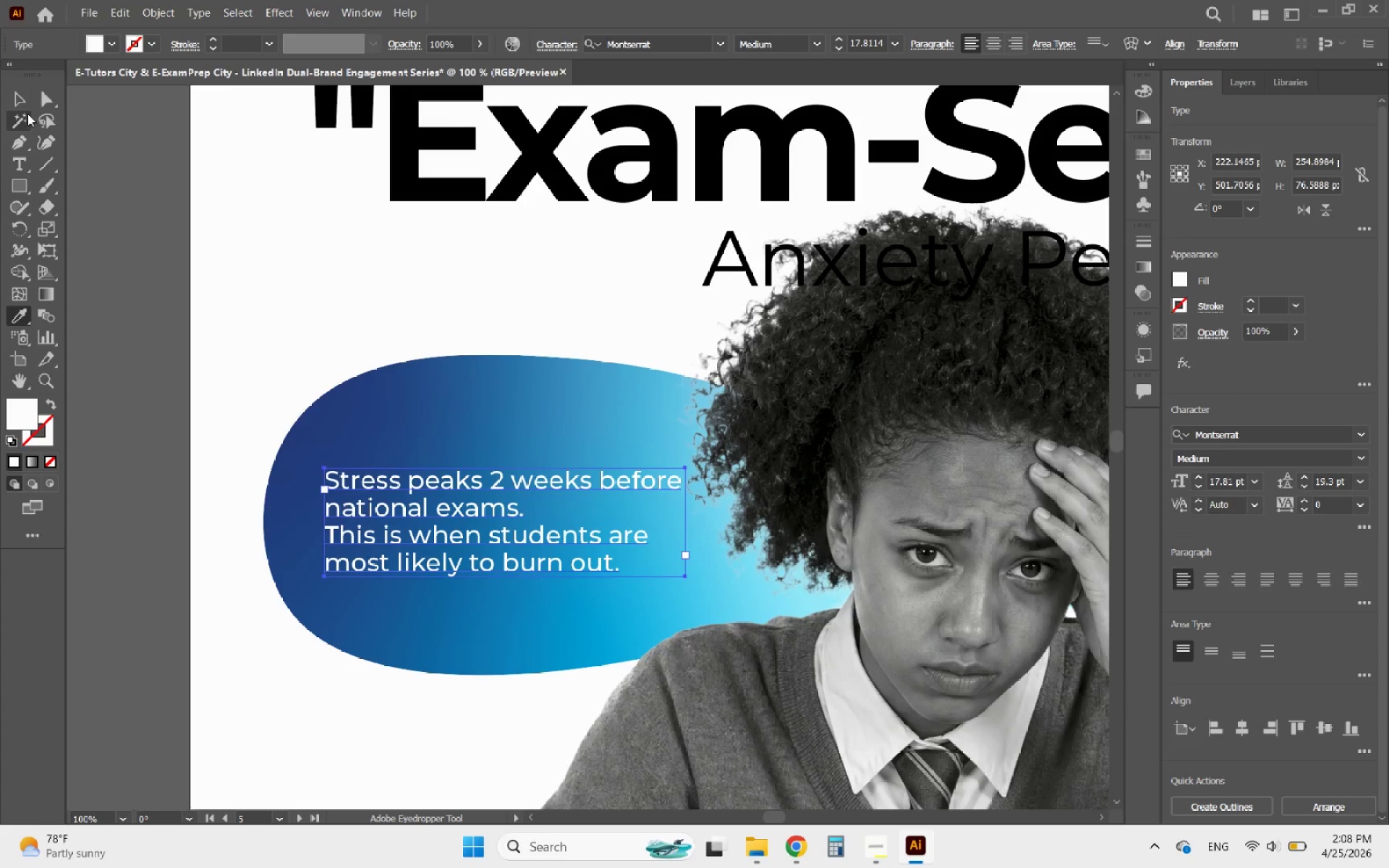 
left_click([23, 103])
 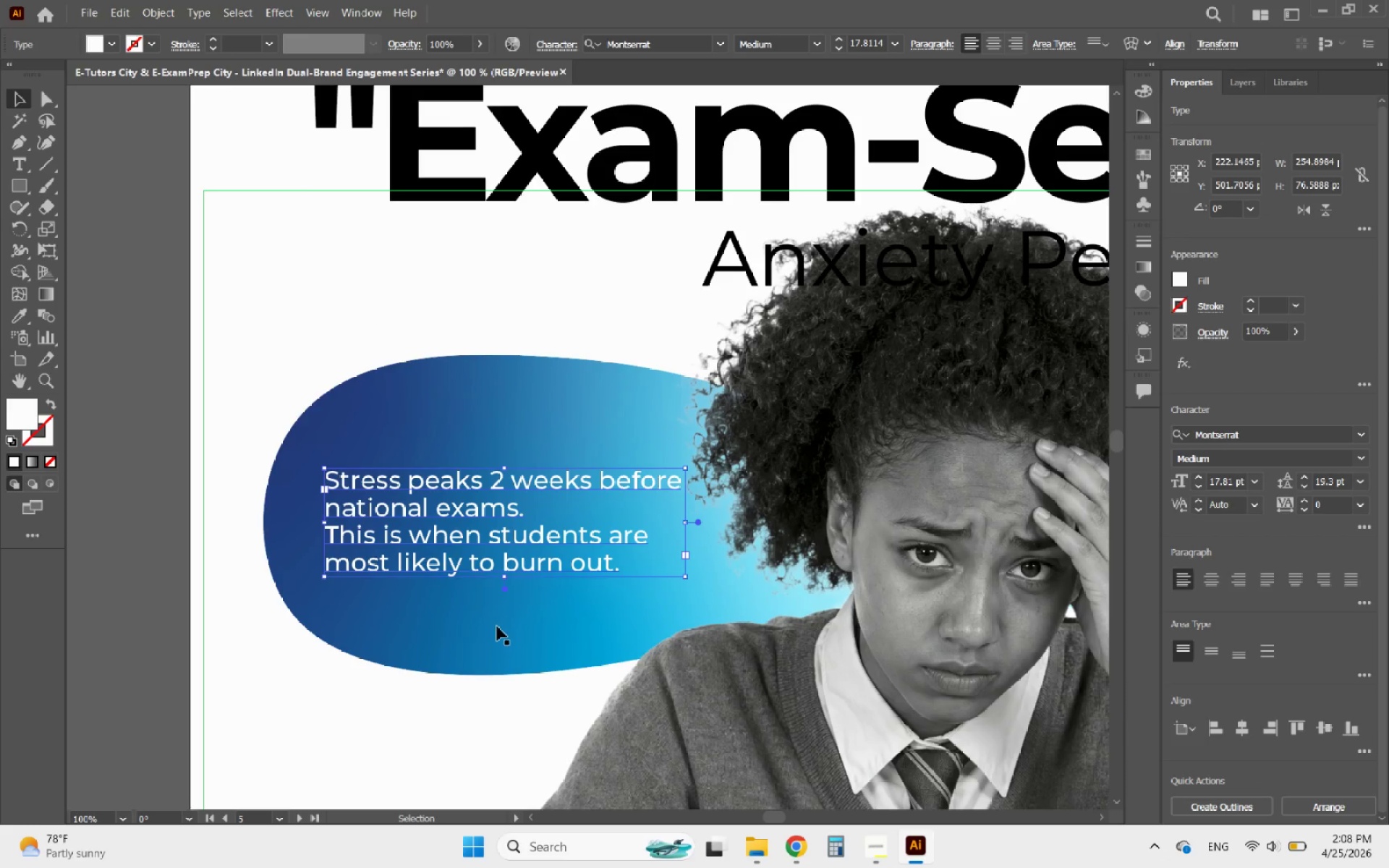 
hold_key(key=AltLeft, duration=2.0)
scroll: coordinate [469, 655], scroll_direction: down, amount: 5.0
 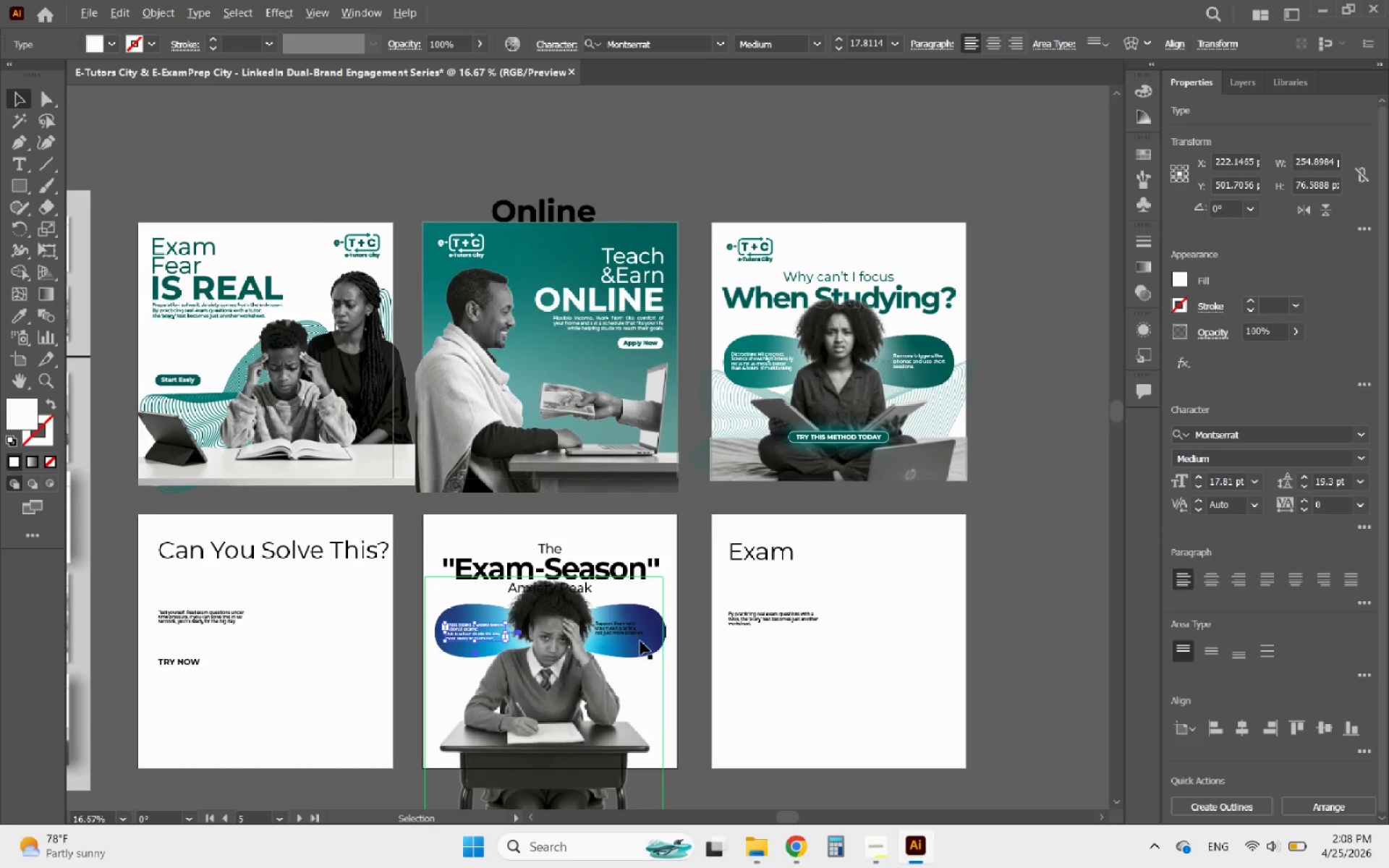 
scroll: coordinate [564, 641], scroll_direction: up, amount: 3.0
 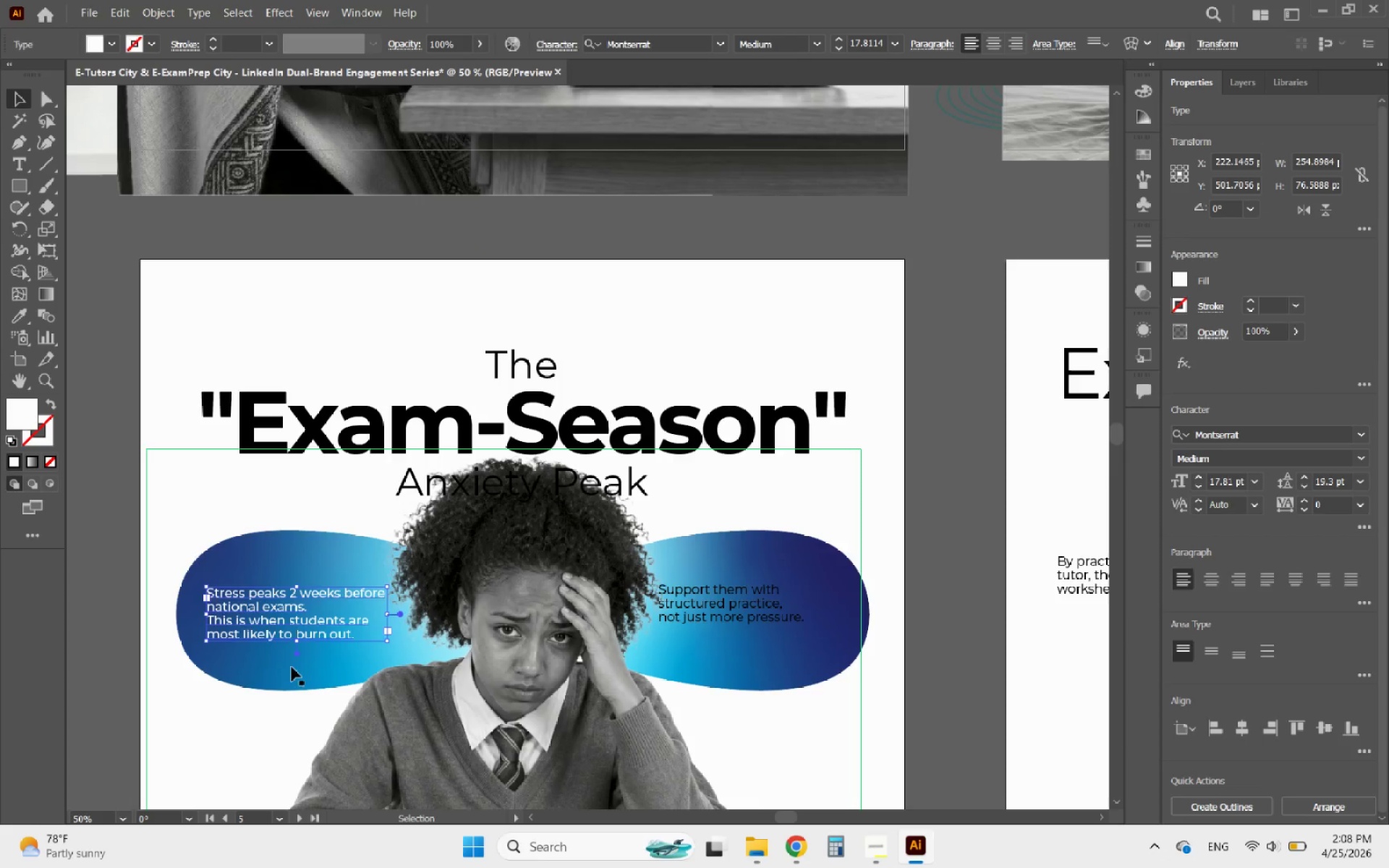 
hold_key(key=AltLeft, duration=0.33)
 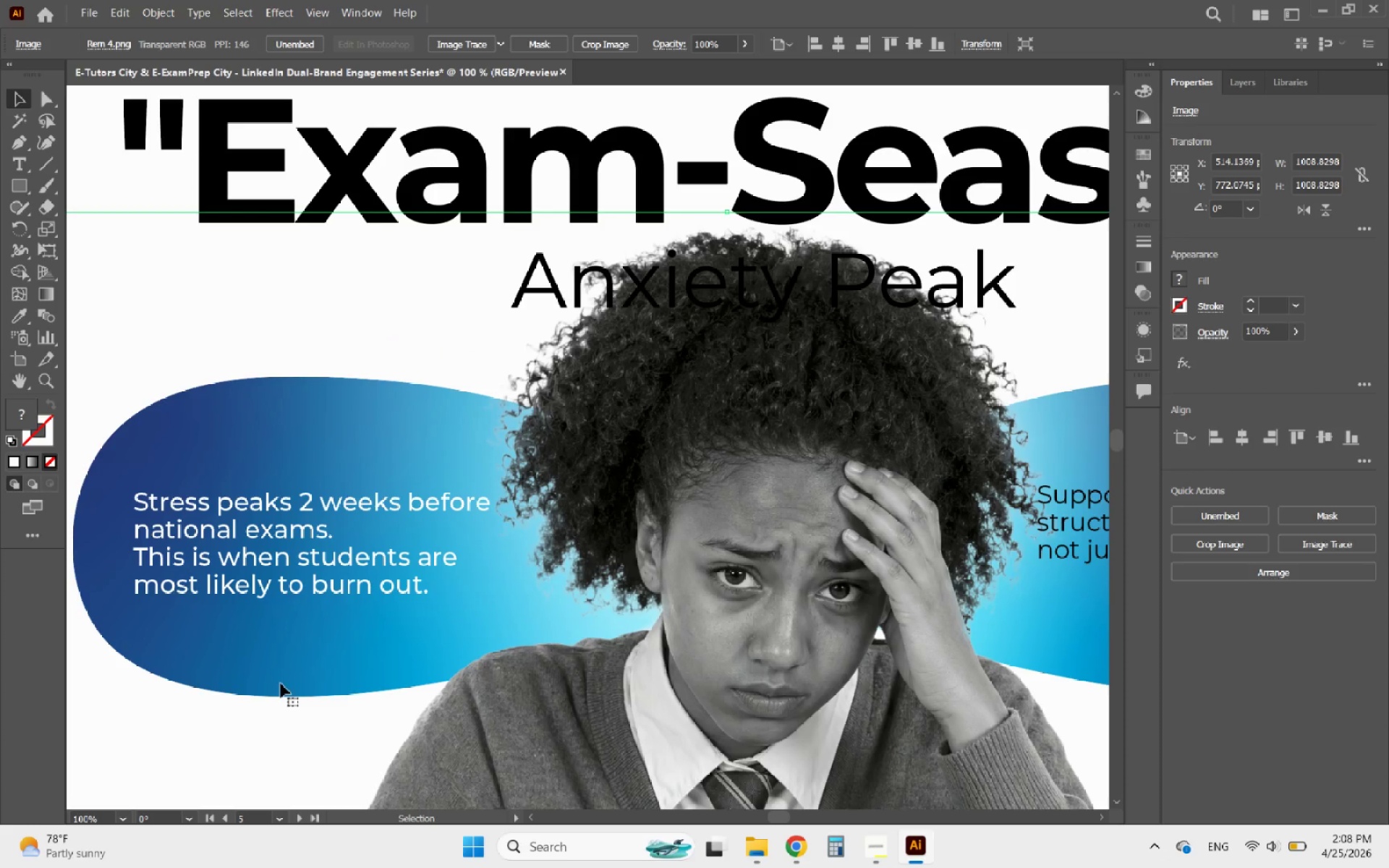 
left_click([281, 684])
 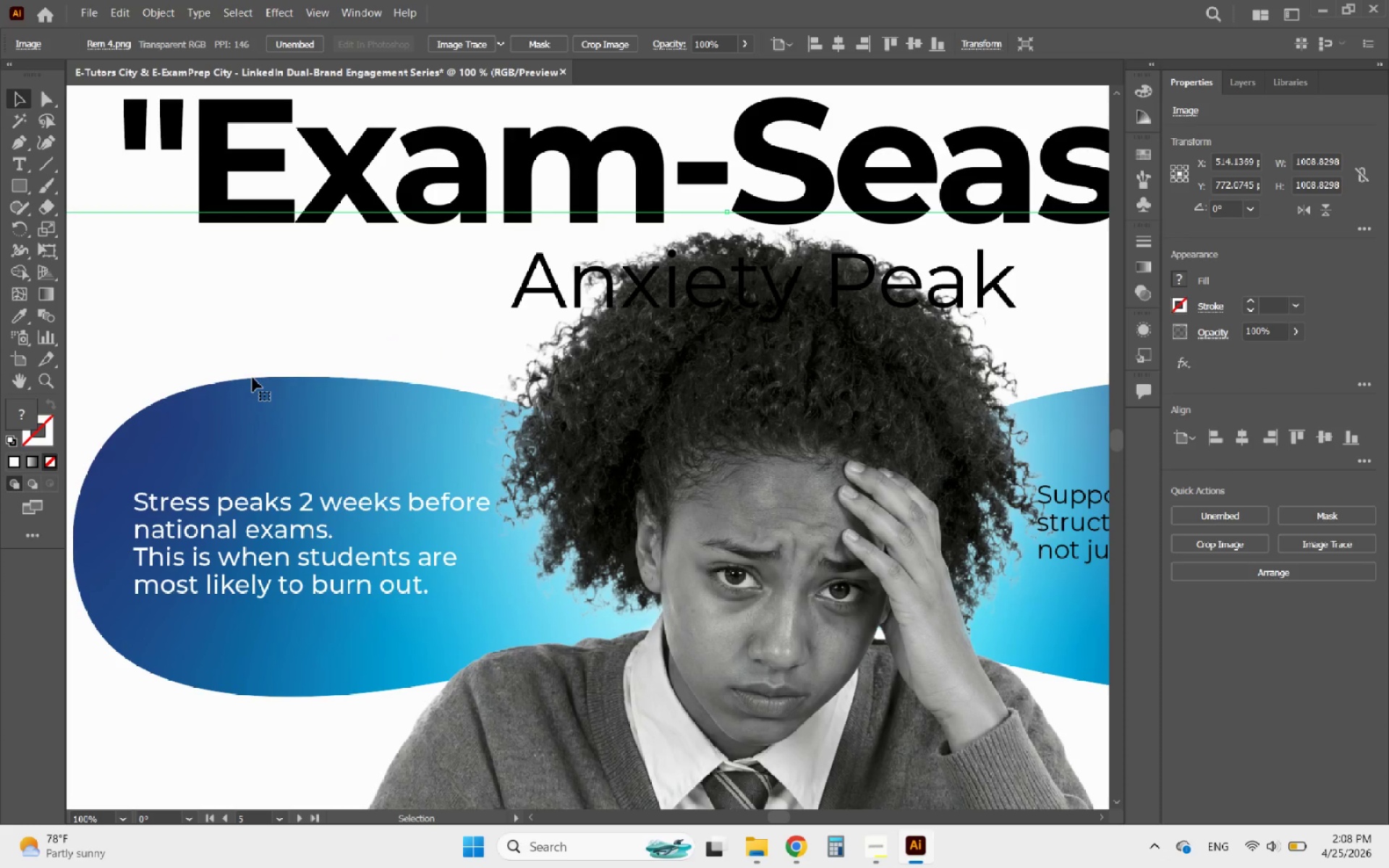 
scroll: coordinate [281, 684], scroll_direction: up, amount: 2.0
 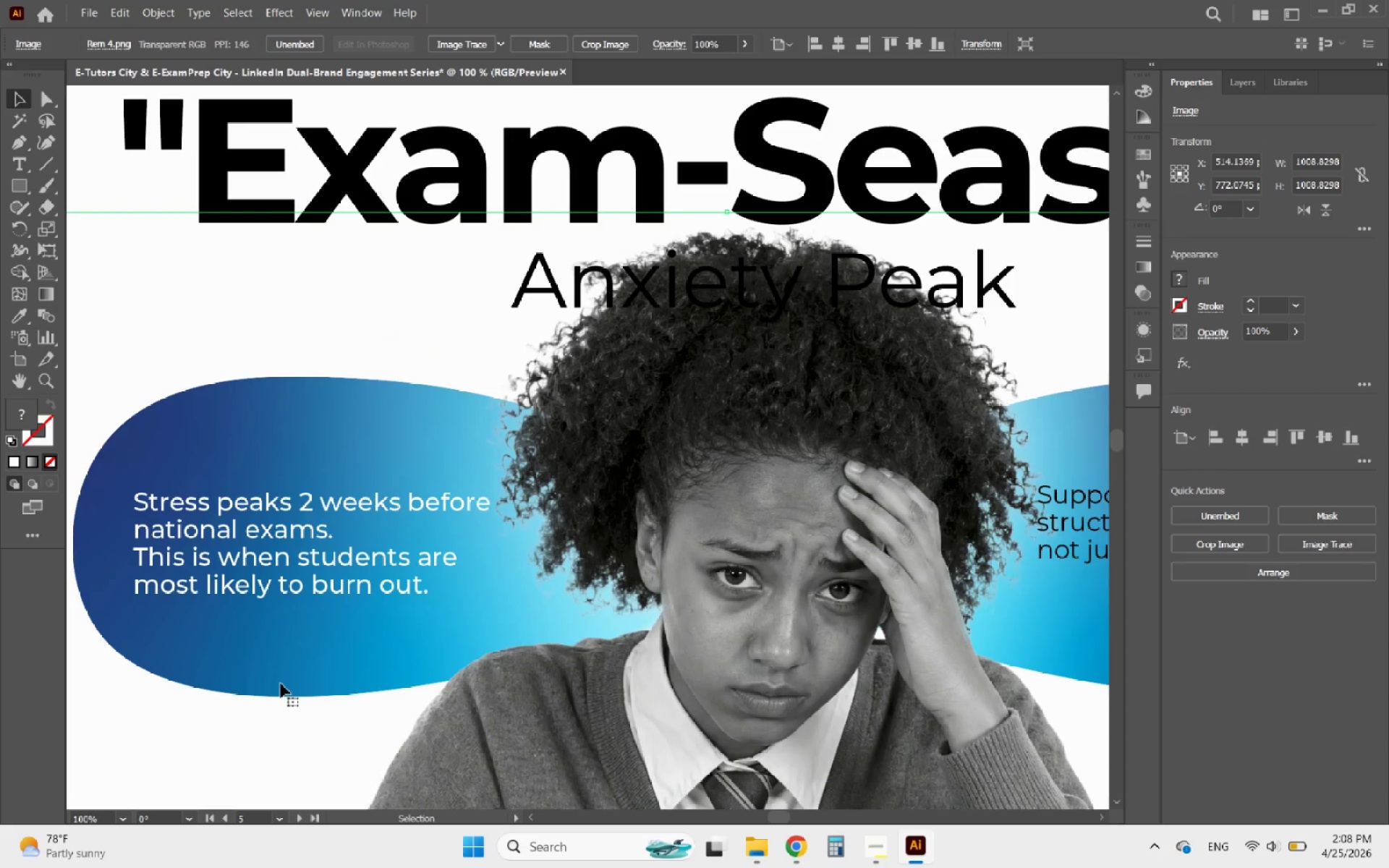 
hold_key(key=AltLeft, duration=0.52)
scroll: coordinate [441, 422], scroll_direction: down, amount: 2.0
 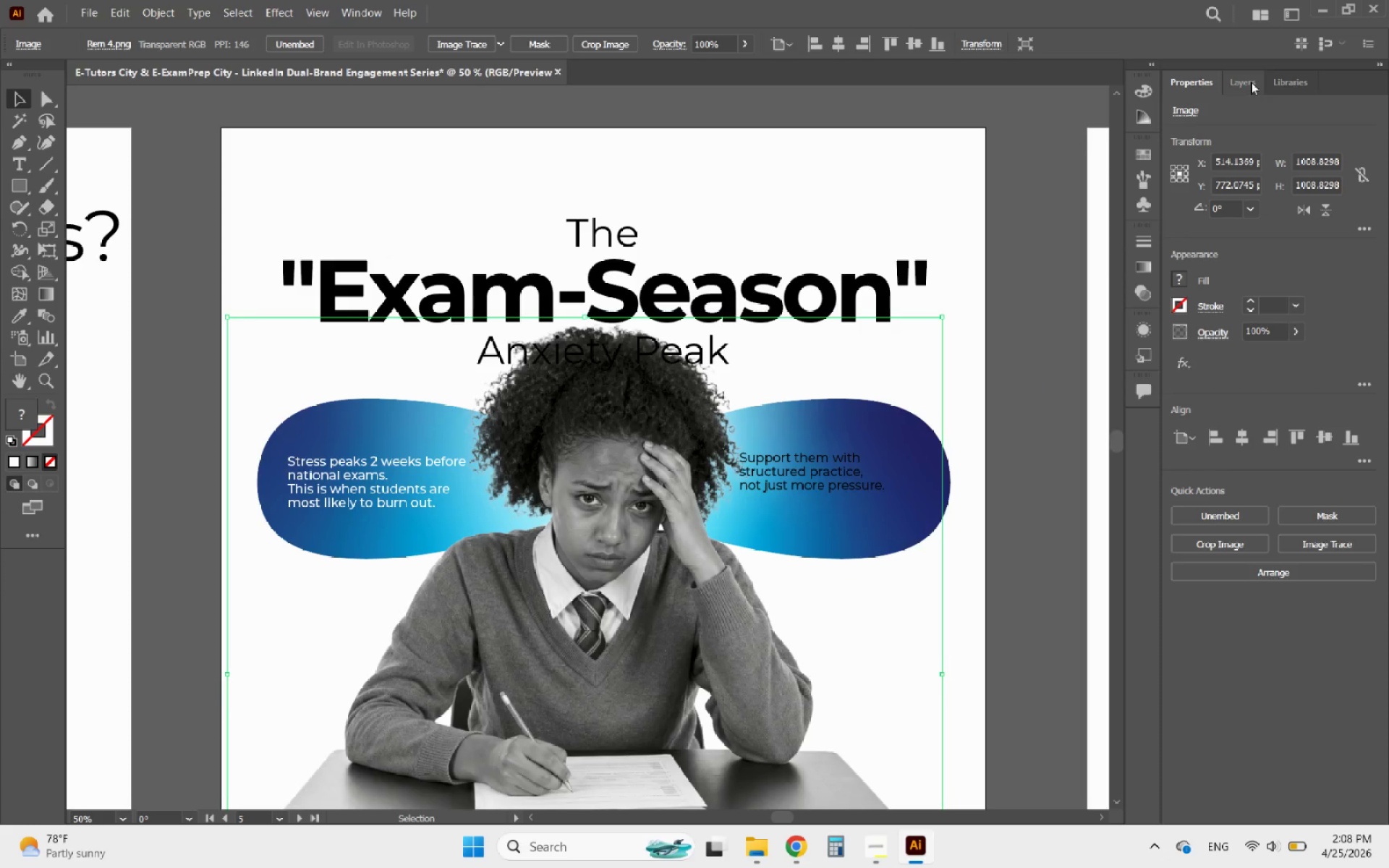 
hold_key(key=AltLeft, duration=3.91)
scroll: coordinate [1032, 263], scroll_direction: down, amount: 2.0
 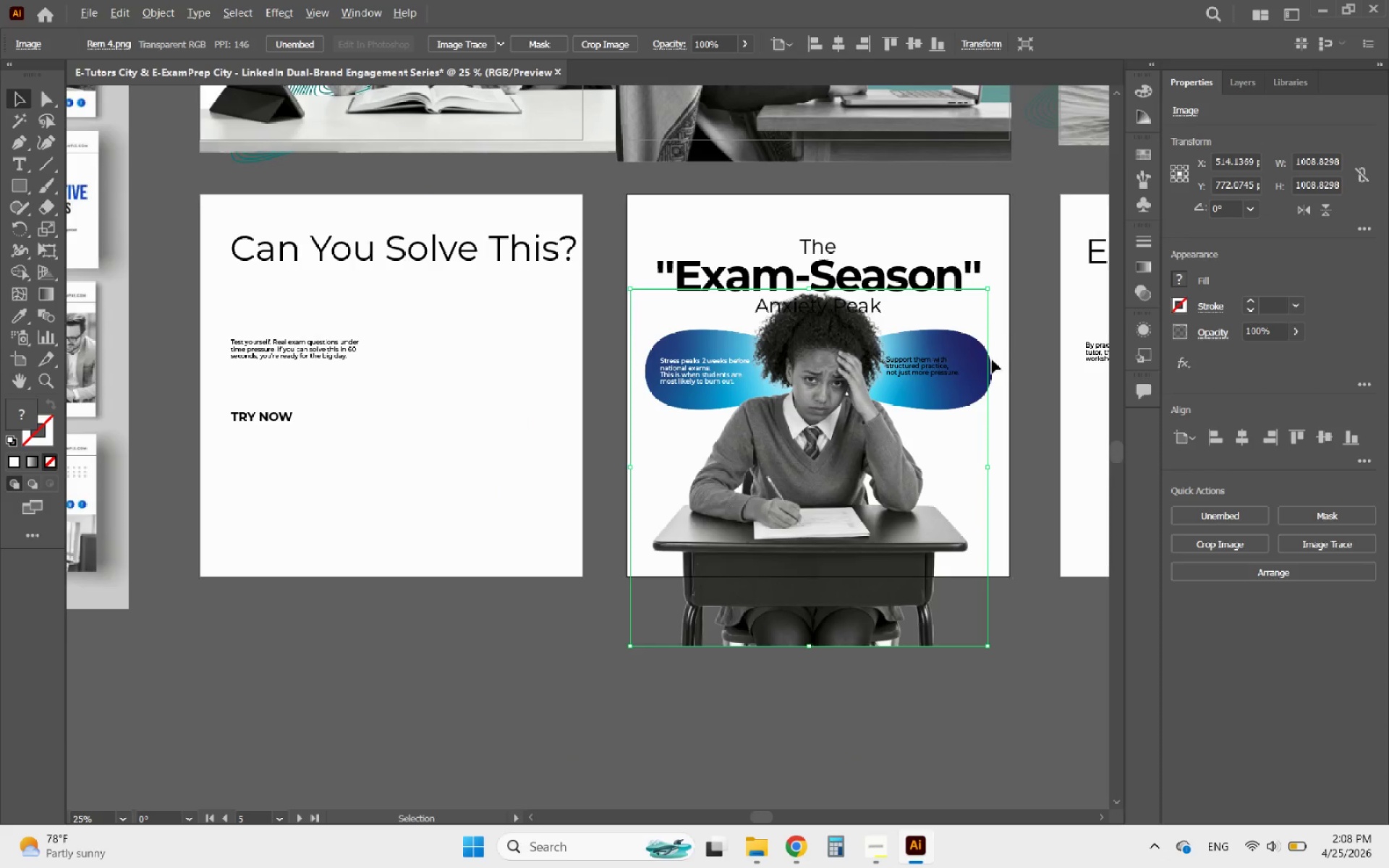 
scroll: coordinate [976, 380], scroll_direction: up, amount: 2.0
 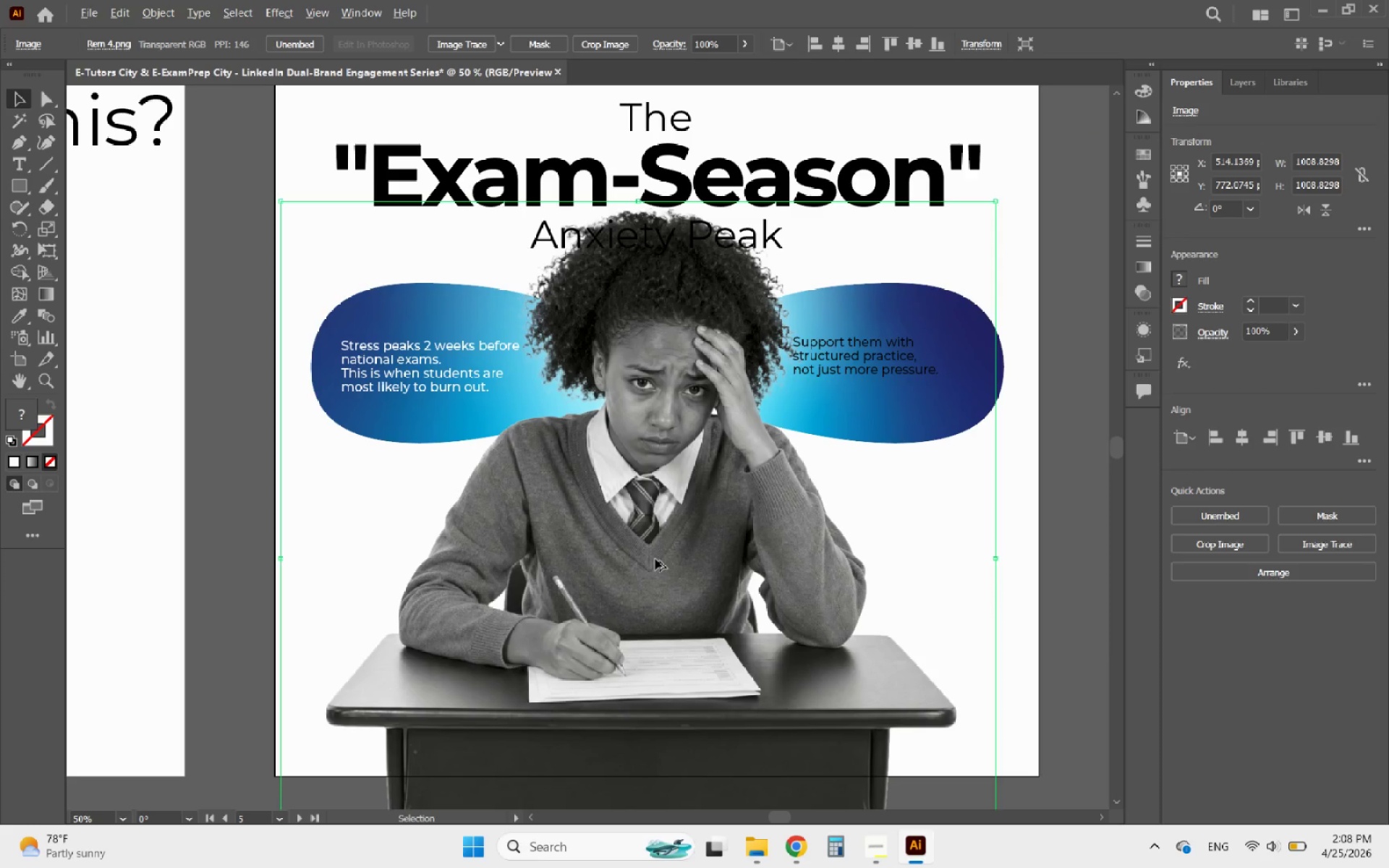 
scroll: coordinate [654, 613], scroll_direction: down, amount: 1.0
 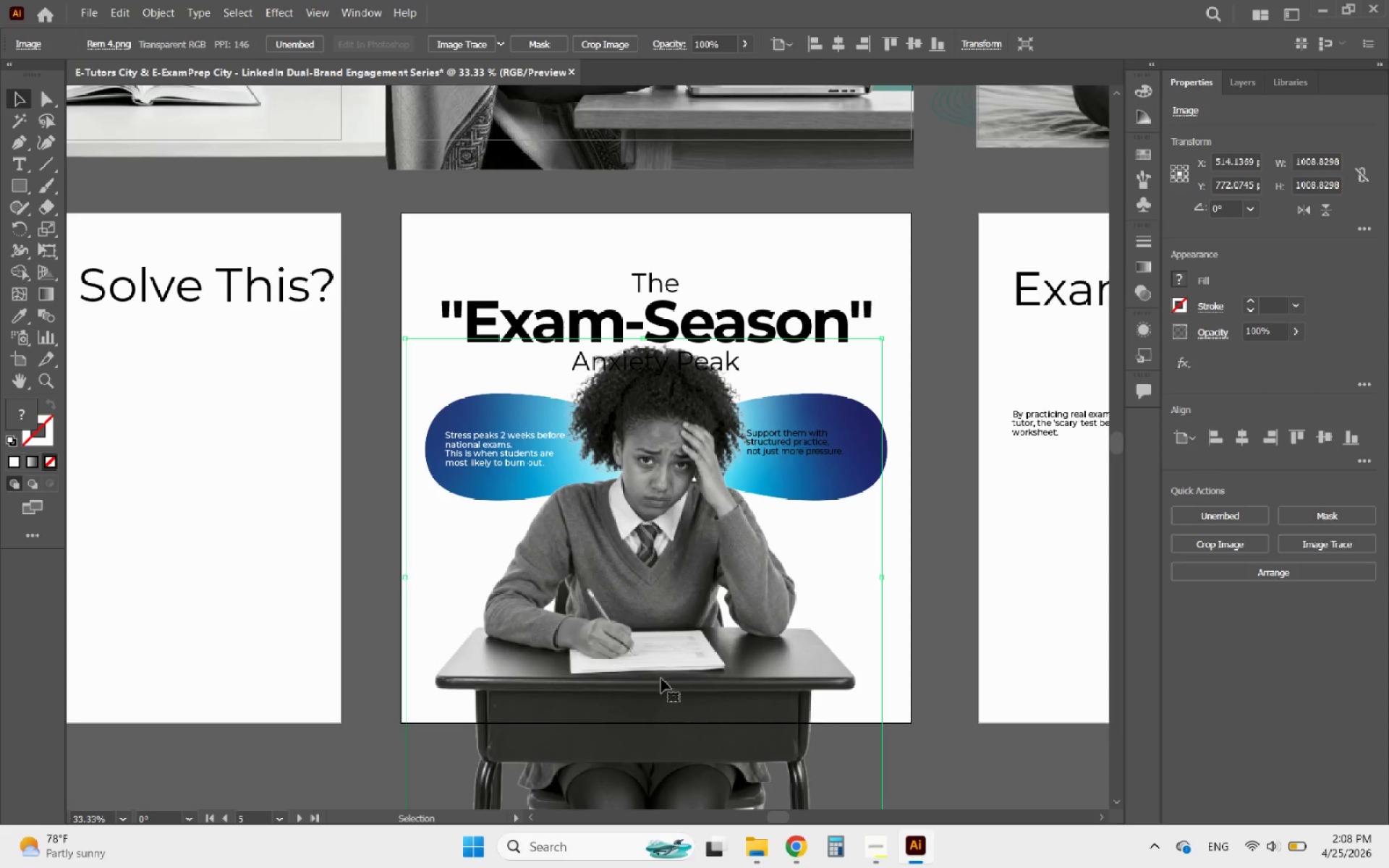 
left_click([661, 678])
 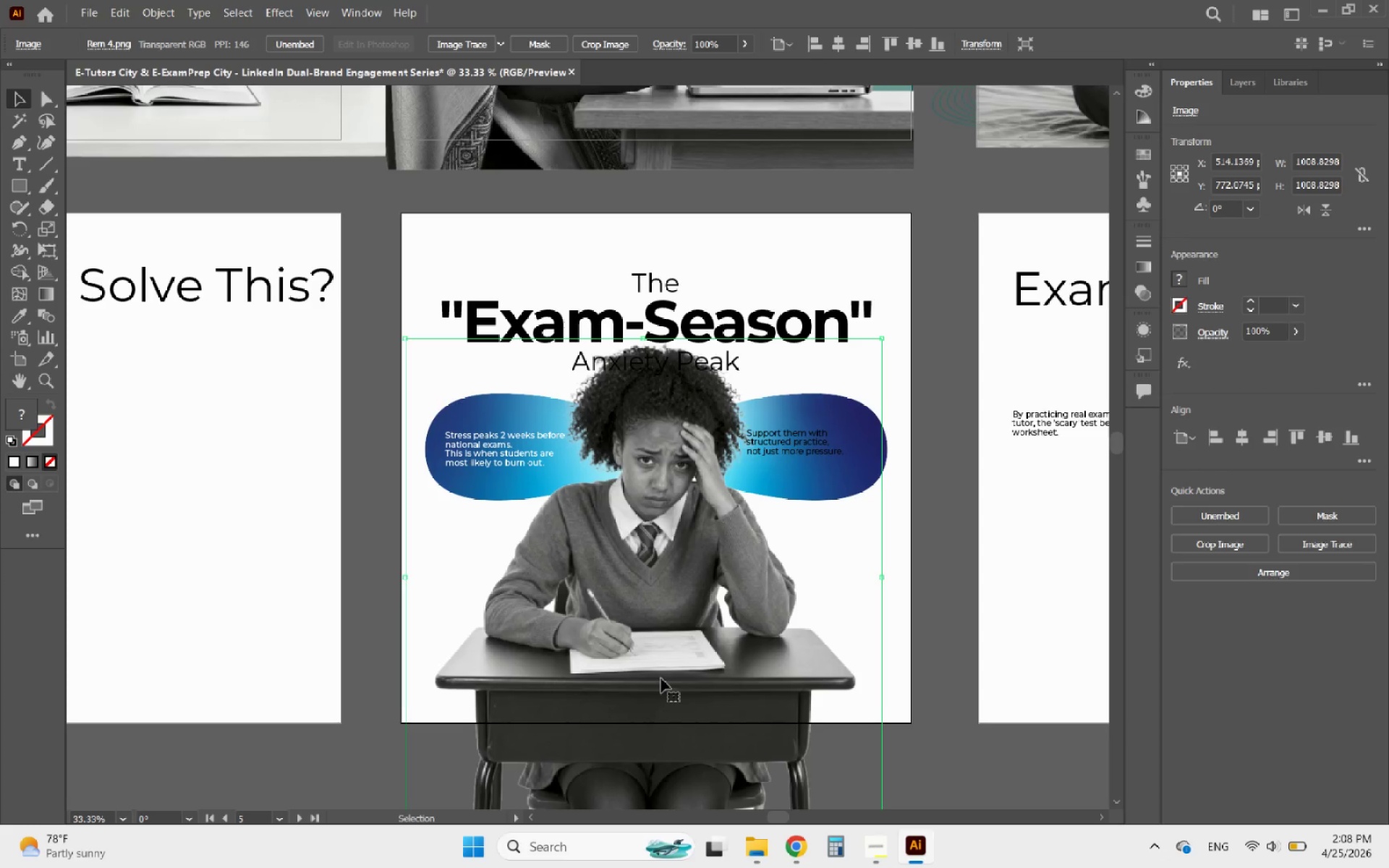 
scroll: coordinate [661, 678], scroll_direction: down, amount: 2.0
 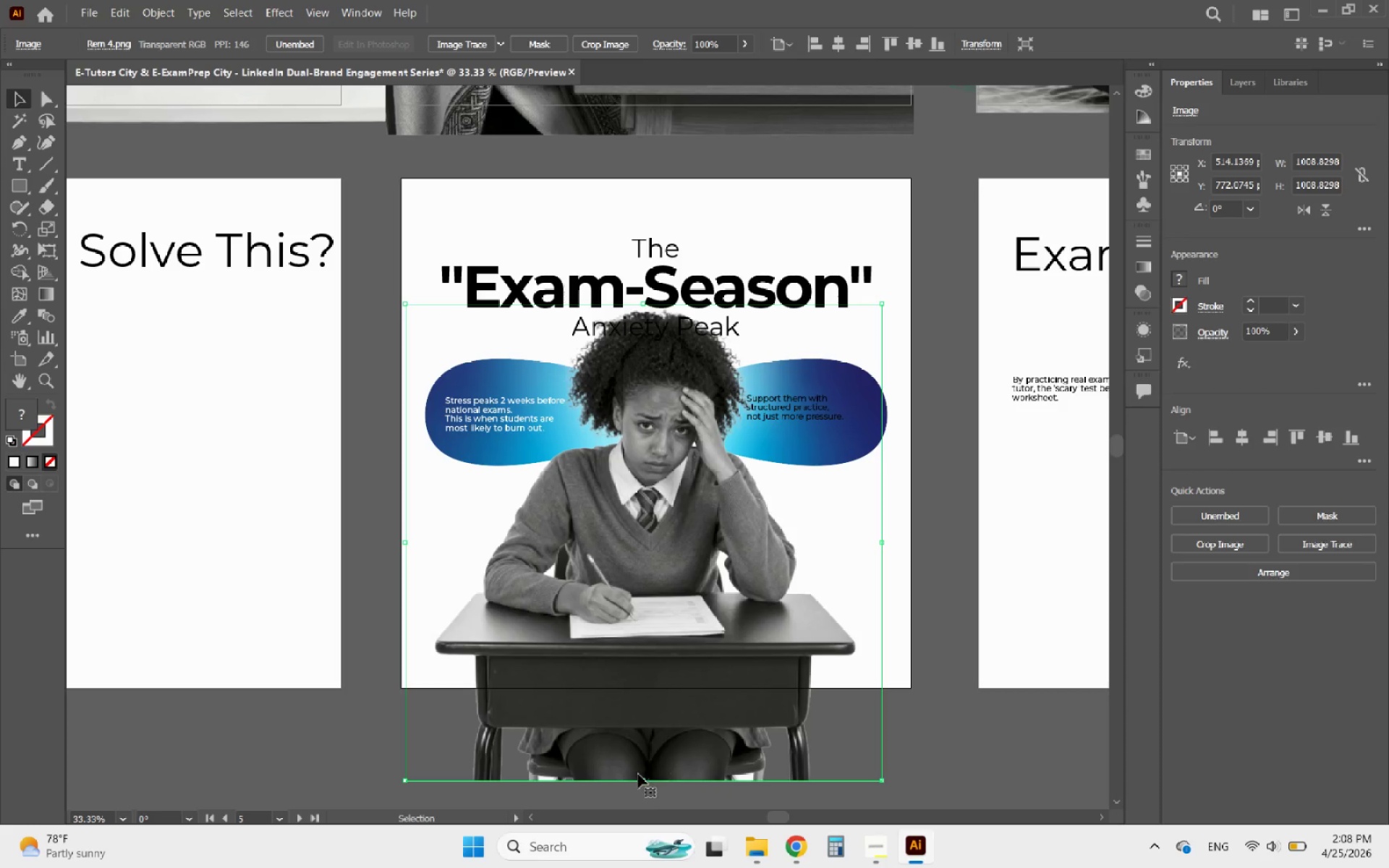 
hold_key(key=ShiftLeft, duration=5.99)
left_click_drag(start_coordinate=[644, 783], to_coordinate=[634, 707])
 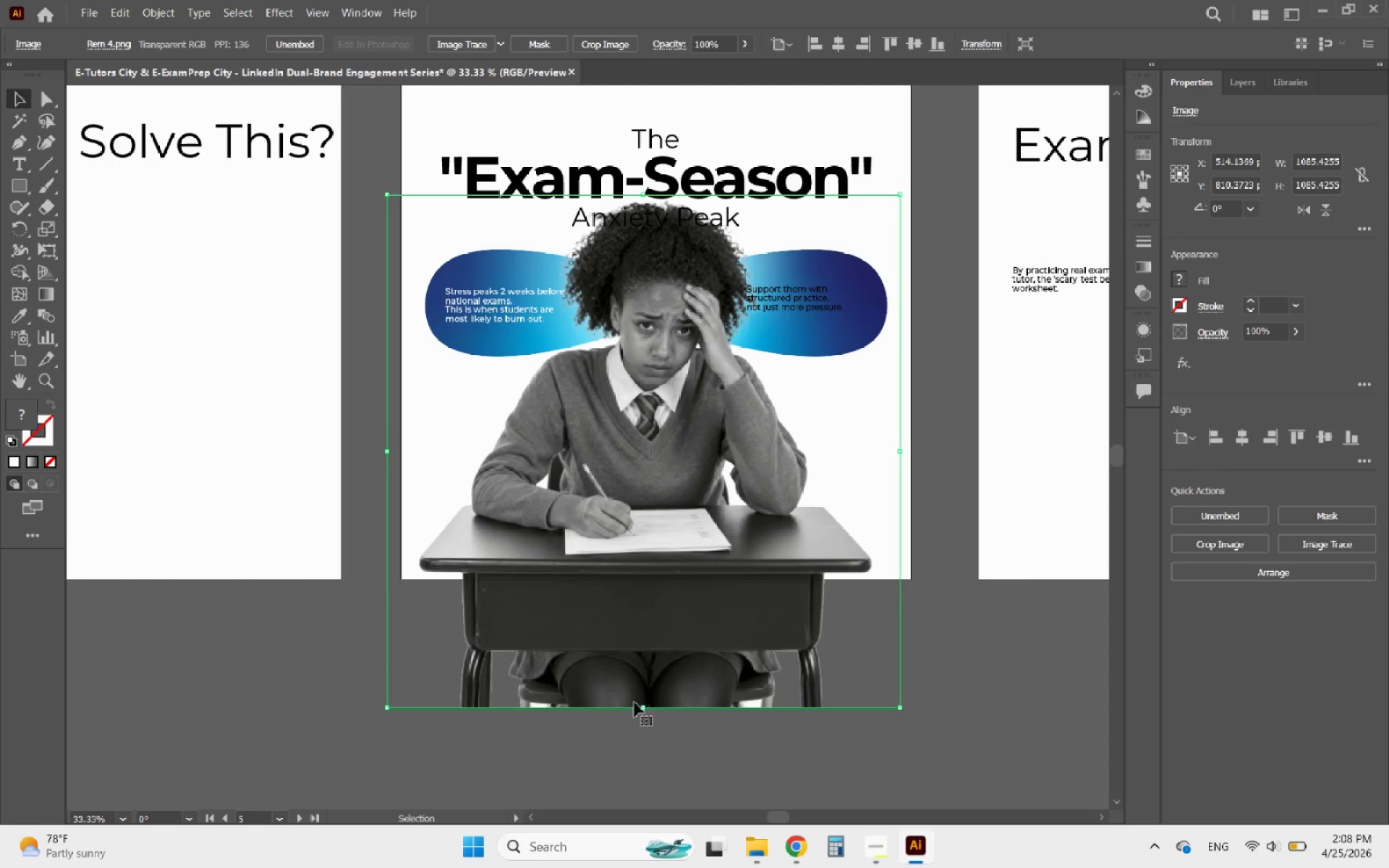 
hold_key(key=AltLeft, duration=1.02)
scroll: coordinate [642, 700], scroll_direction: down, amount: 1.0
 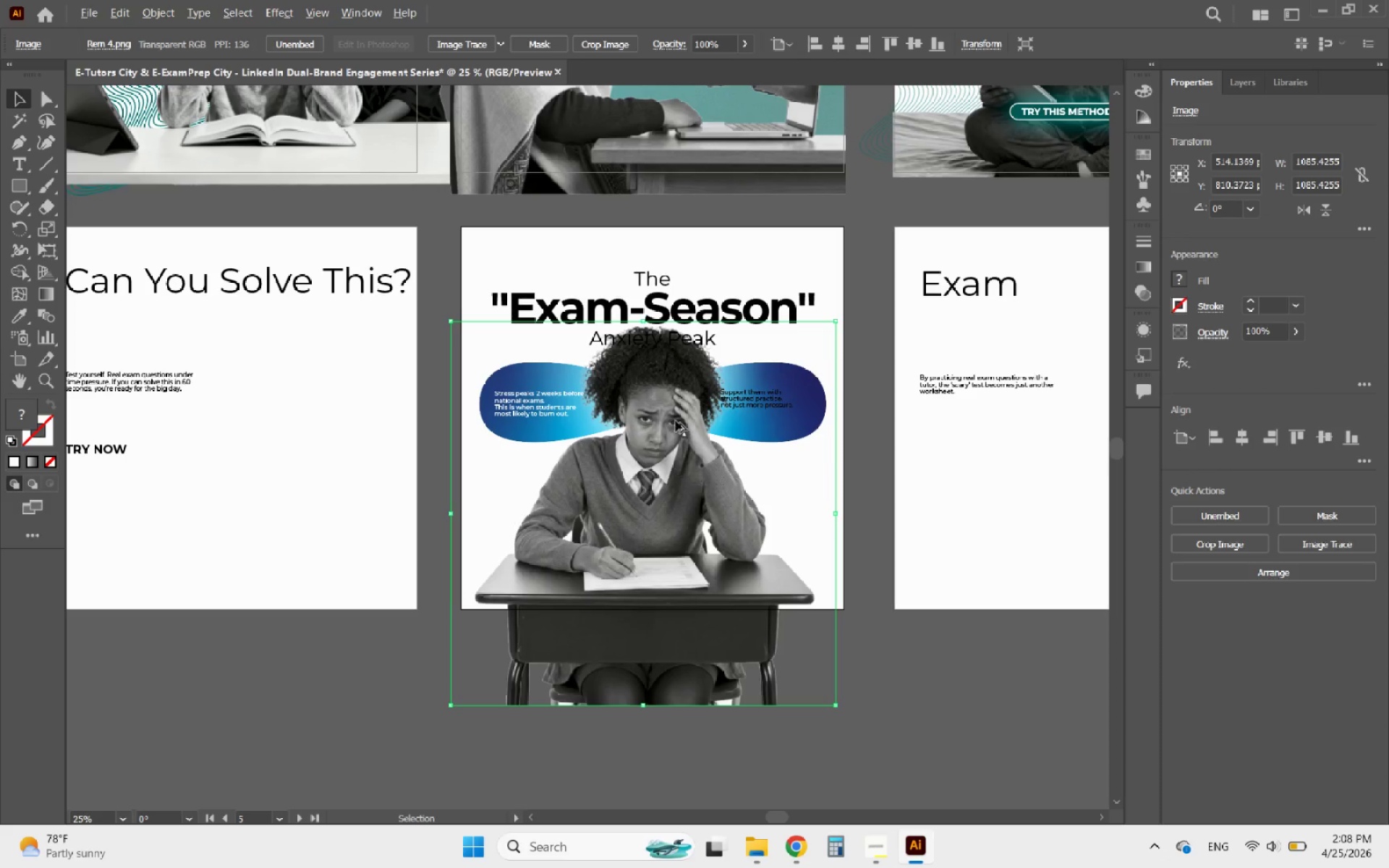 
left_click_drag(start_coordinate=[662, 393], to_coordinate=[662, 403])
 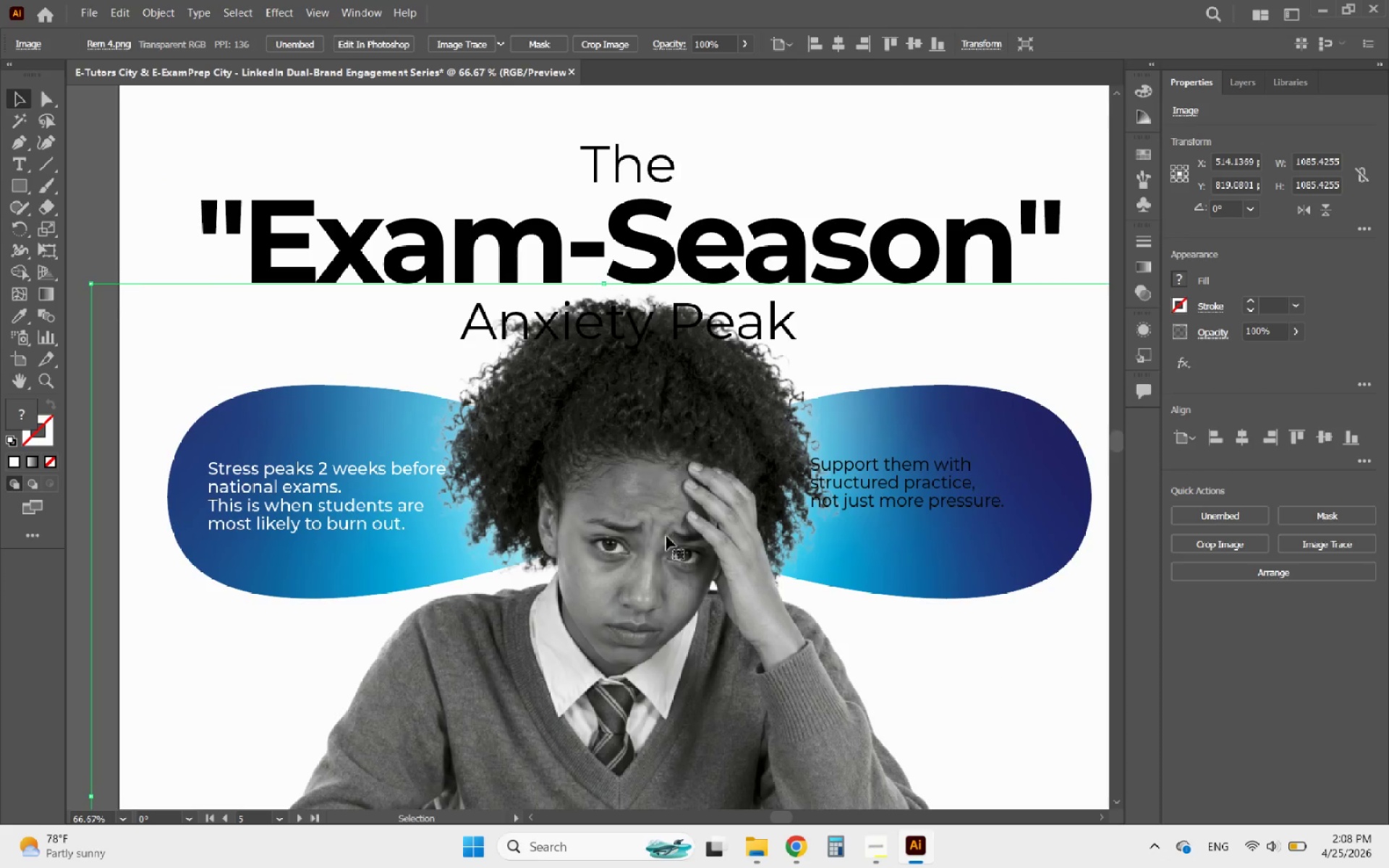 
scroll: coordinate [665, 343], scroll_direction: up, amount: 3.0
 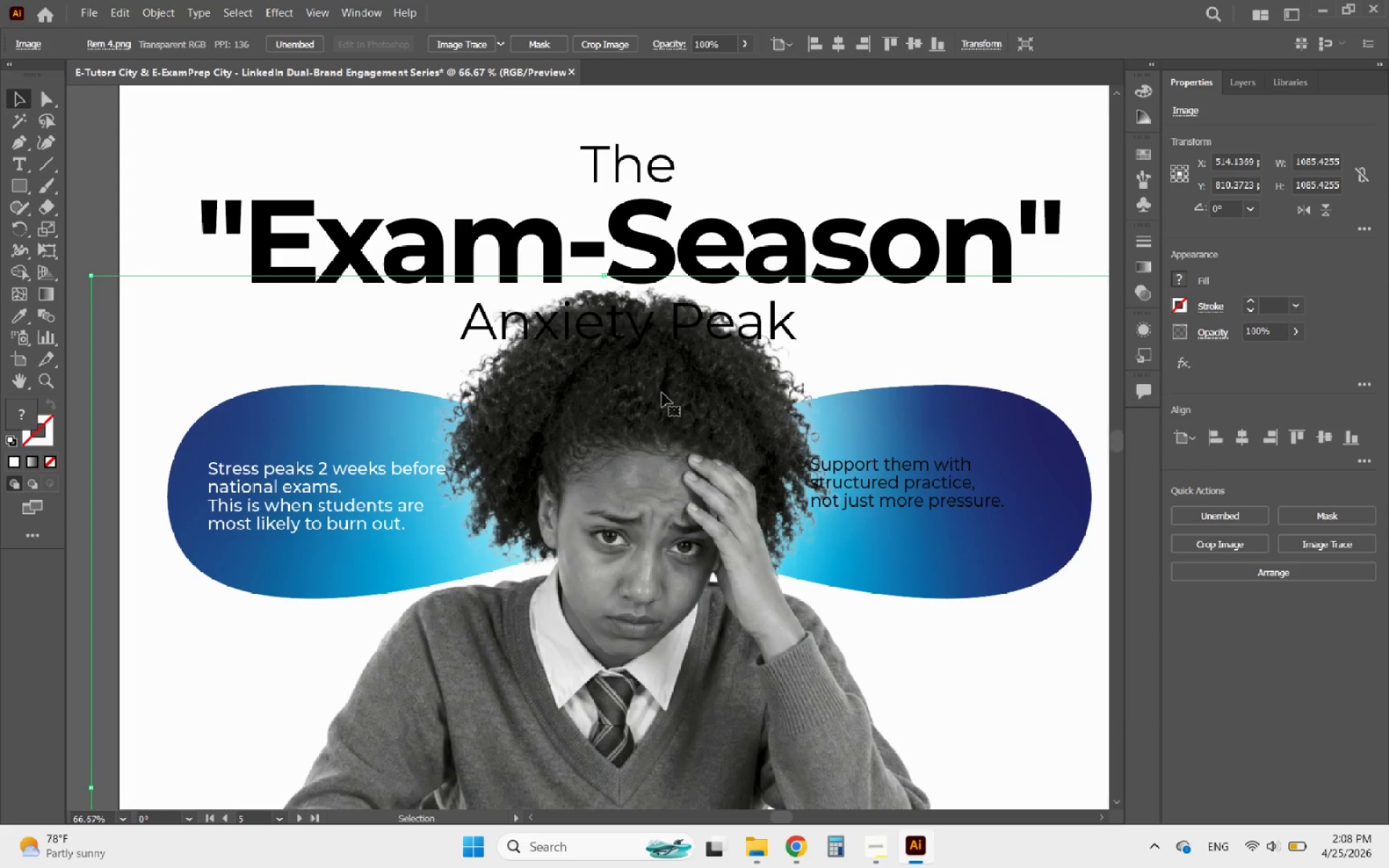 
hold_key(key=AltLeft, duration=1.47)
scroll: coordinate [674, 631], scroll_direction: down, amount: 2.0
 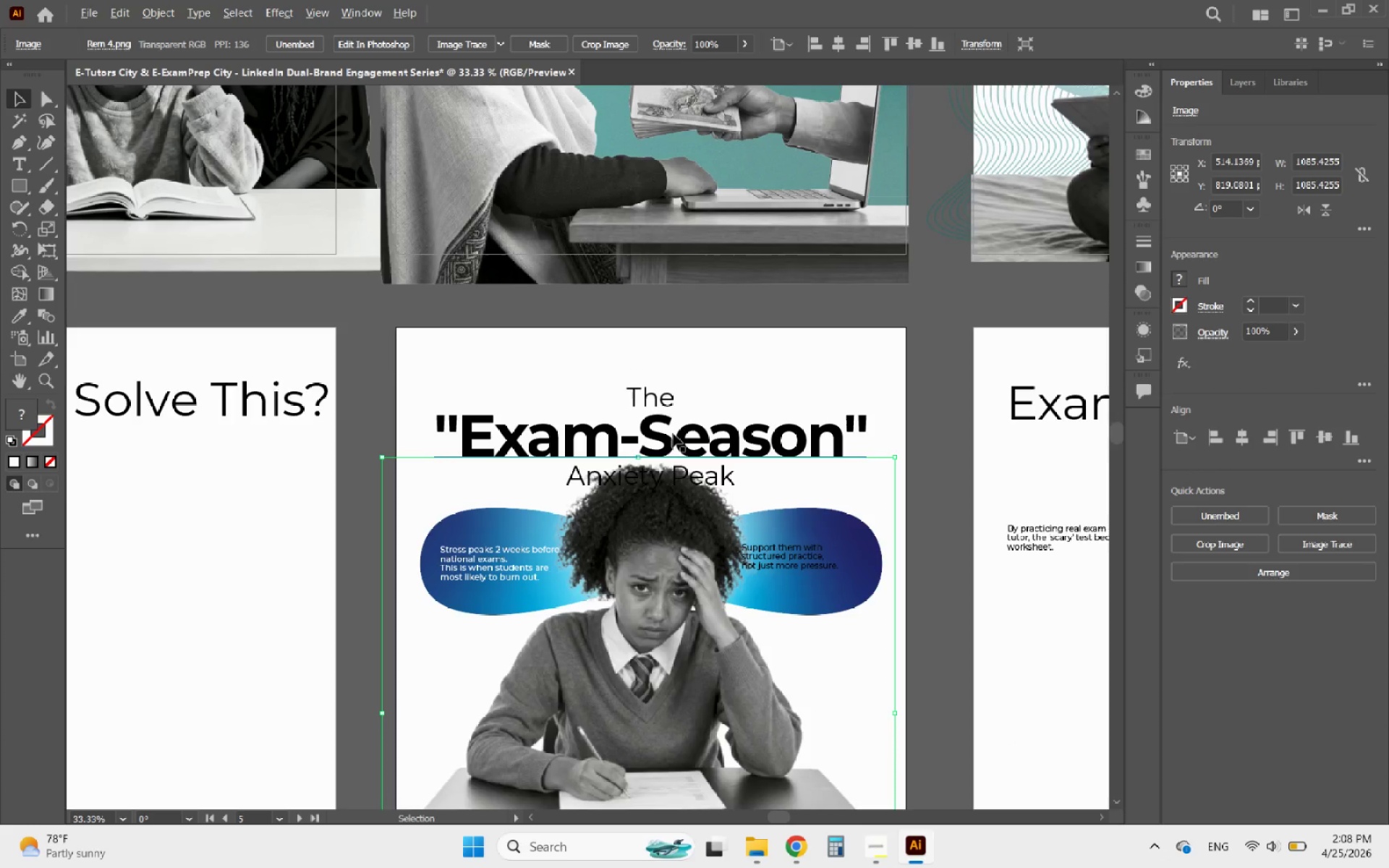 
scroll: coordinate [660, 388], scroll_direction: none, amount: 0.0
 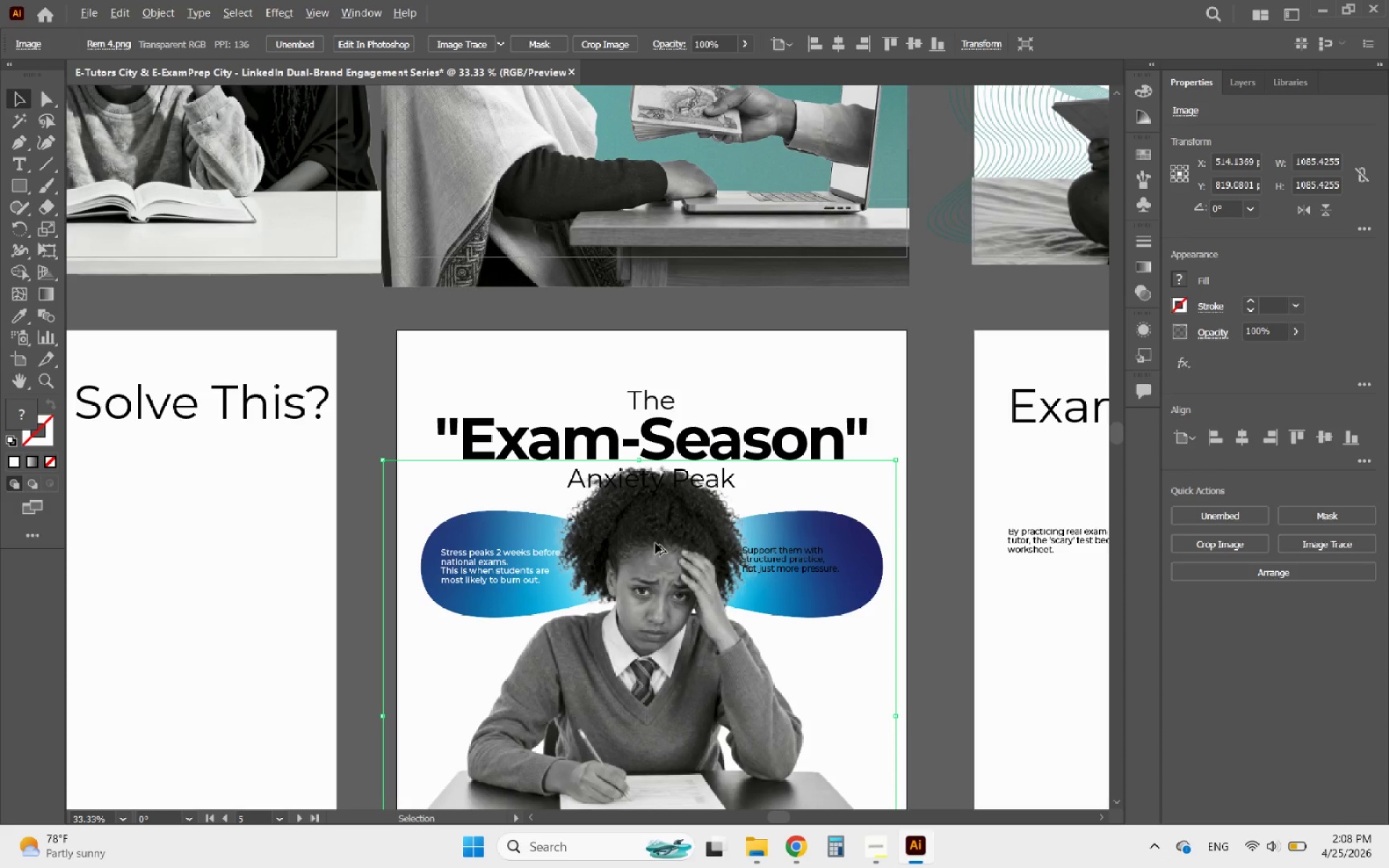 
hold_key(key=AltLeft, duration=1.05)
scroll: coordinate [655, 543], scroll_direction: down, amount: 2.0
 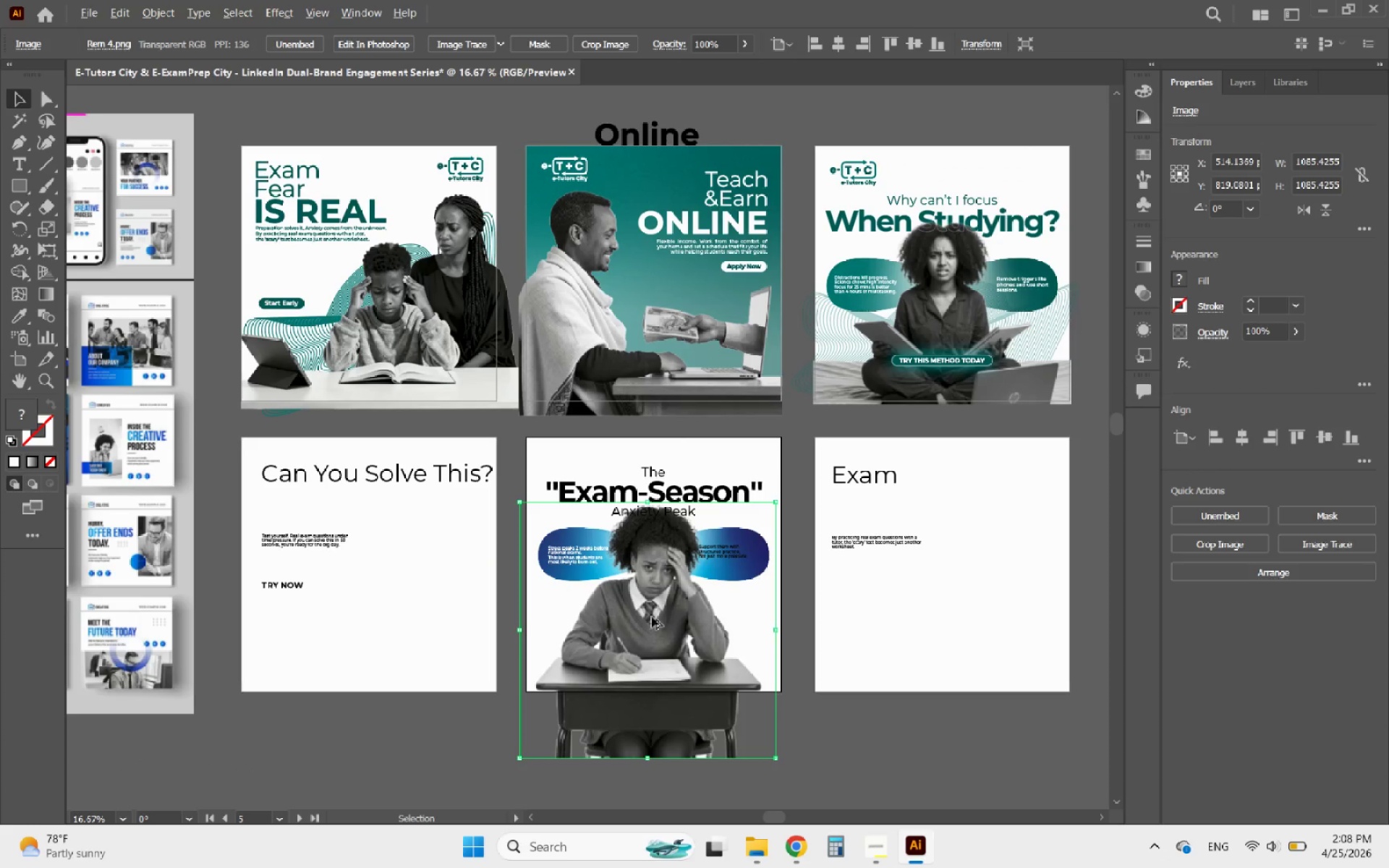 
left_click_drag(start_coordinate=[654, 631], to_coordinate=[654, 637])
 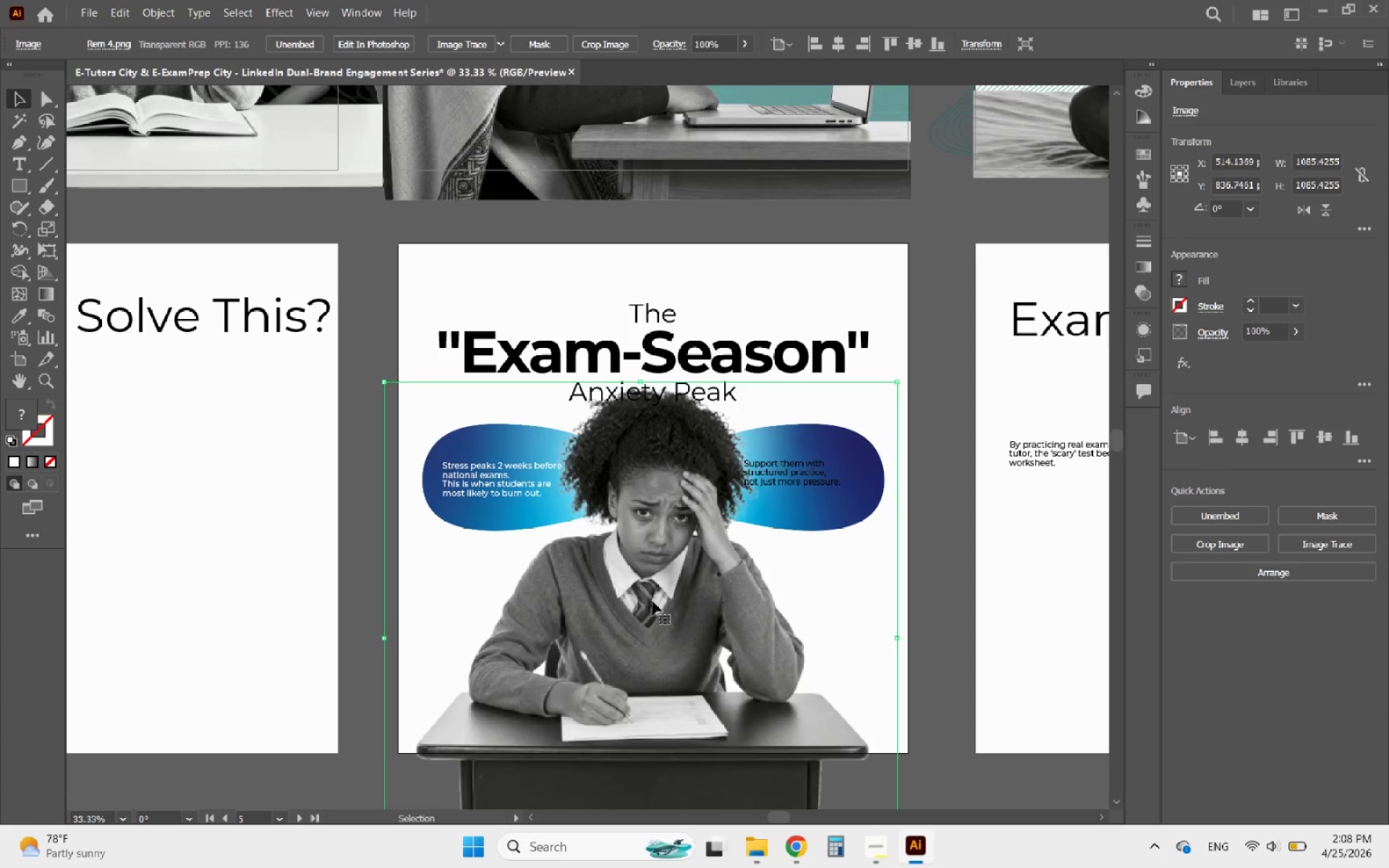 
scroll: coordinate [654, 631], scroll_direction: up, amount: 2.0
 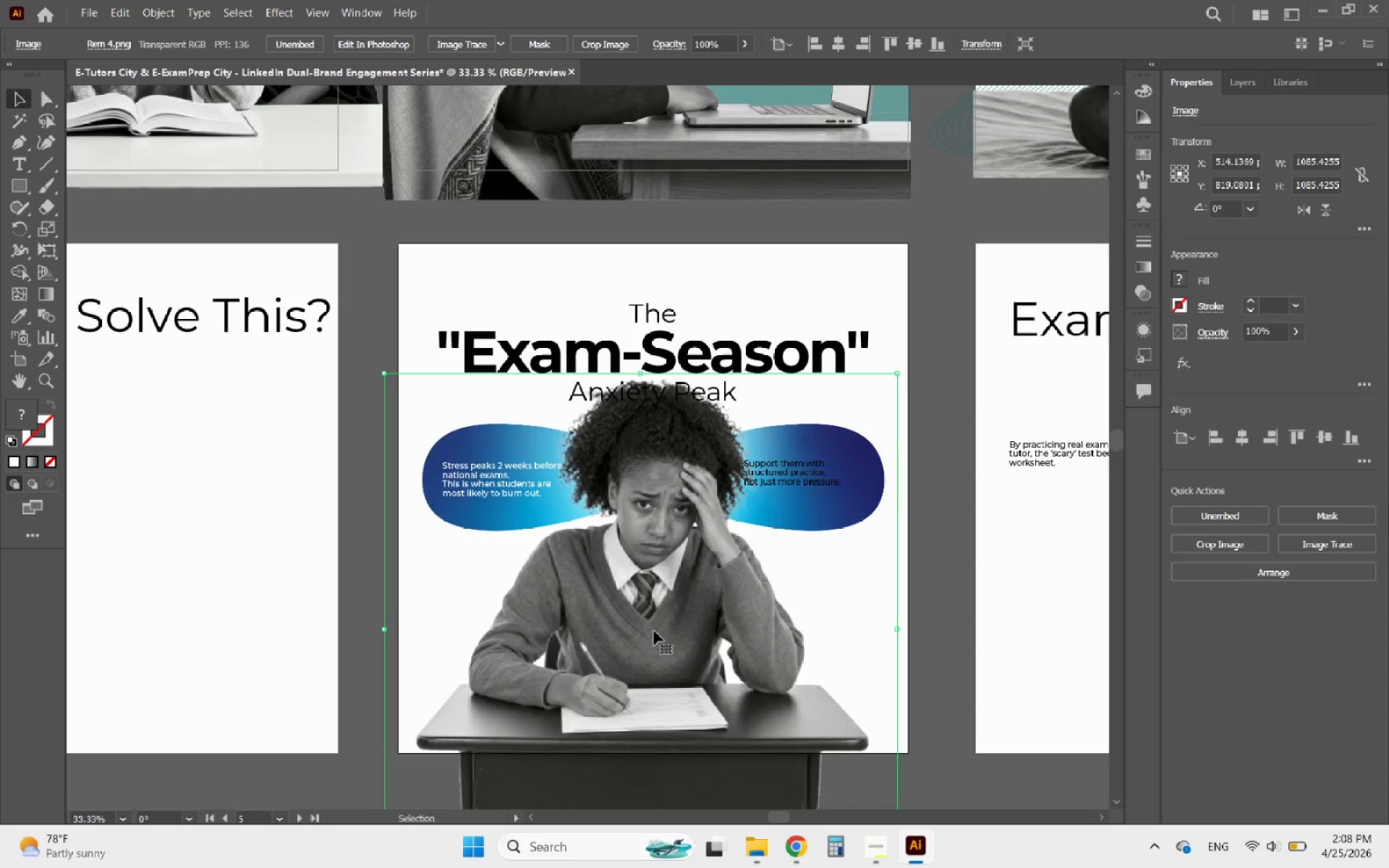 
hold_key(key=AltLeft, duration=1.0)
 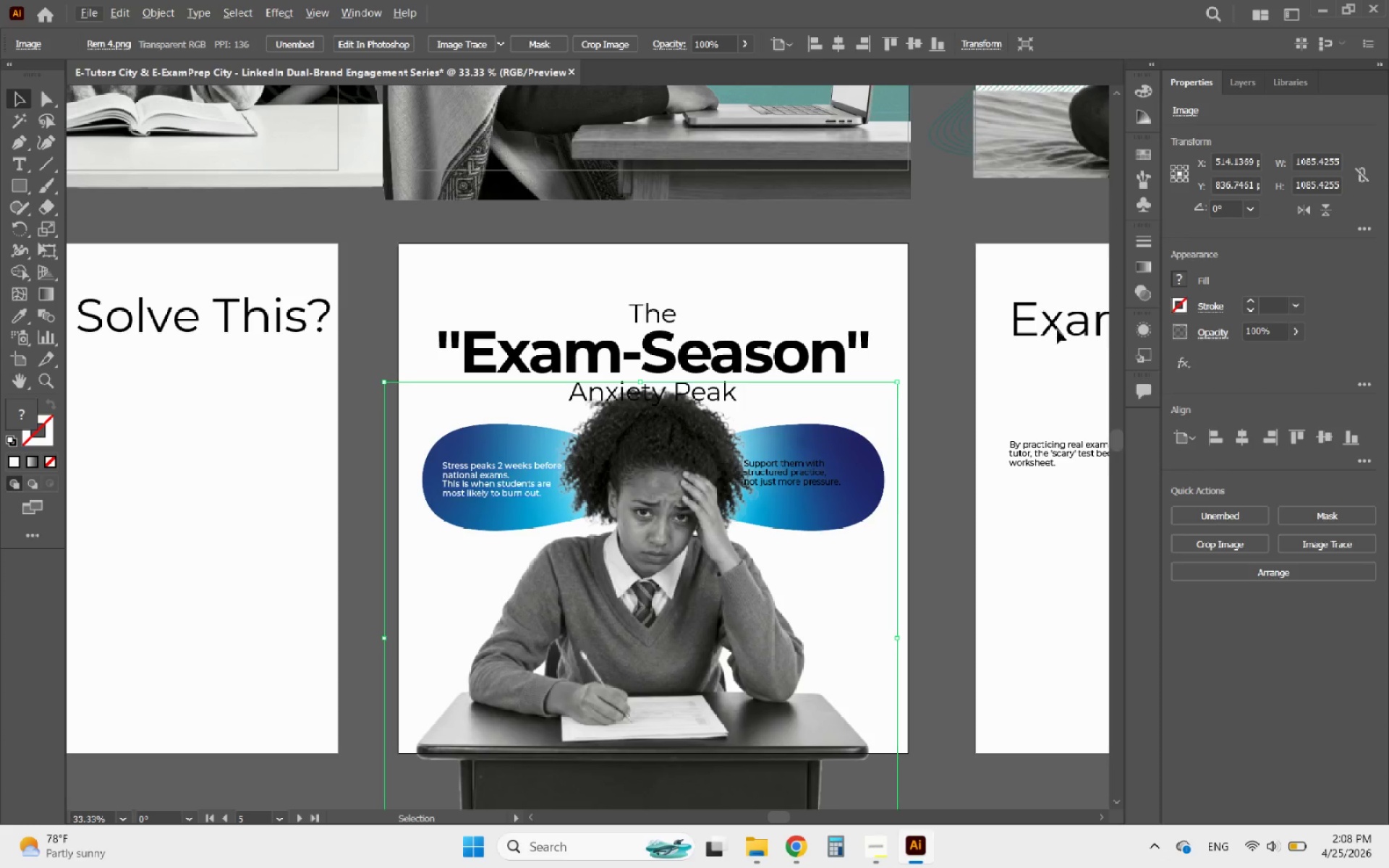 
left_click([1233, 80])
 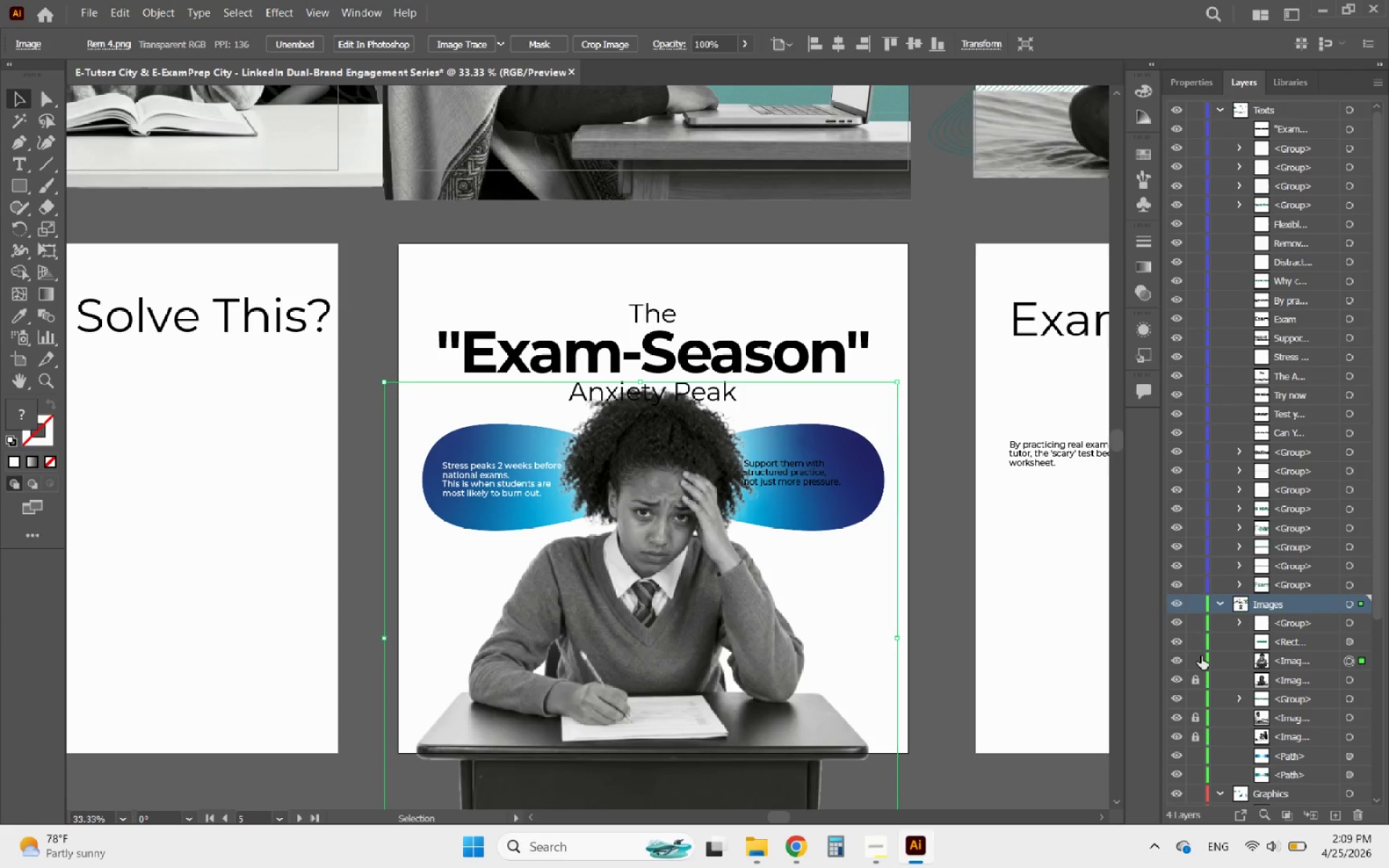 
left_click([1196, 661])
 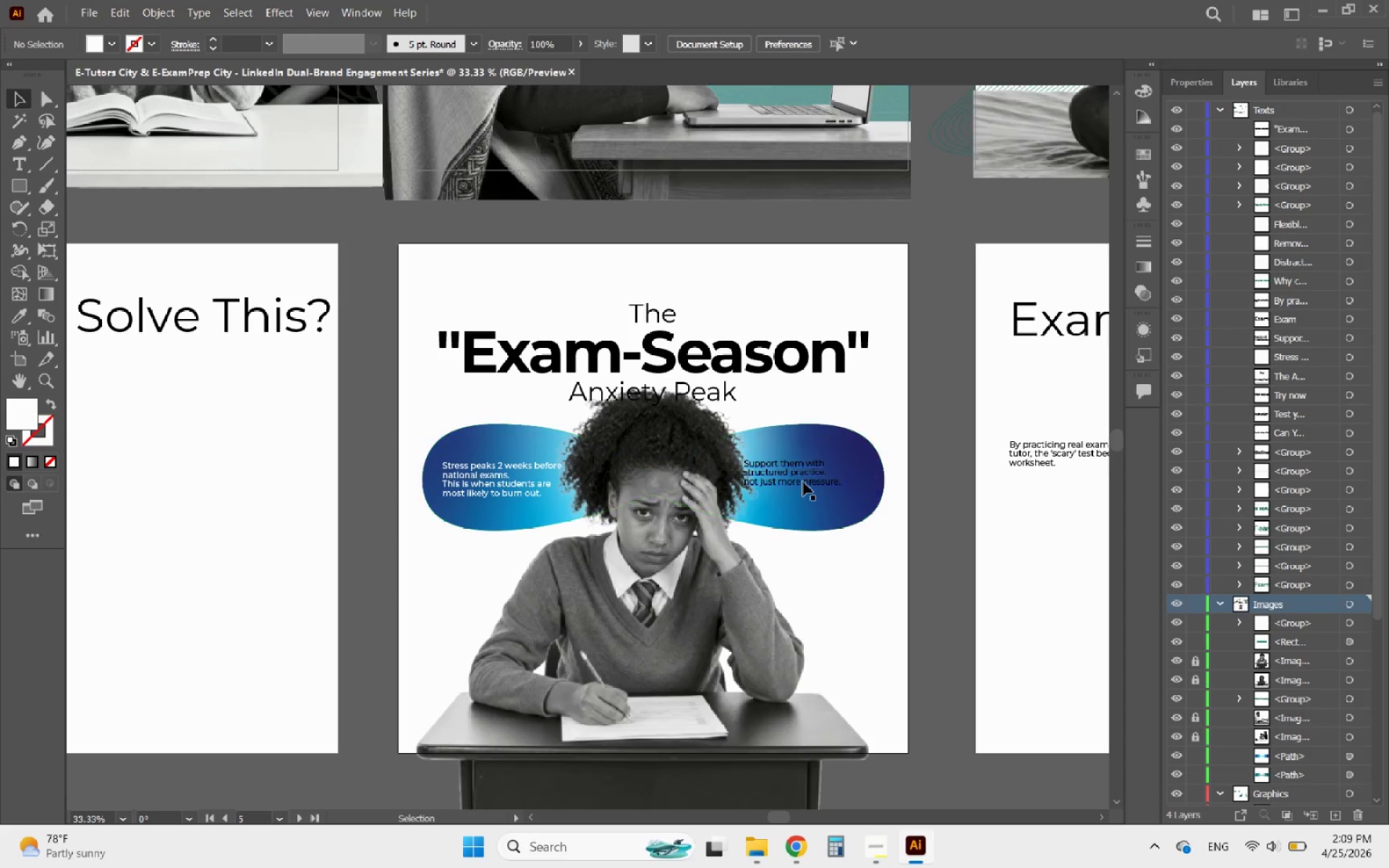 
left_click([803, 482])
 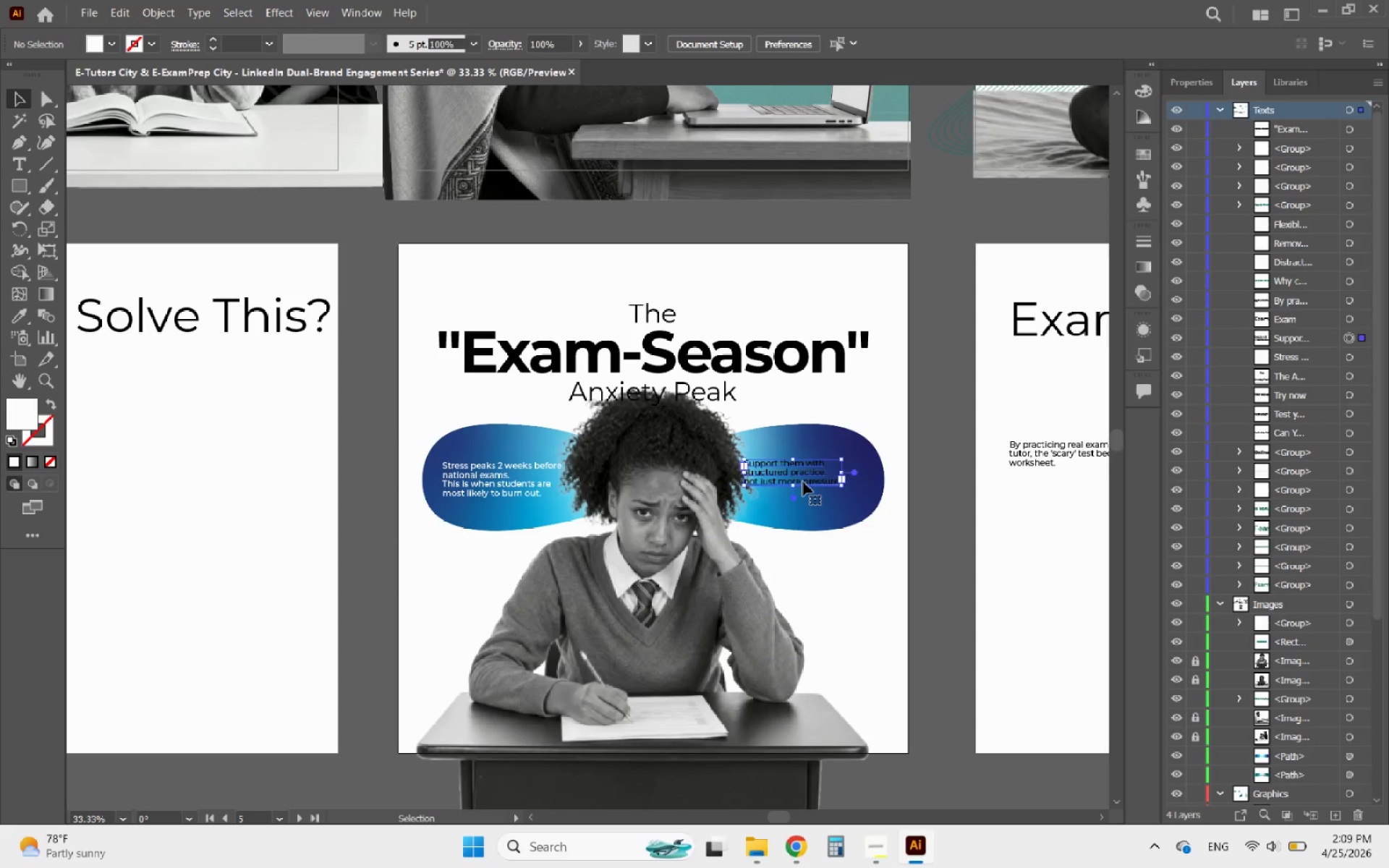 
hold_key(key=AltLeft, duration=0.5)
scroll: coordinate [803, 482], scroll_direction: up, amount: 1.0
 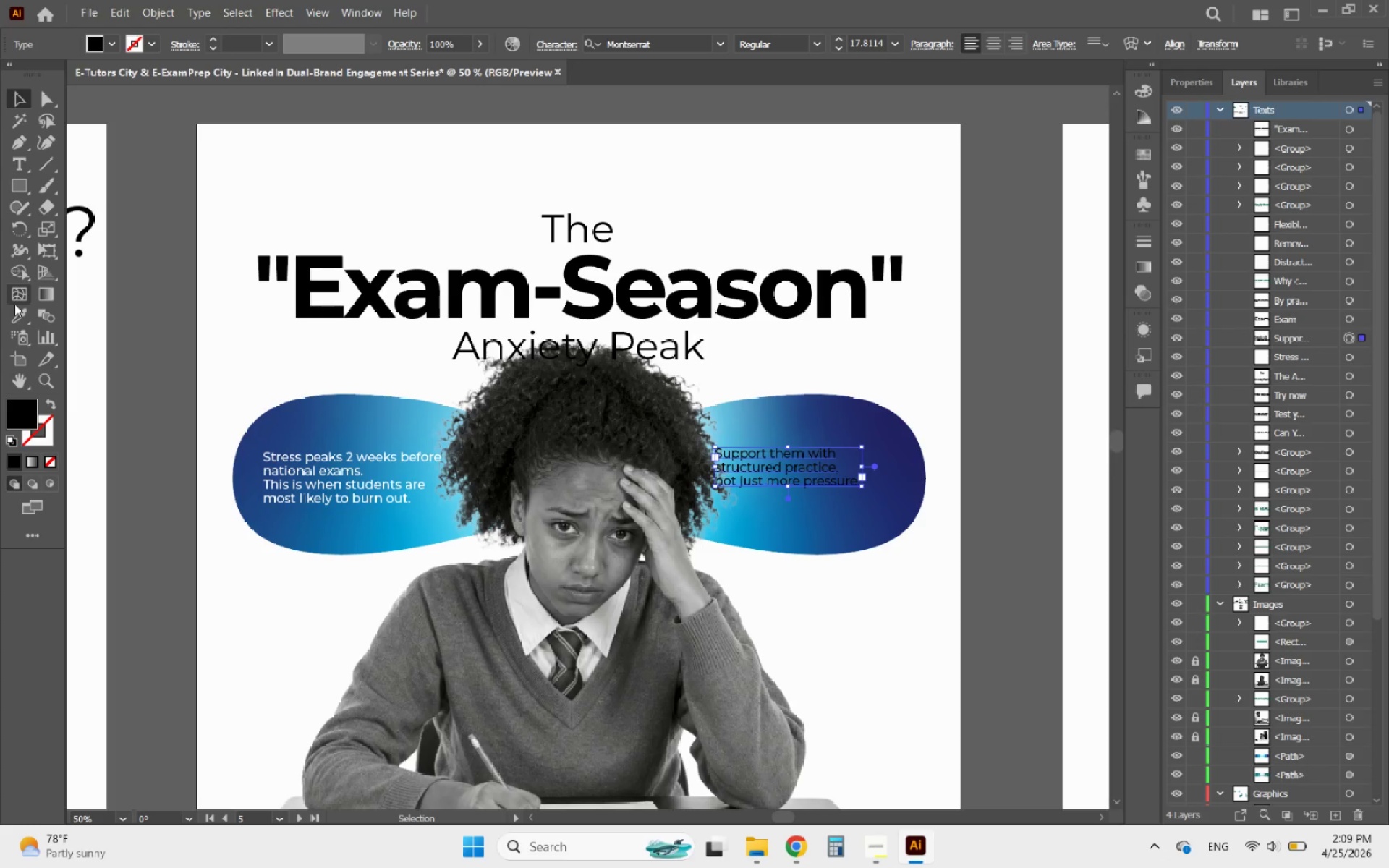 
left_click([16, 311])
 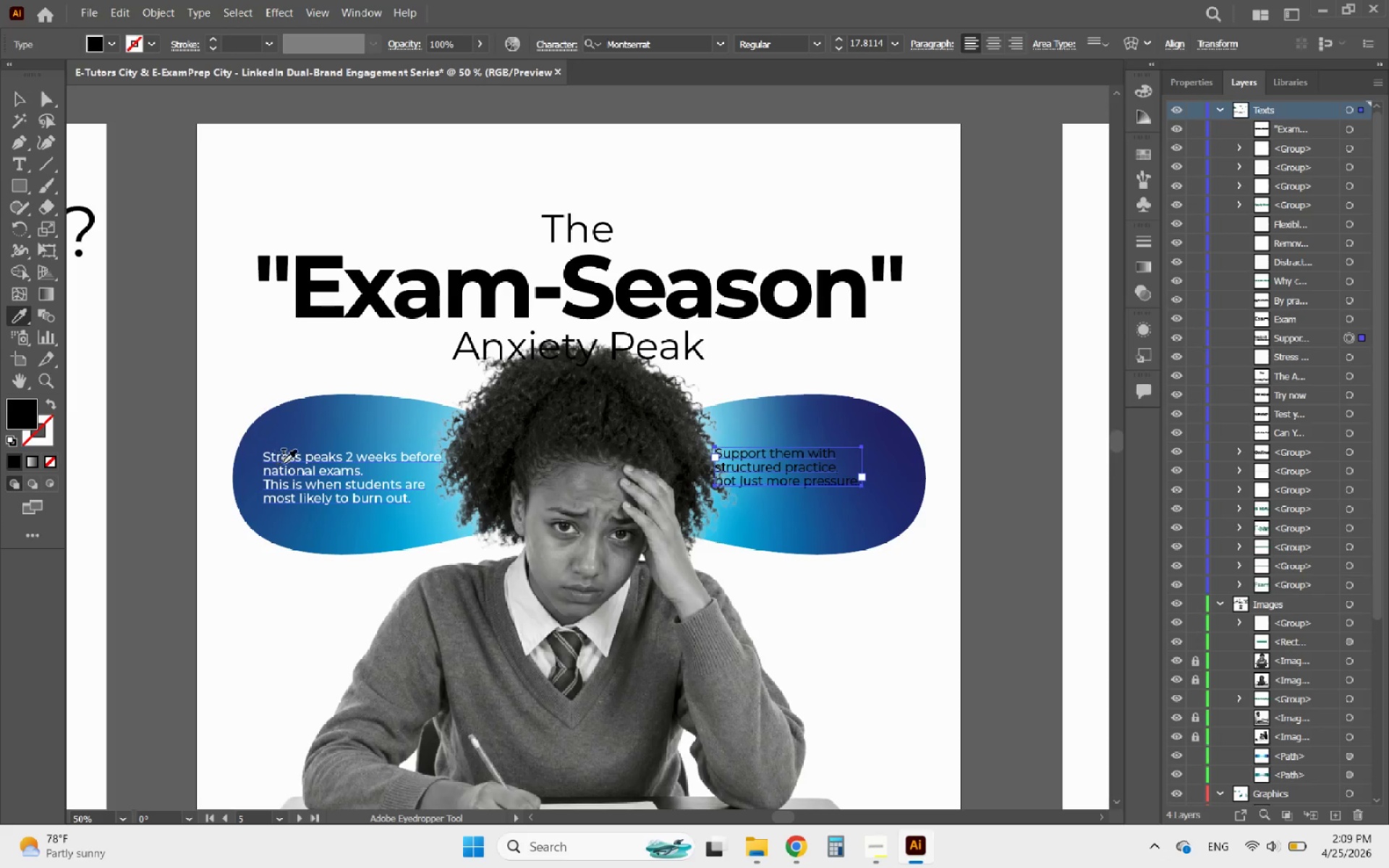 
left_click([283, 464])
 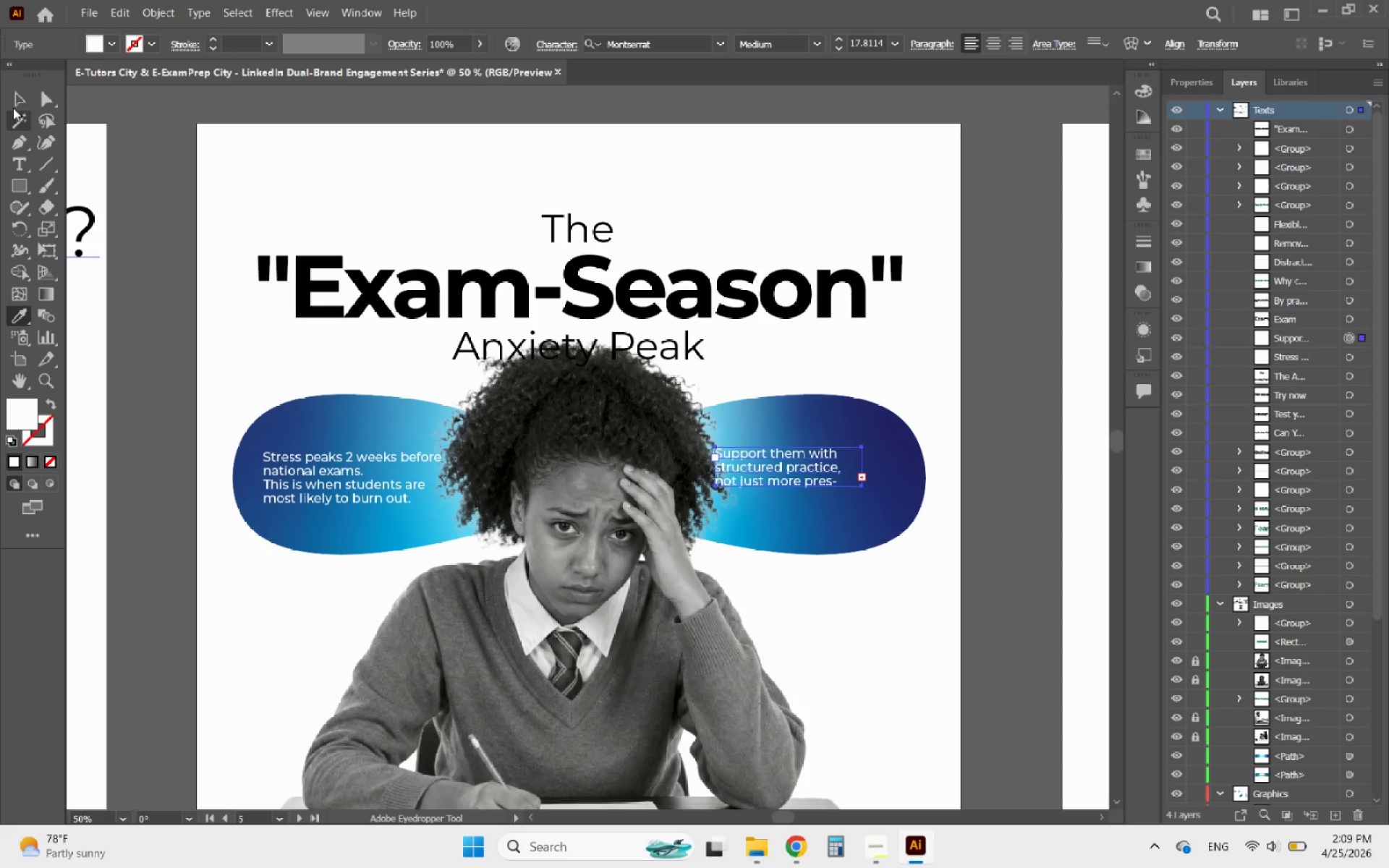 
left_click([16, 103])
 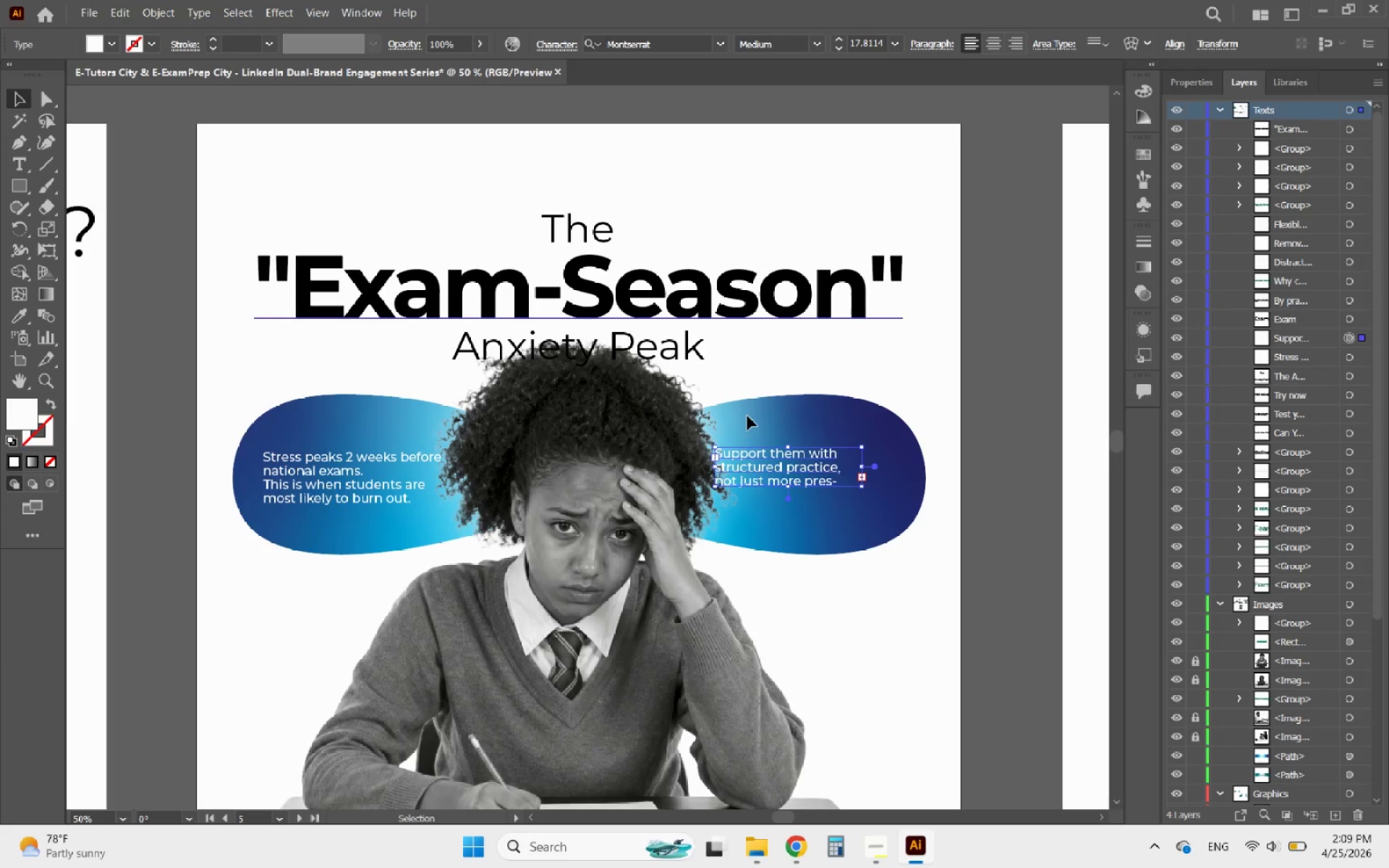 
hold_key(key=AltLeft, duration=0.44)
scroll: coordinate [849, 486], scroll_direction: up, amount: 2.0
 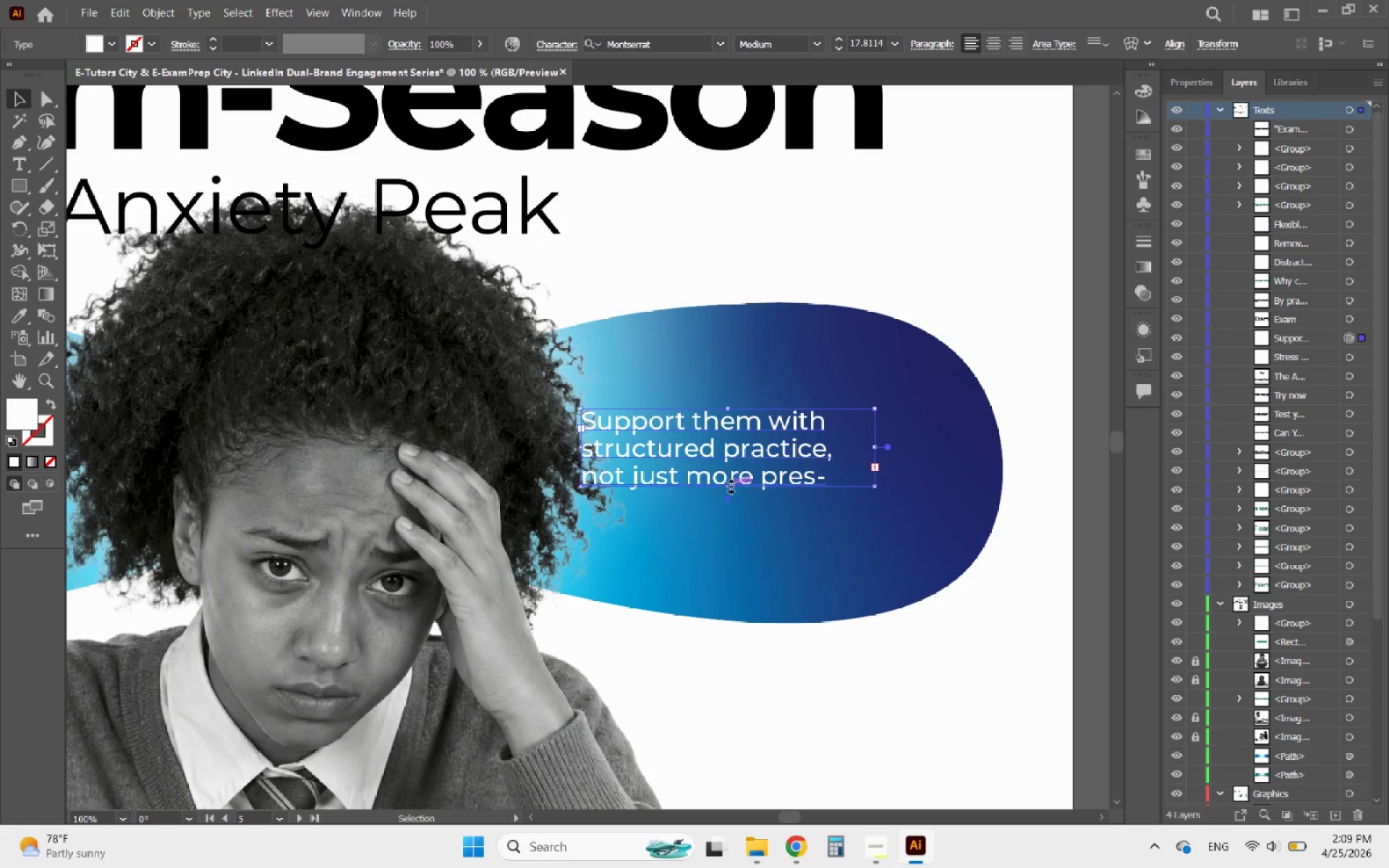 
left_click_drag(start_coordinate=[727, 485], to_coordinate=[748, 514])
 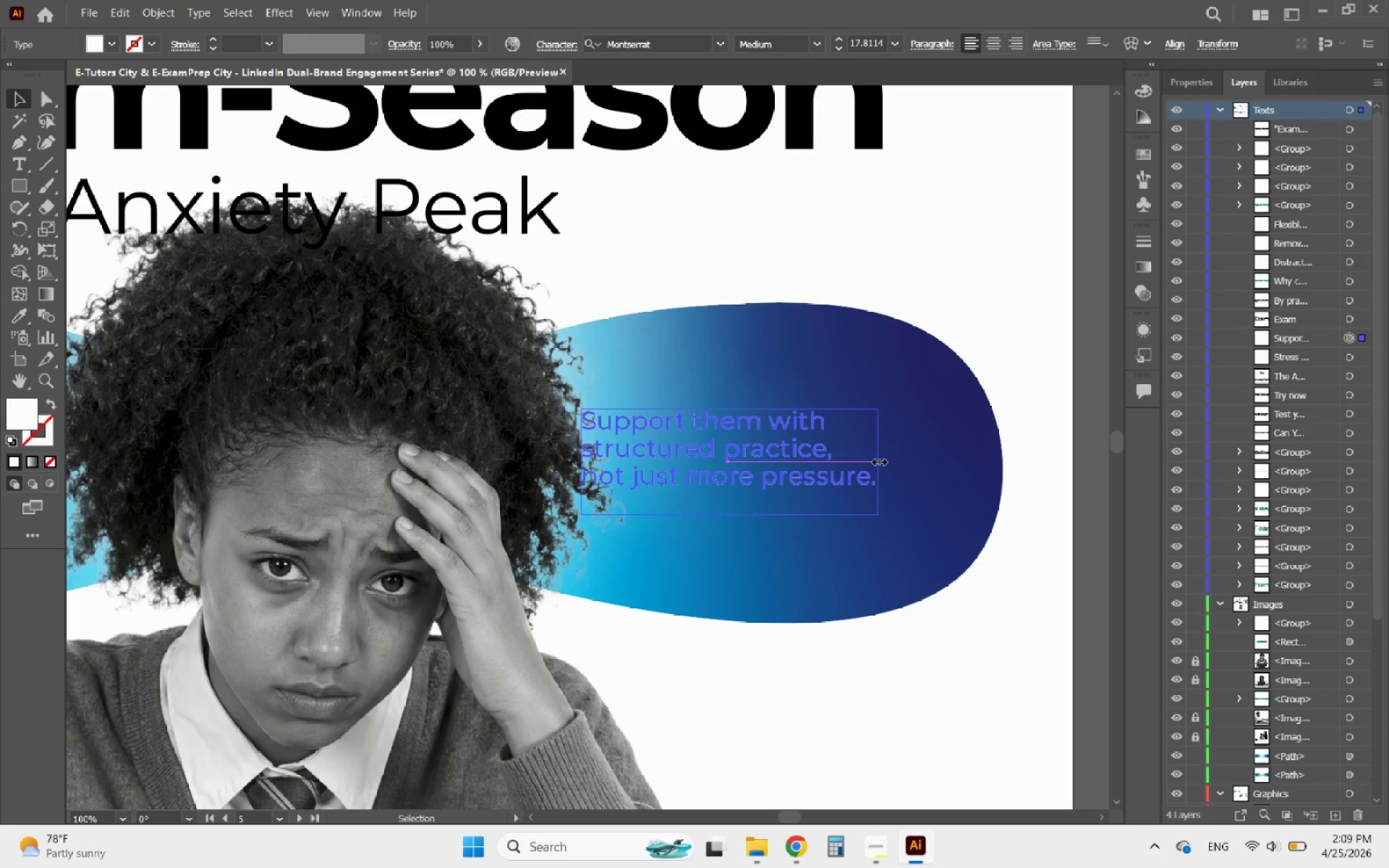 
left_click_drag(start_coordinate=[786, 443], to_coordinate=[841, 475])
 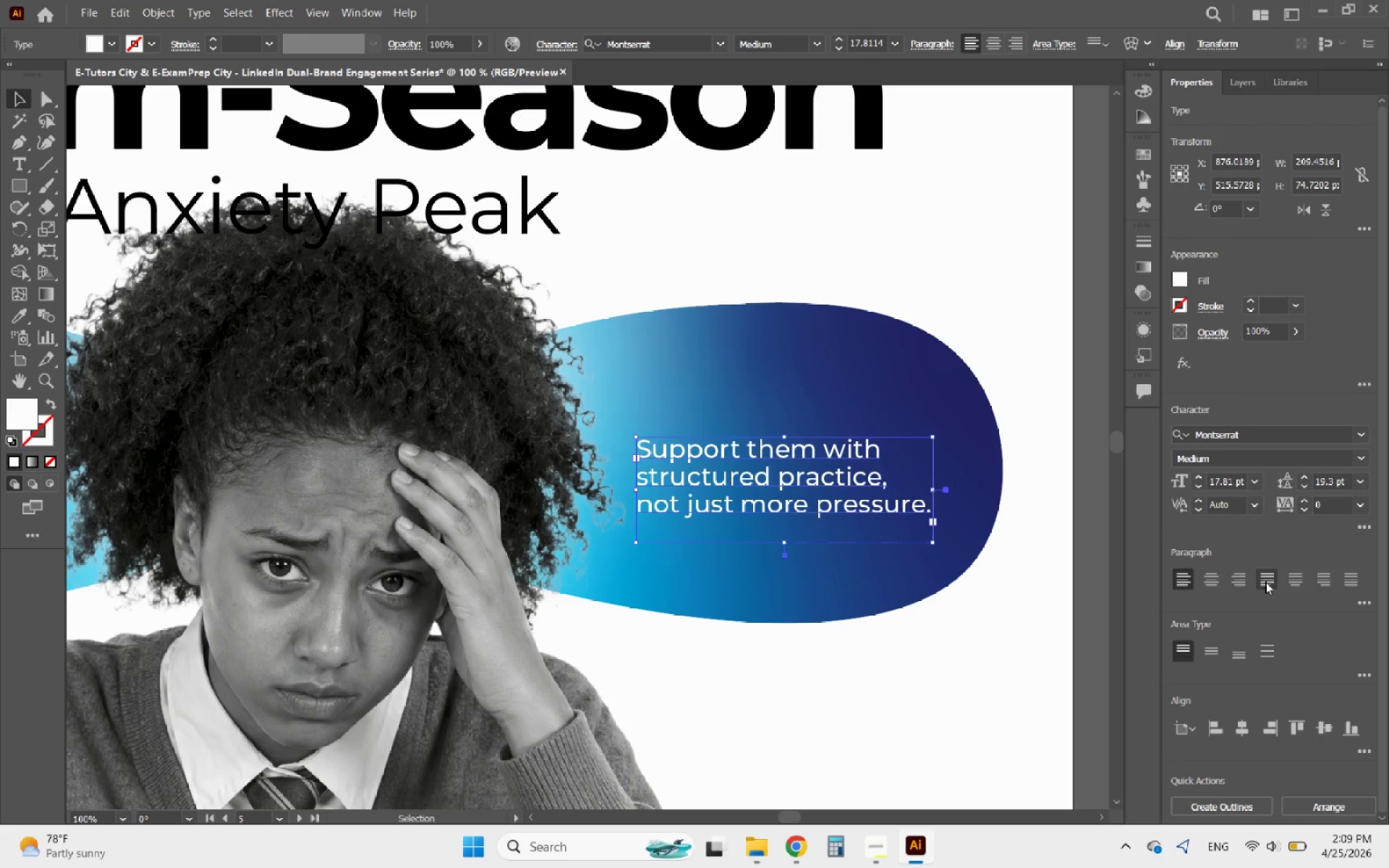 
left_click([1237, 583])
 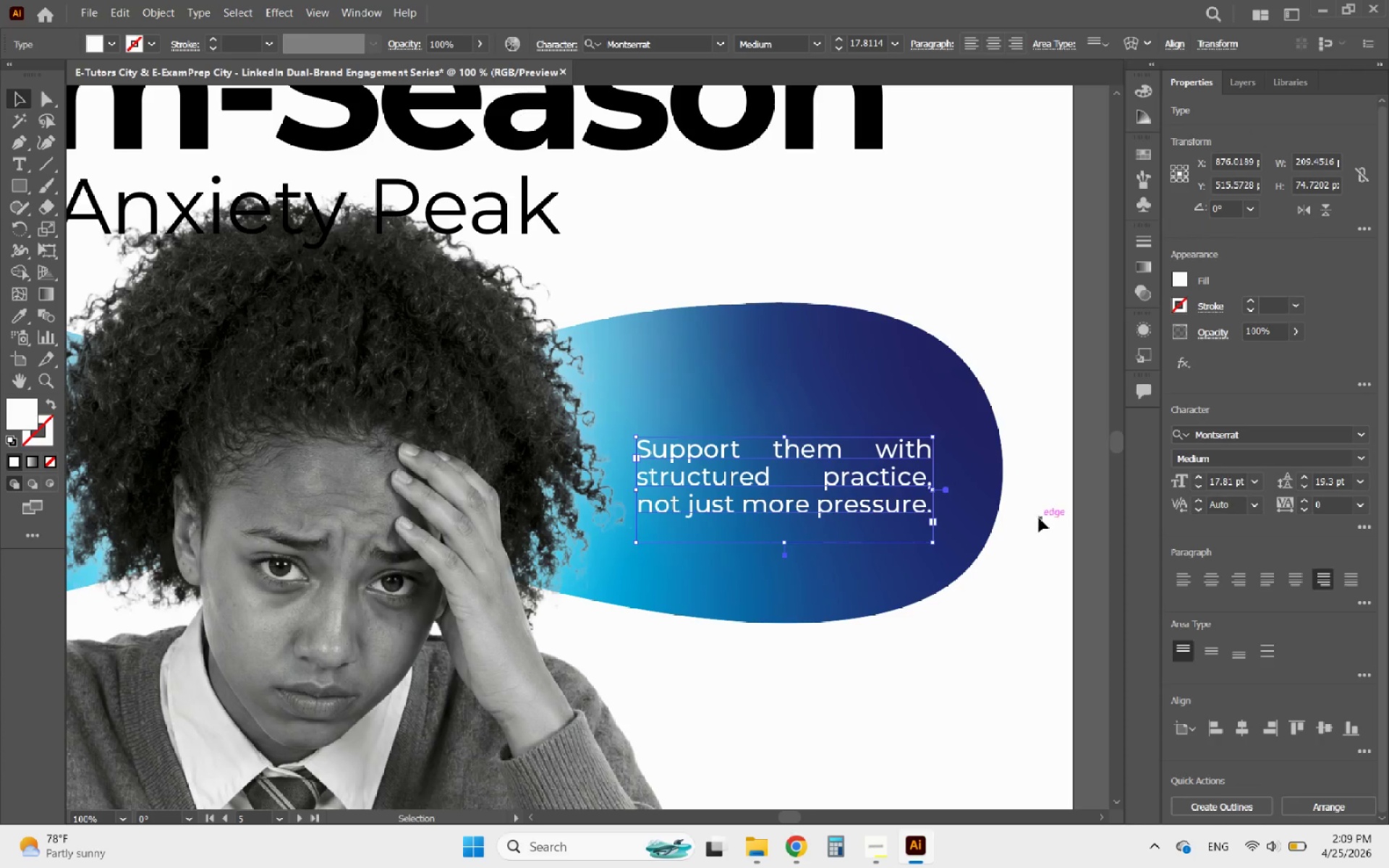 
wait(5.97)
 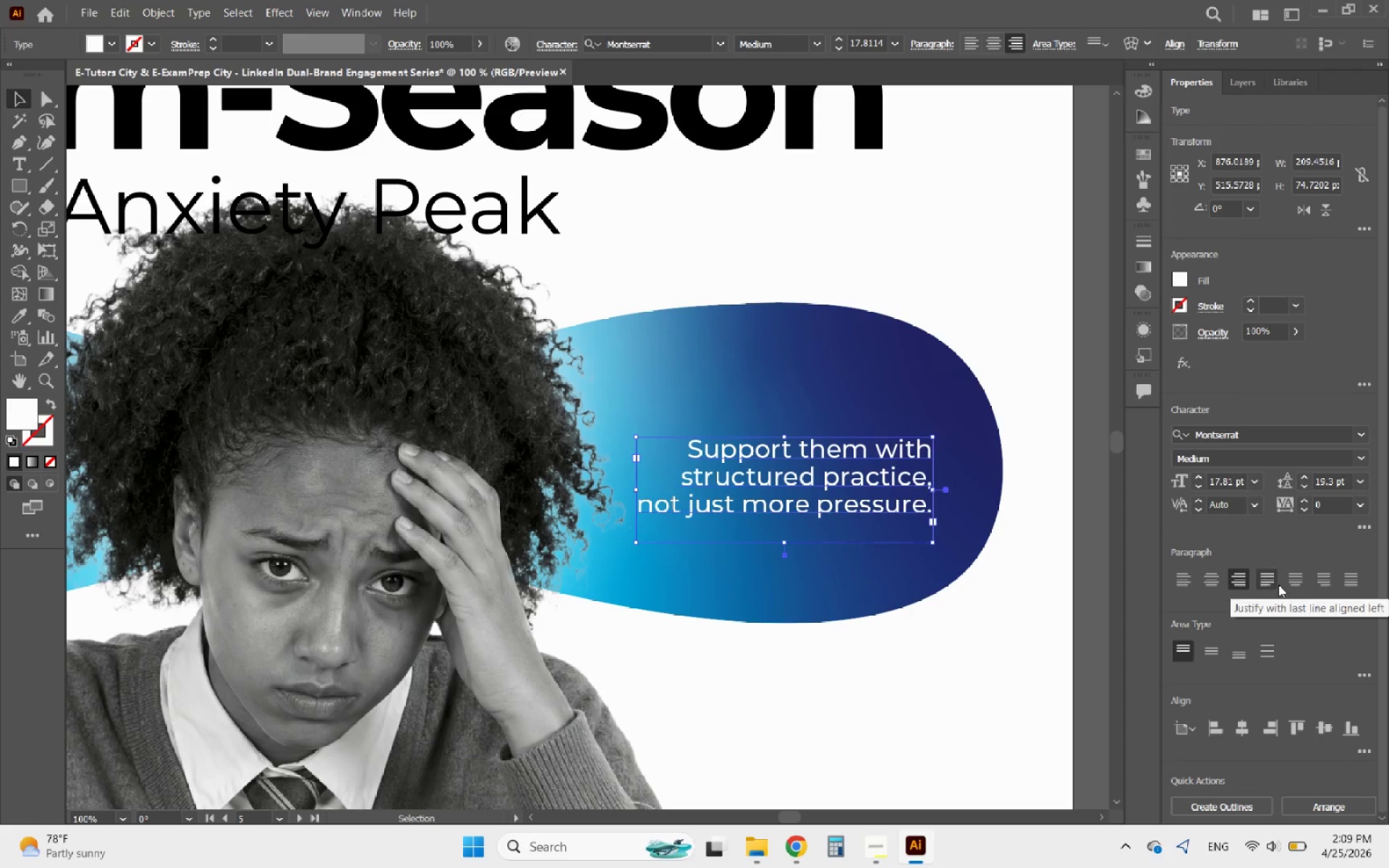 
left_click_drag(start_coordinate=[640, 490], to_coordinate=[636, 494])
 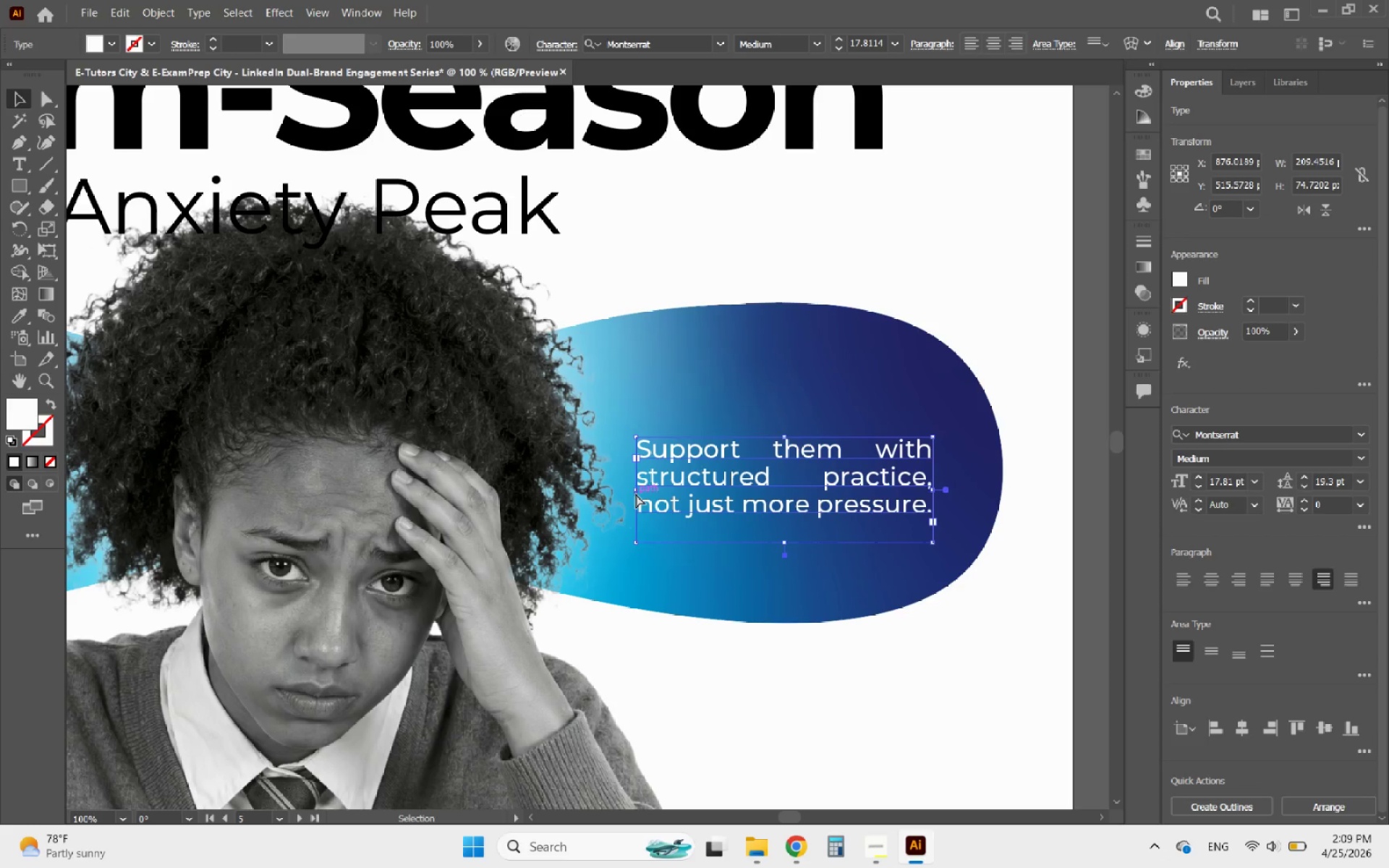 
key(Control+Z)
 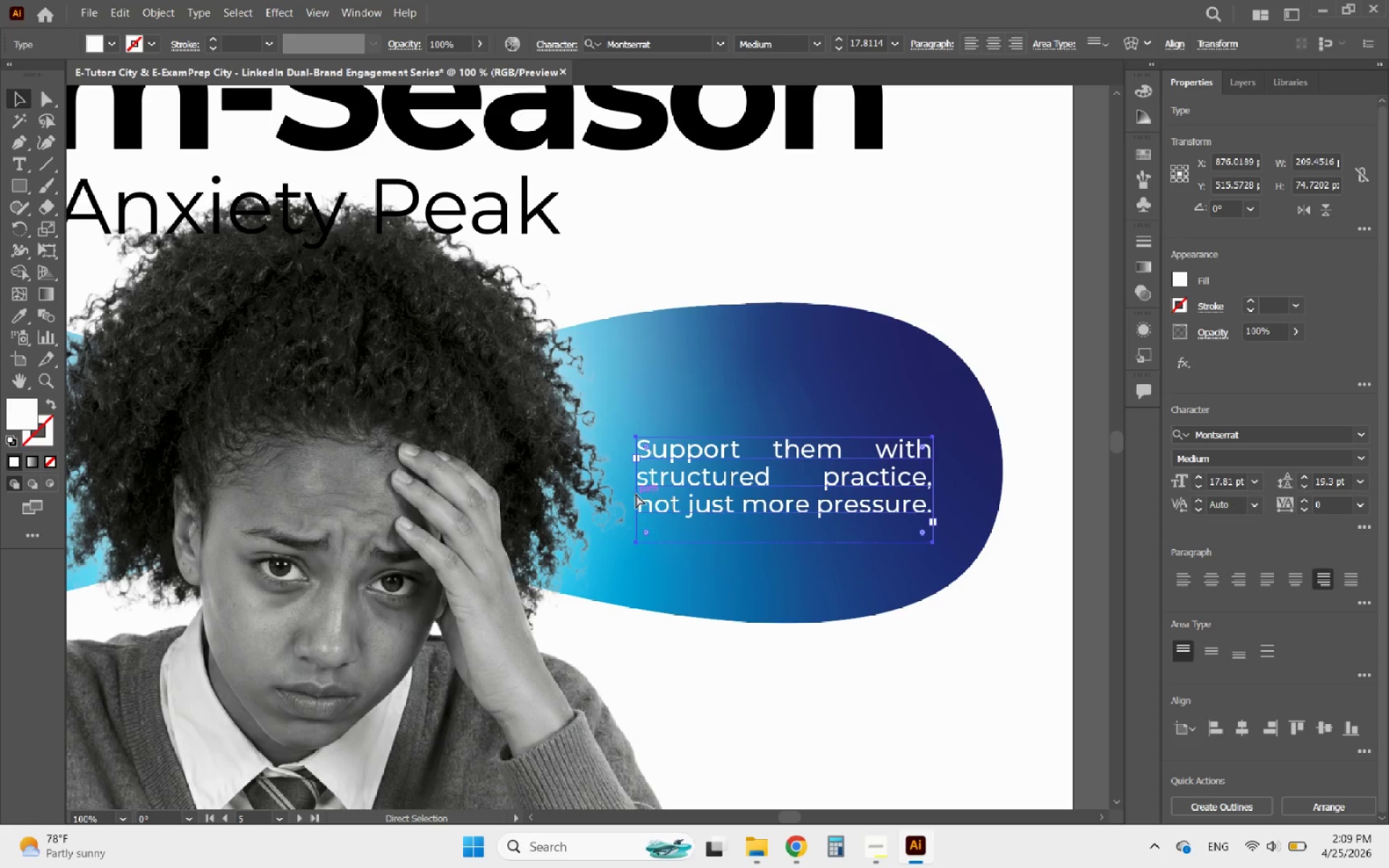 
key(Control+Z)
 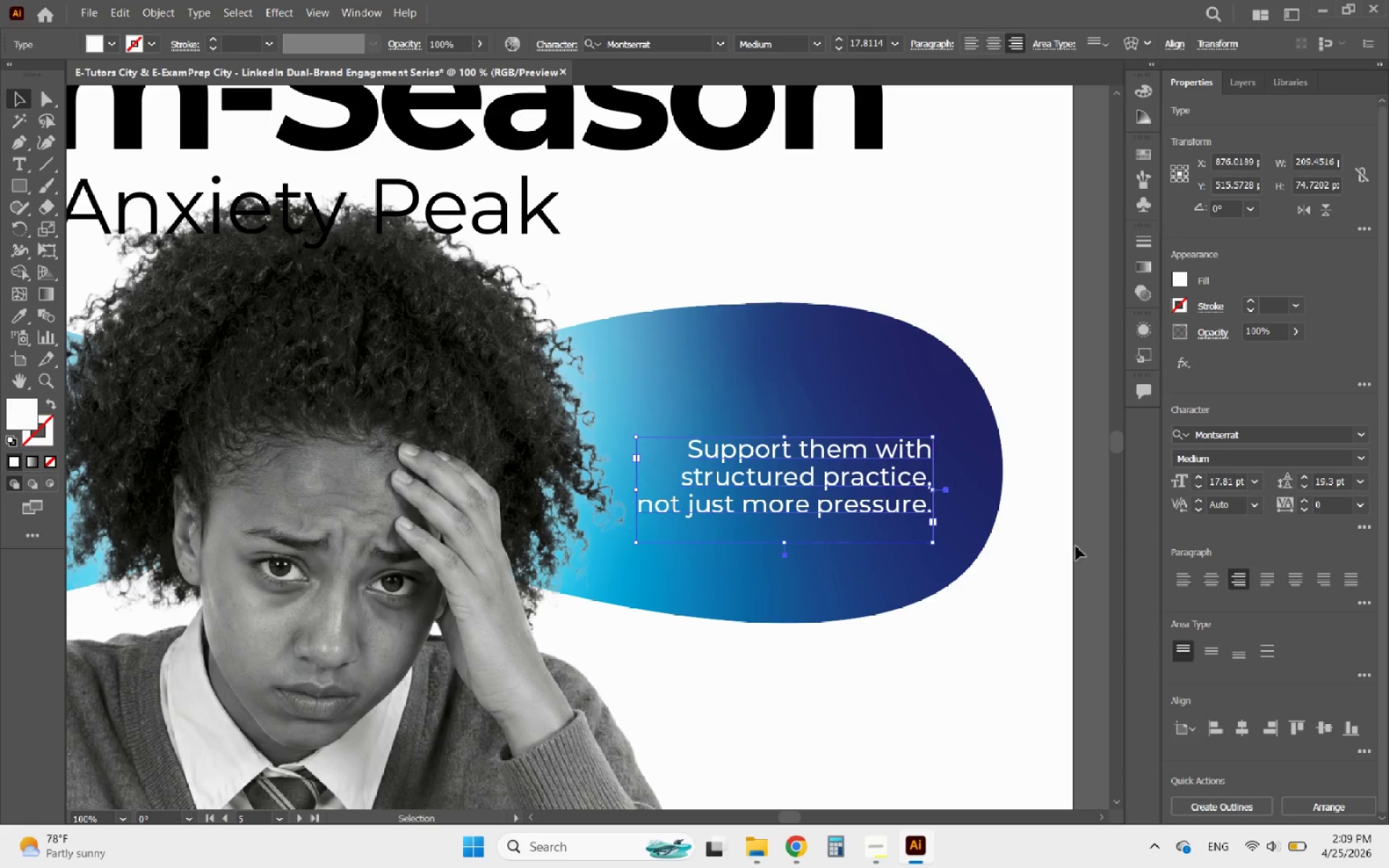 
left_click_drag(start_coordinate=[893, 508], to_coordinate=[902, 502])
 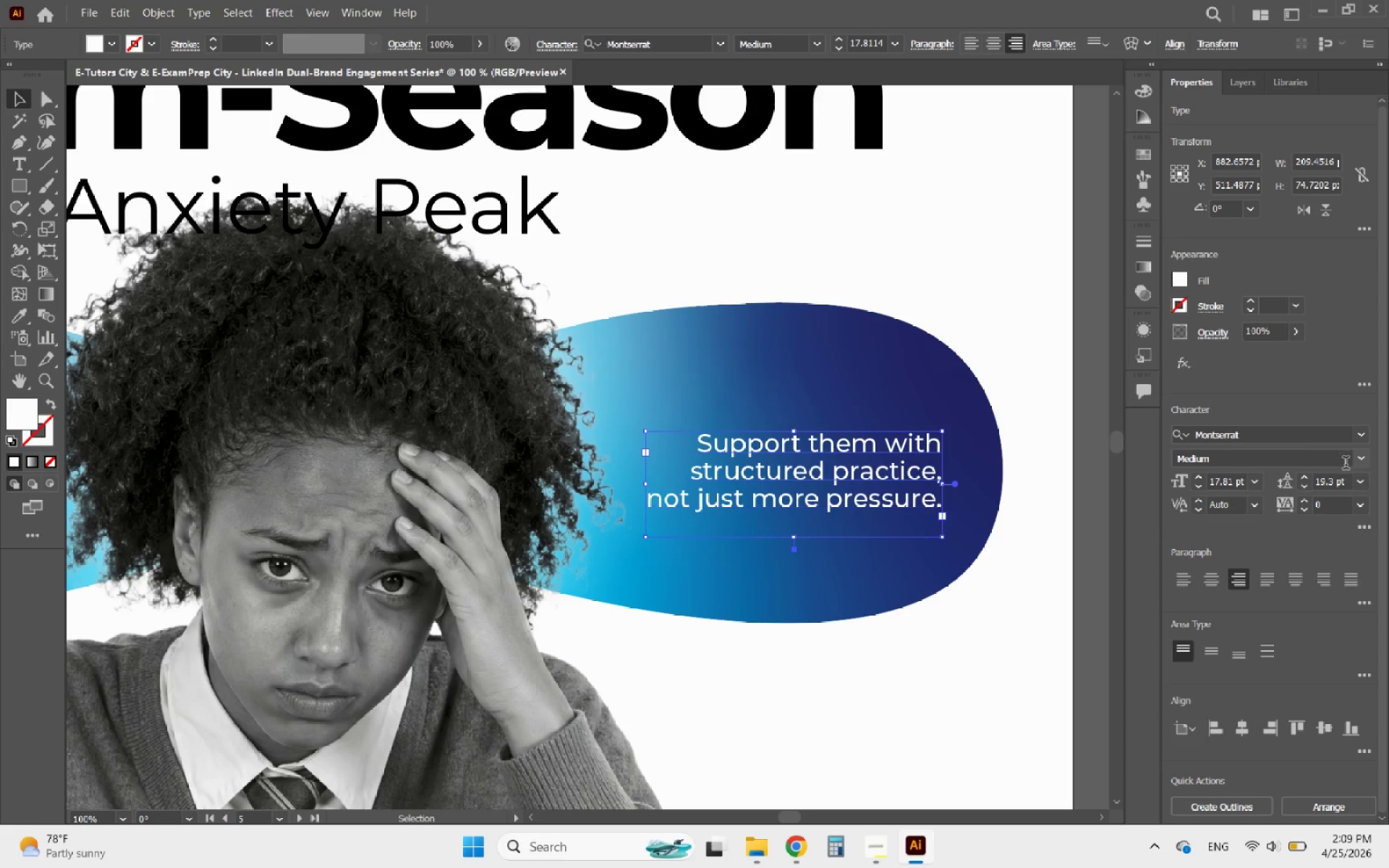 
left_click([1359, 464])
 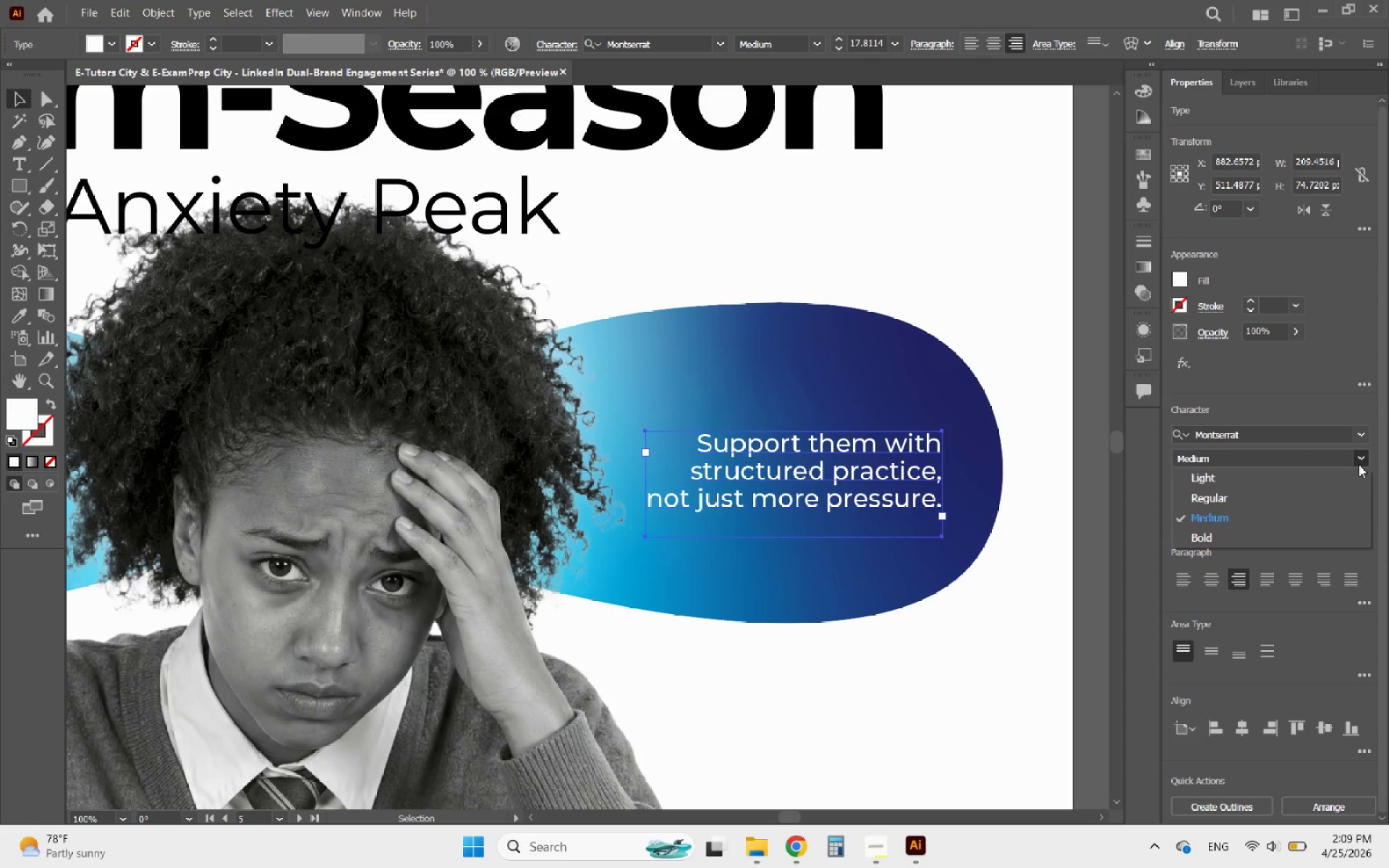 
left_click([1359, 464])
 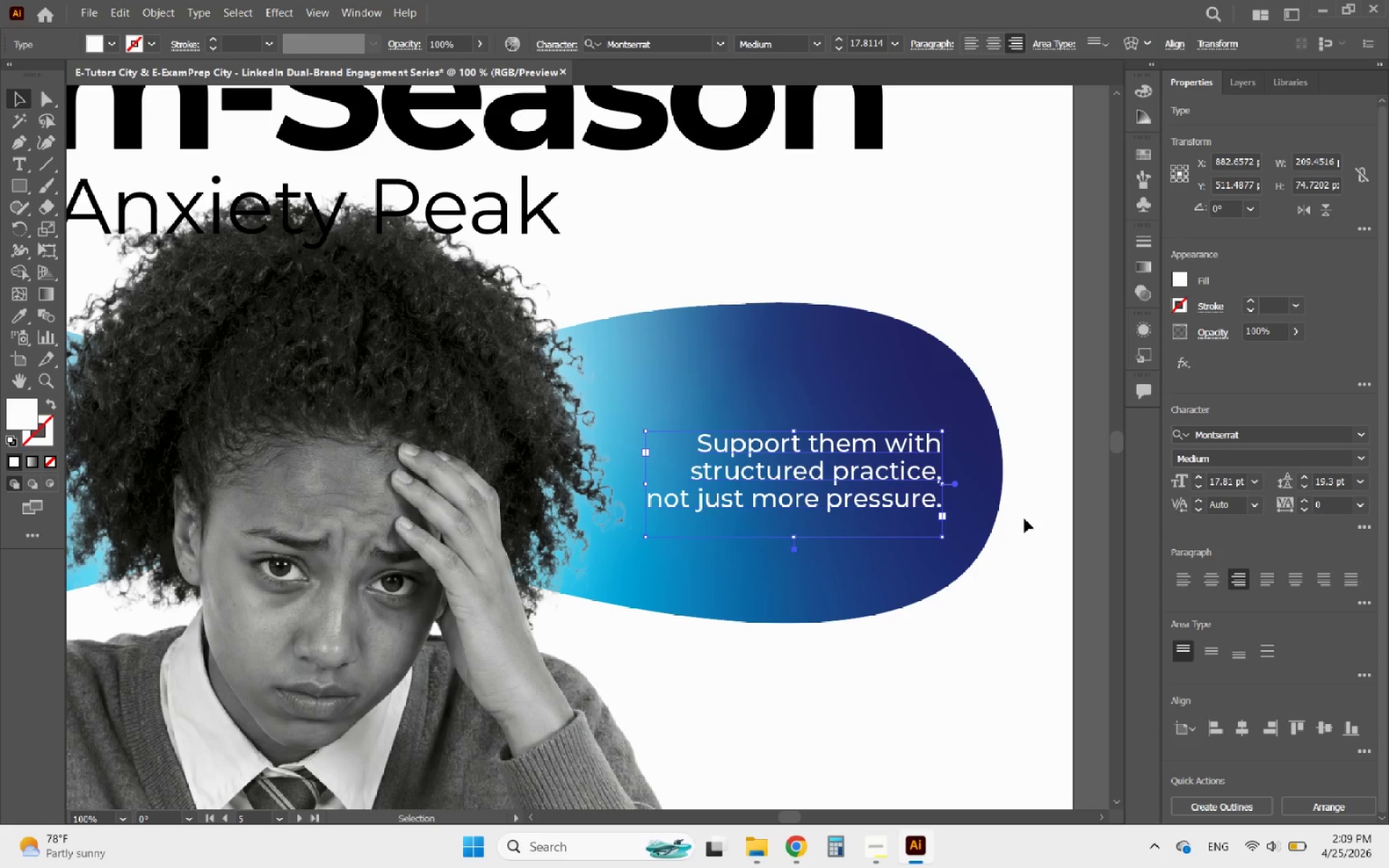 
left_click([1022, 519])
 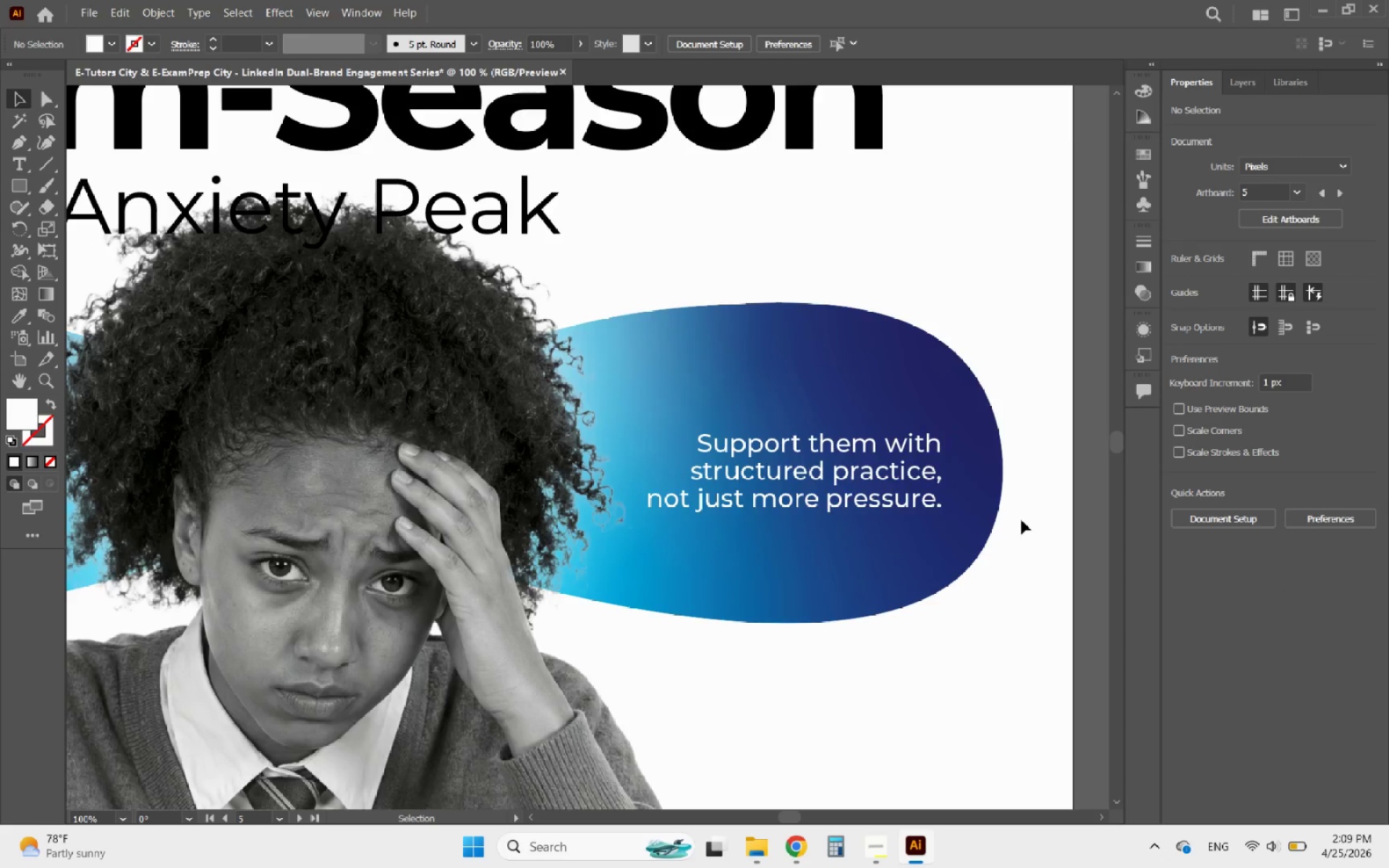 
hold_key(key=AltLeft, duration=1.72)
scroll: coordinate [1021, 520], scroll_direction: down, amount: 4.0
 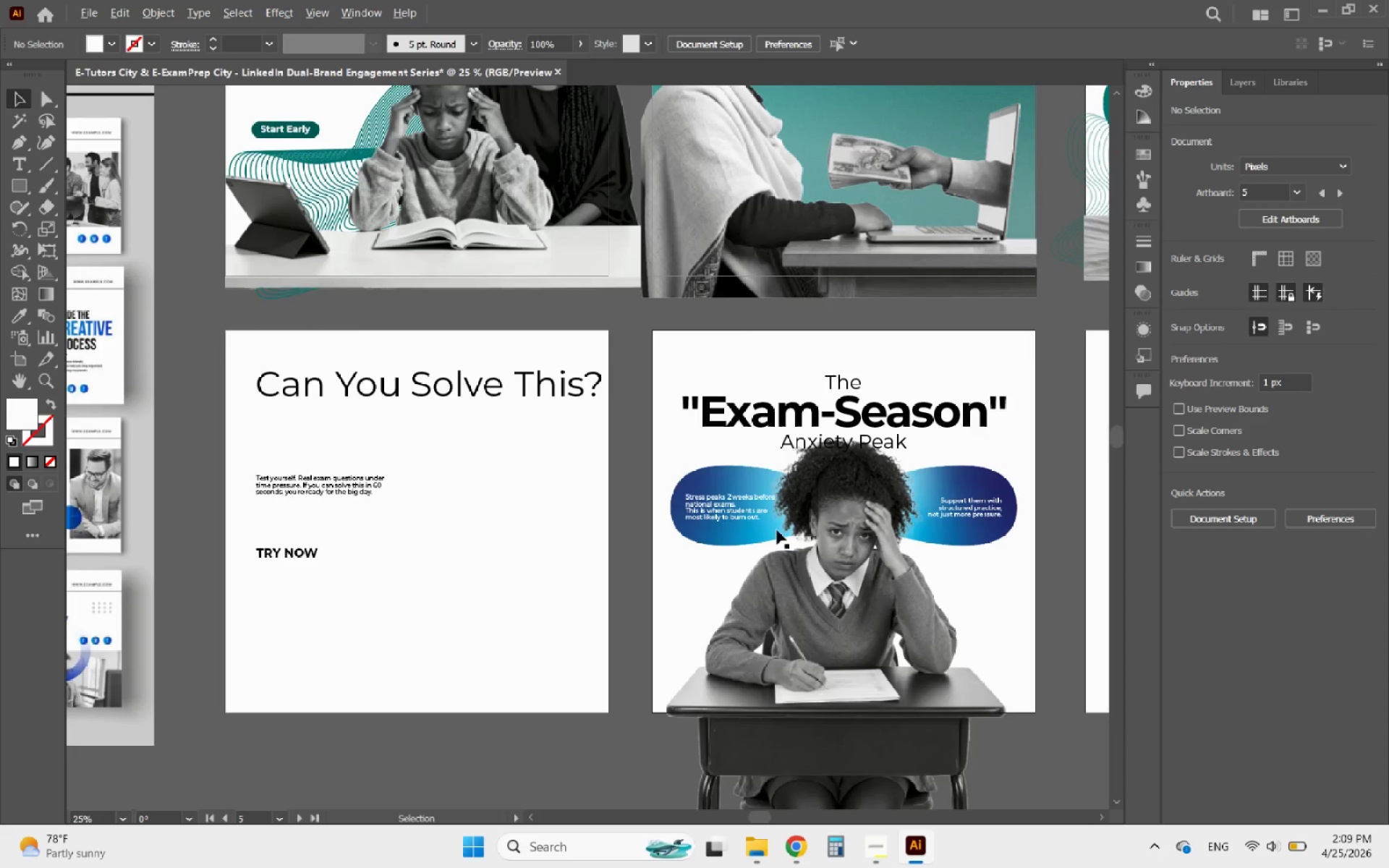 
scroll: coordinate [710, 512], scroll_direction: up, amount: 4.0
 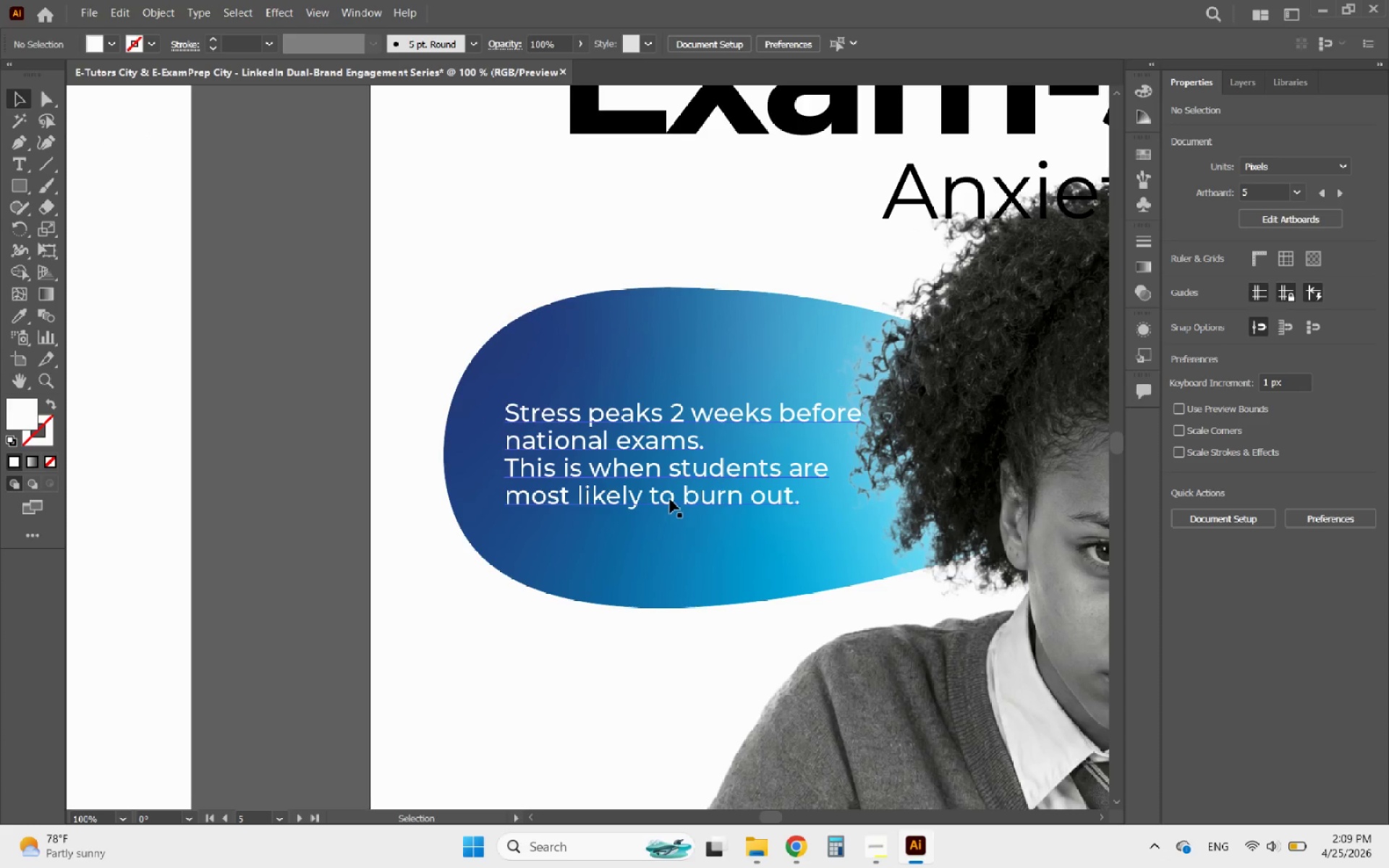 
left_click_drag(start_coordinate=[670, 499], to_coordinate=[658, 498])
 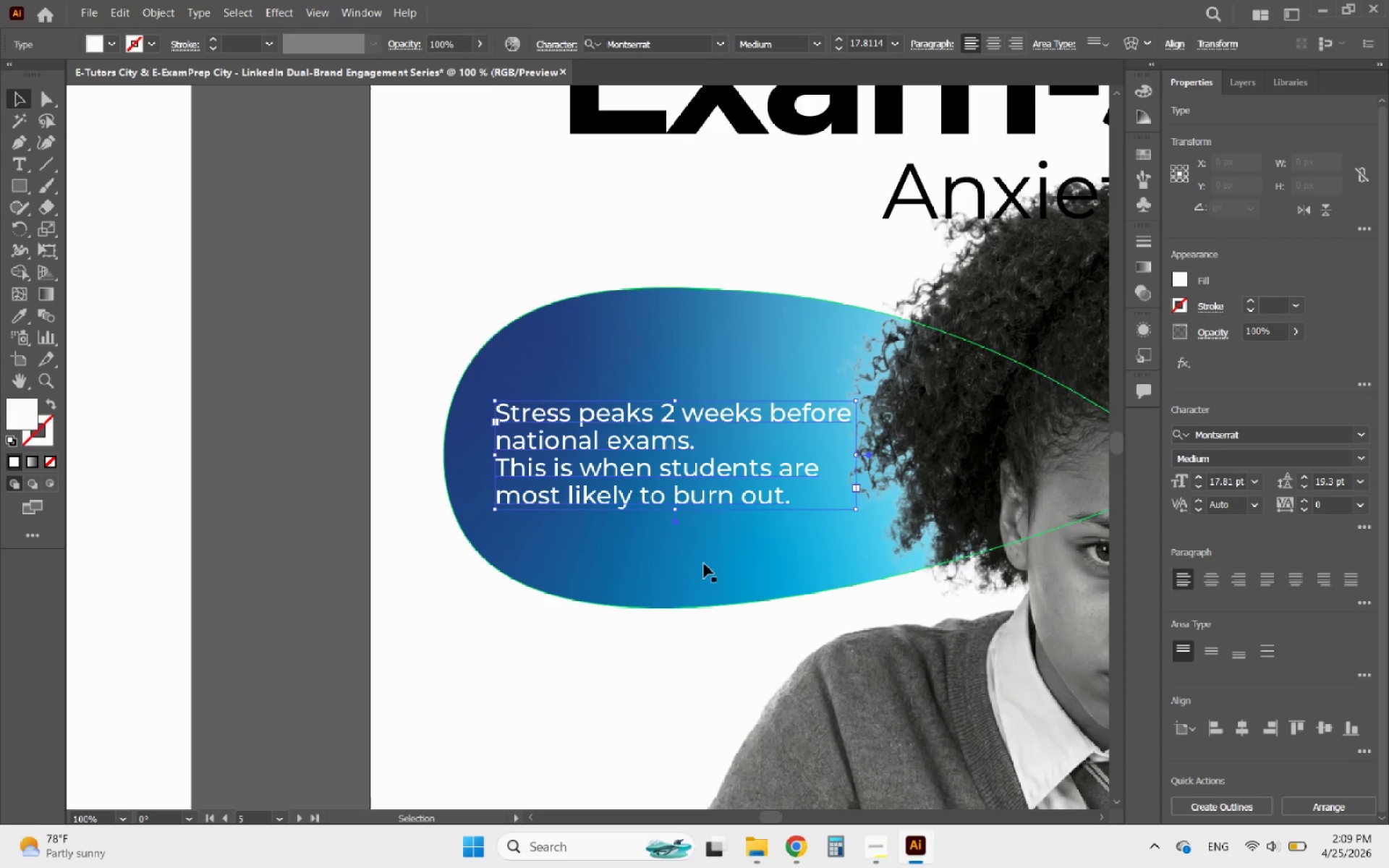 
left_click([704, 563])
 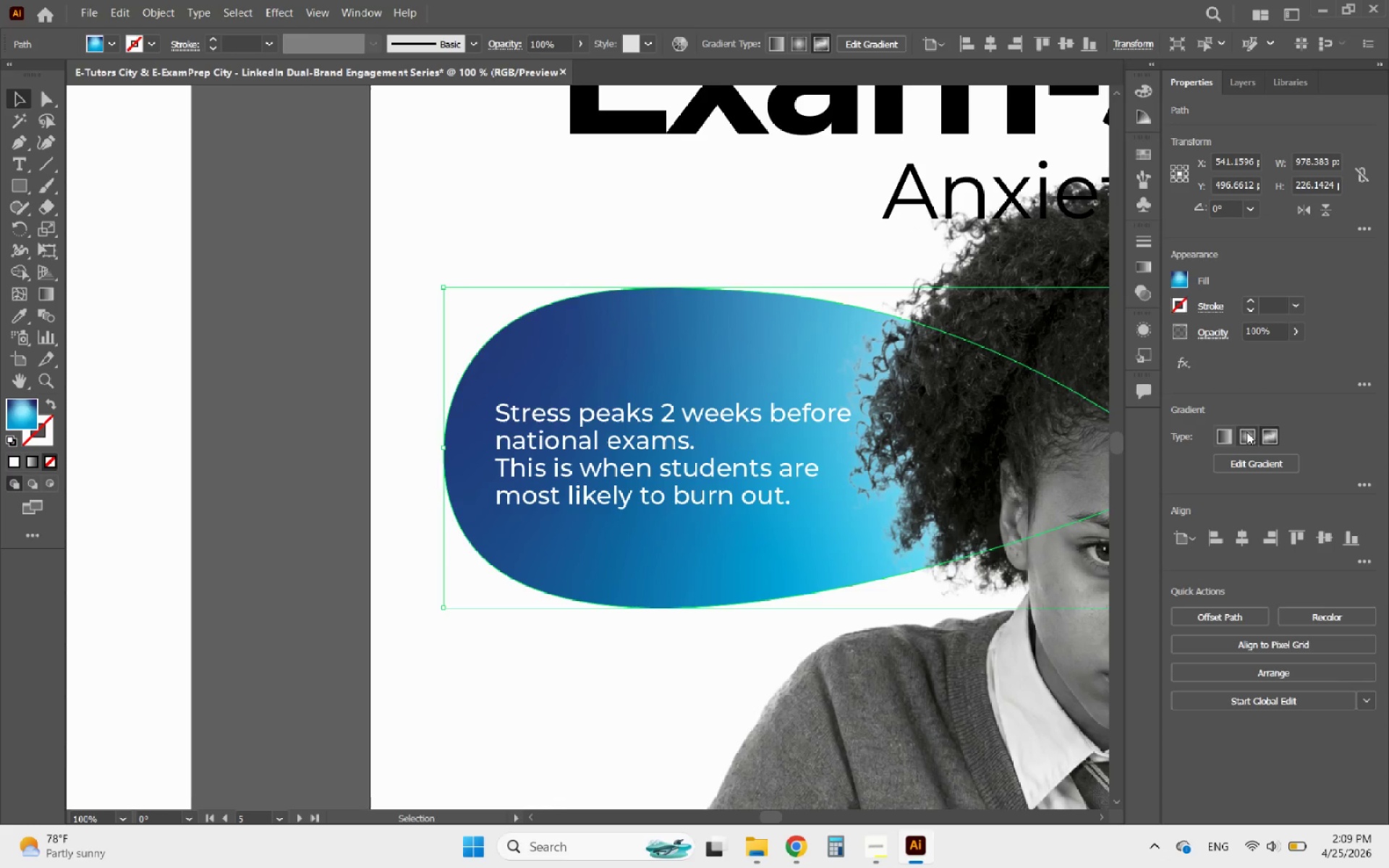 
left_click([1243, 466])
 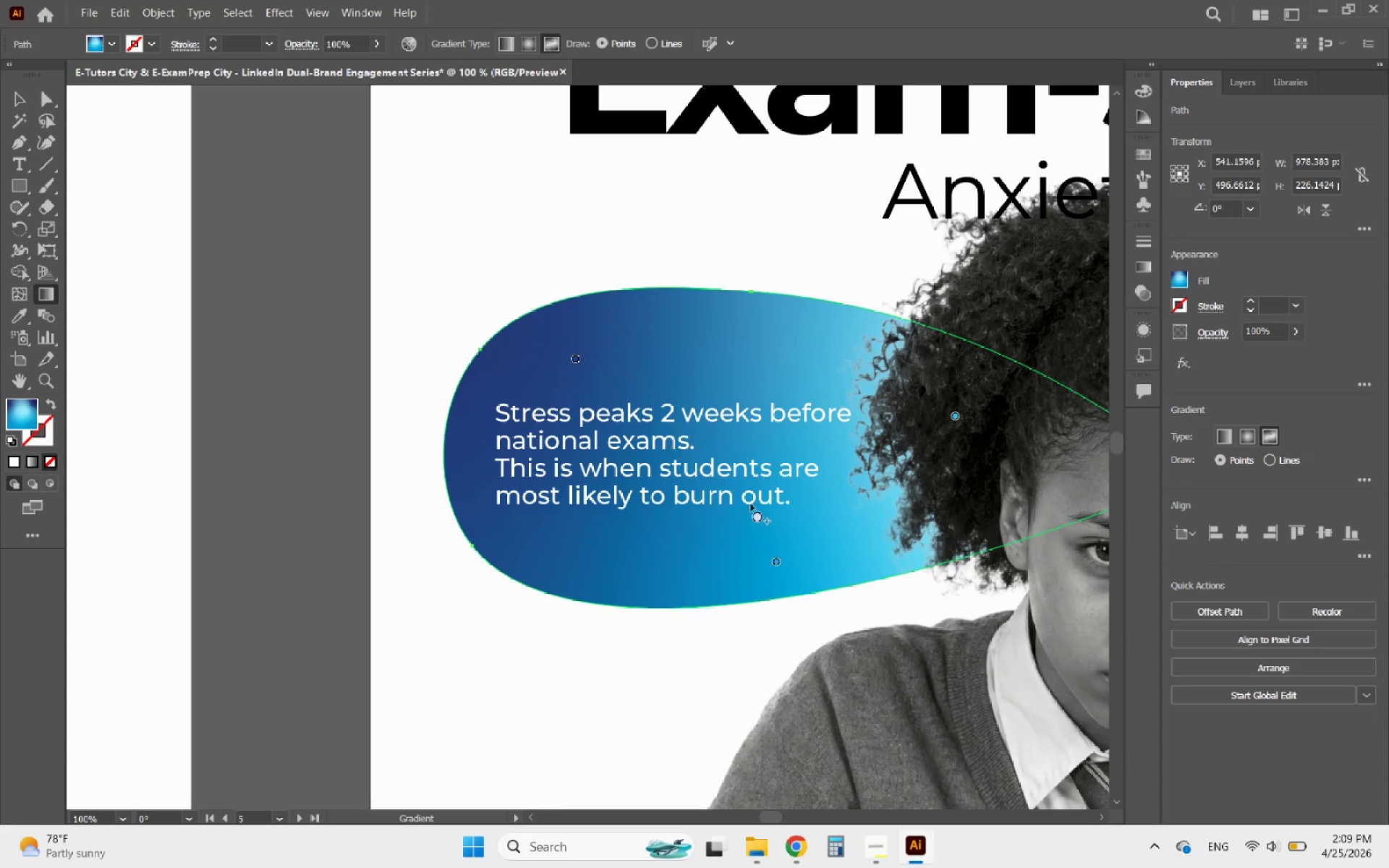 
left_click_drag(start_coordinate=[781, 564], to_coordinate=[854, 553])
 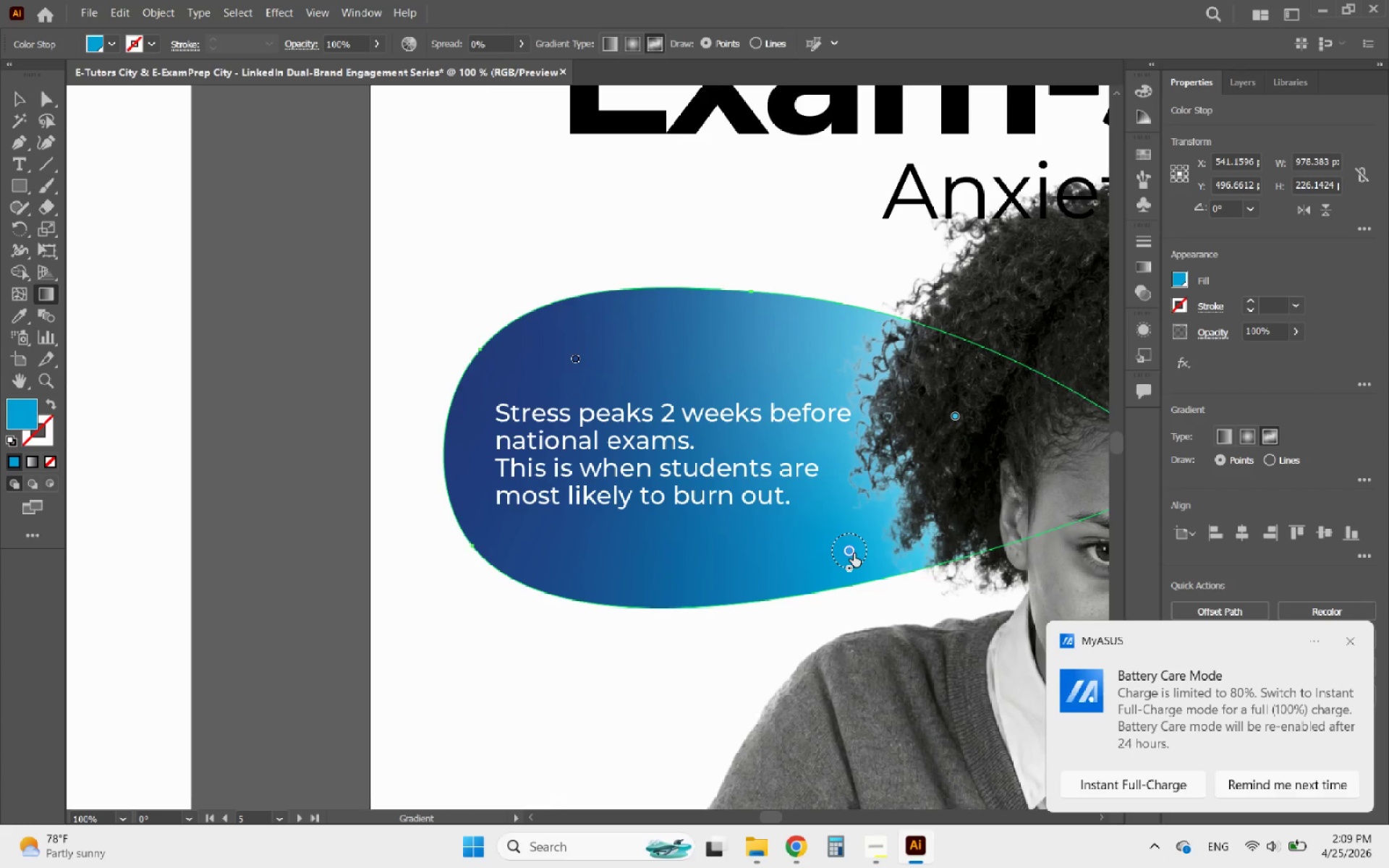 
wait(9.47)
 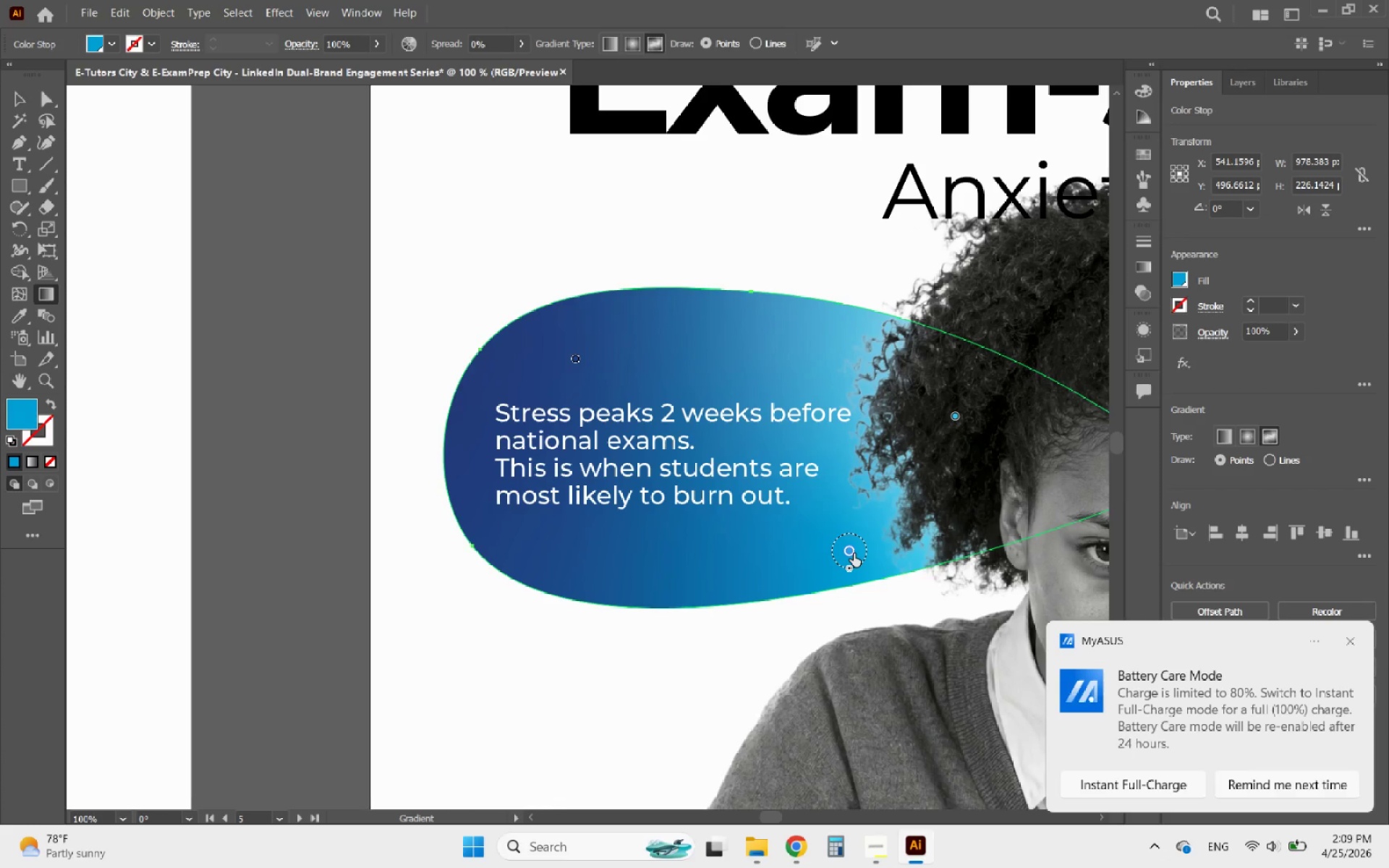 
left_click([1348, 642])
 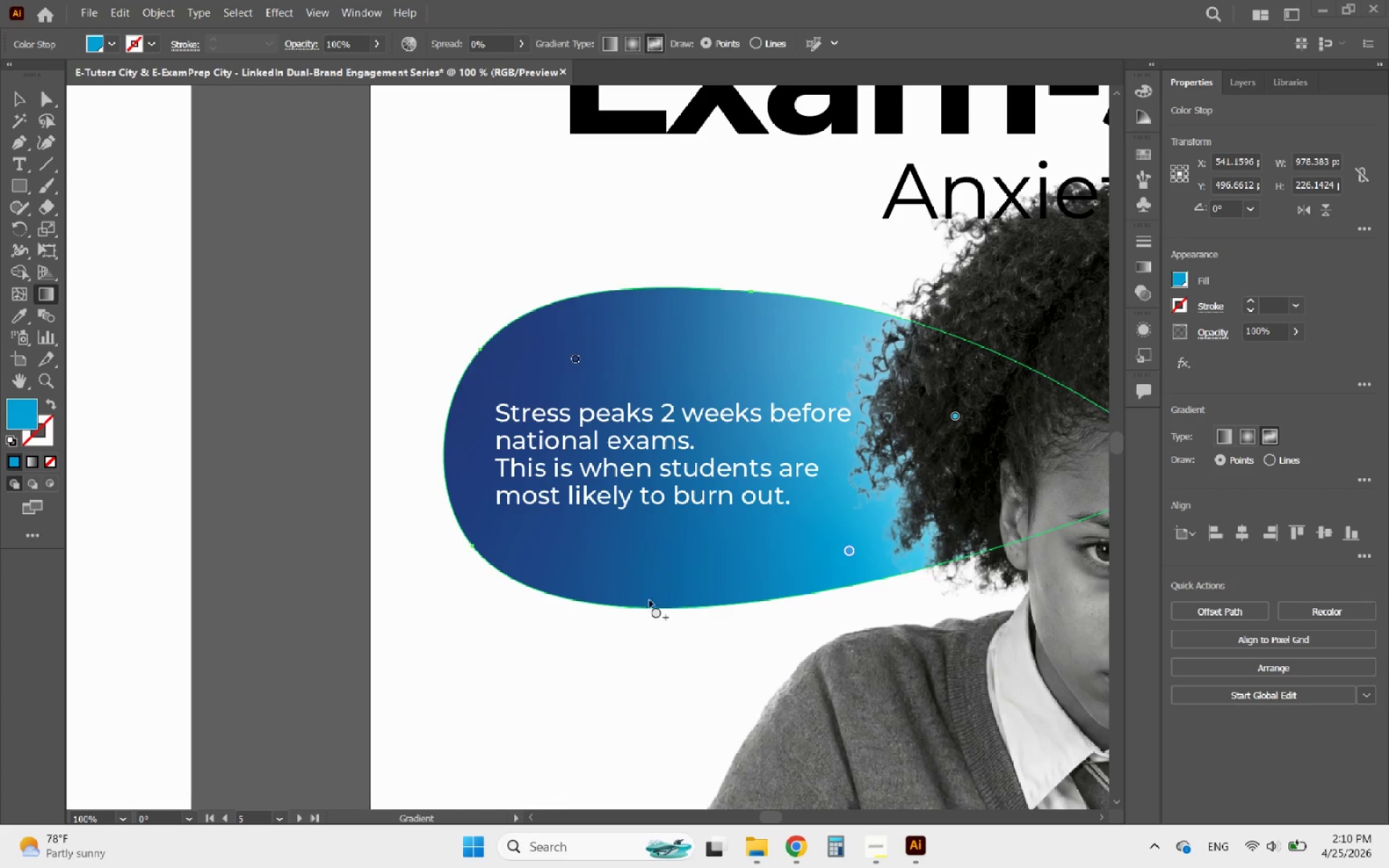 
hold_key(key=AltLeft, duration=4.27)
scroll: coordinate [349, 504], scroll_direction: down, amount: 7.0
 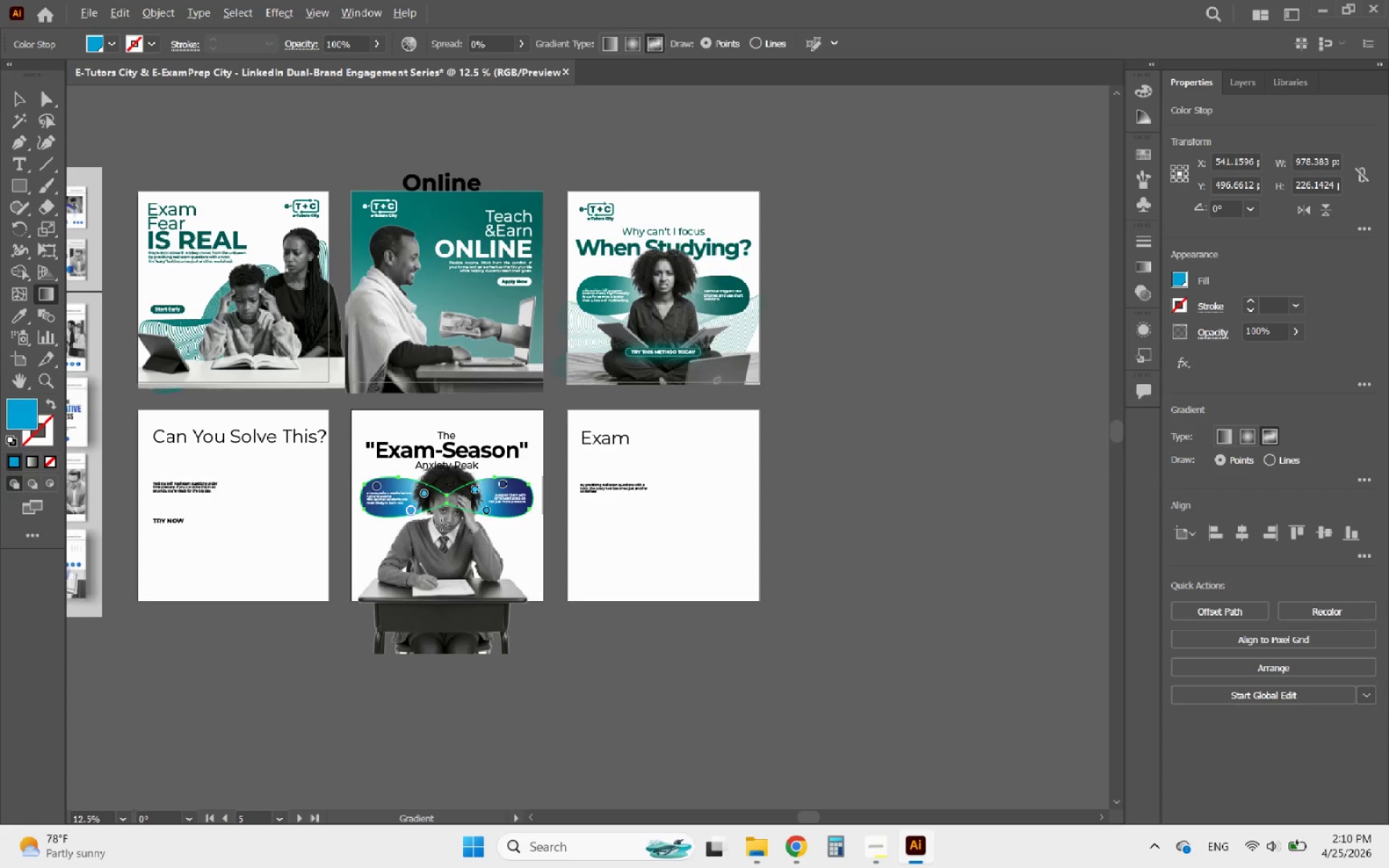 
scroll: coordinate [443, 516], scroll_direction: up, amount: 3.0
 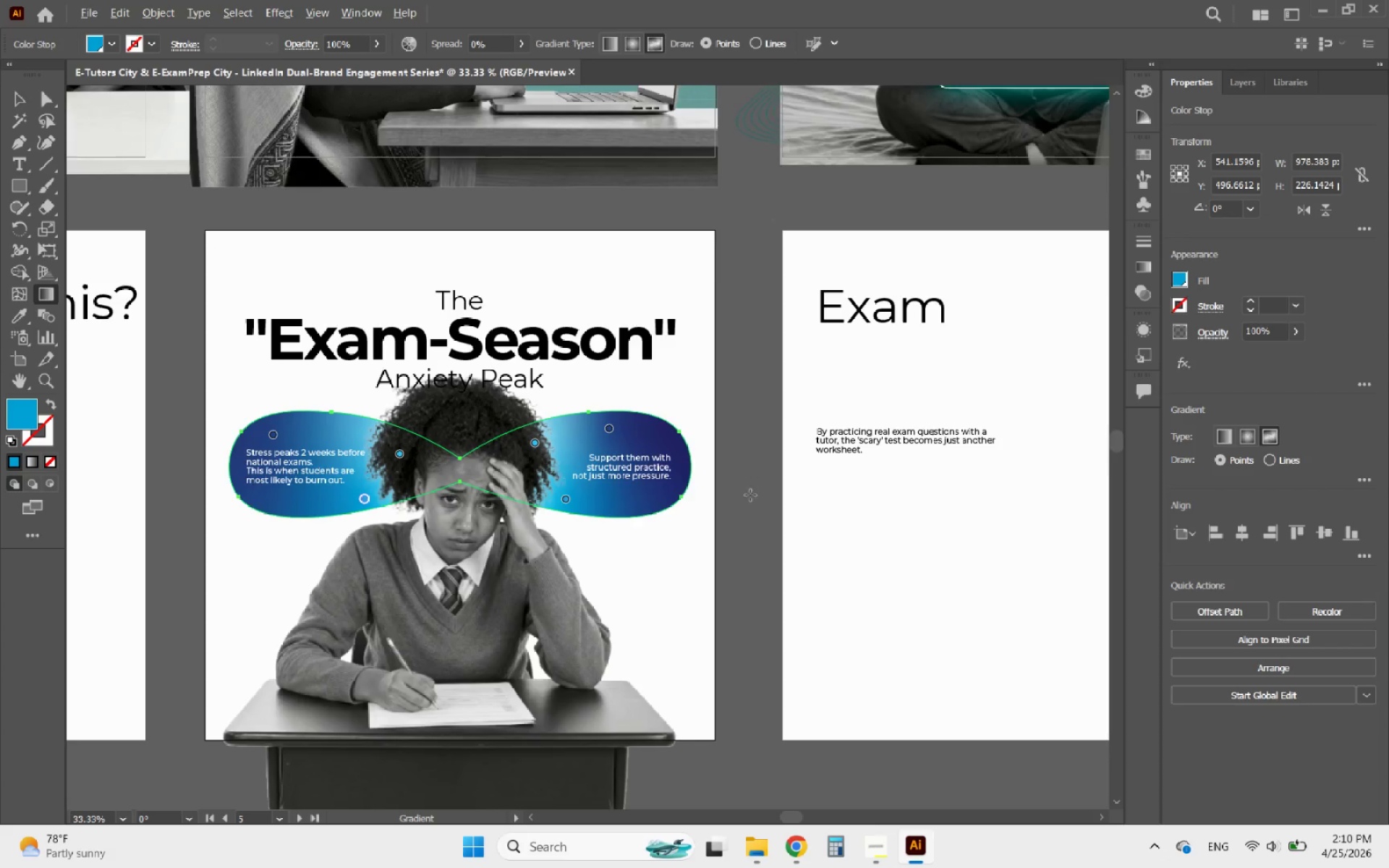 
scroll: coordinate [802, 488], scroll_direction: down, amount: 1.0
 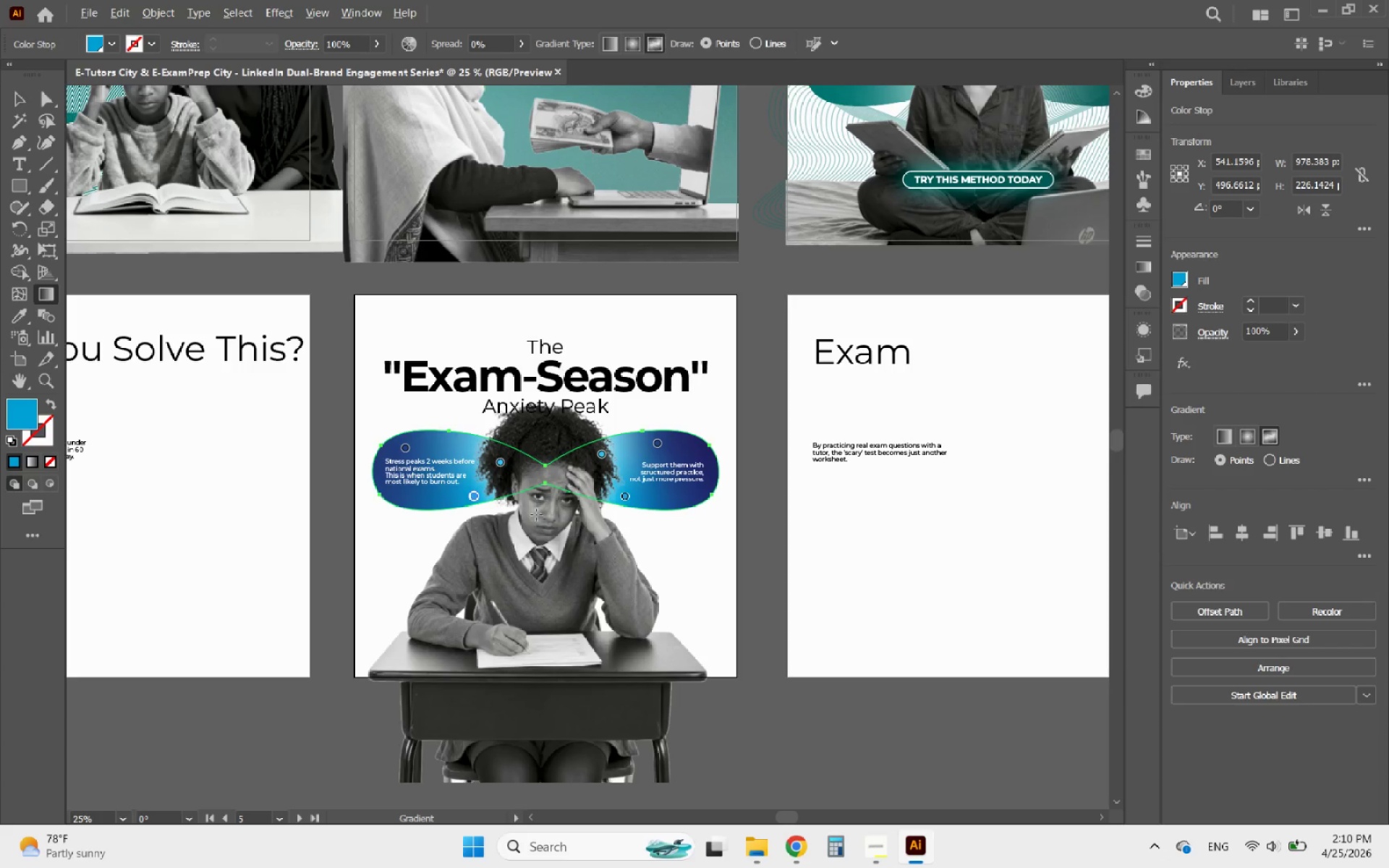 
scroll: coordinate [532, 443], scroll_direction: up, amount: 4.0
 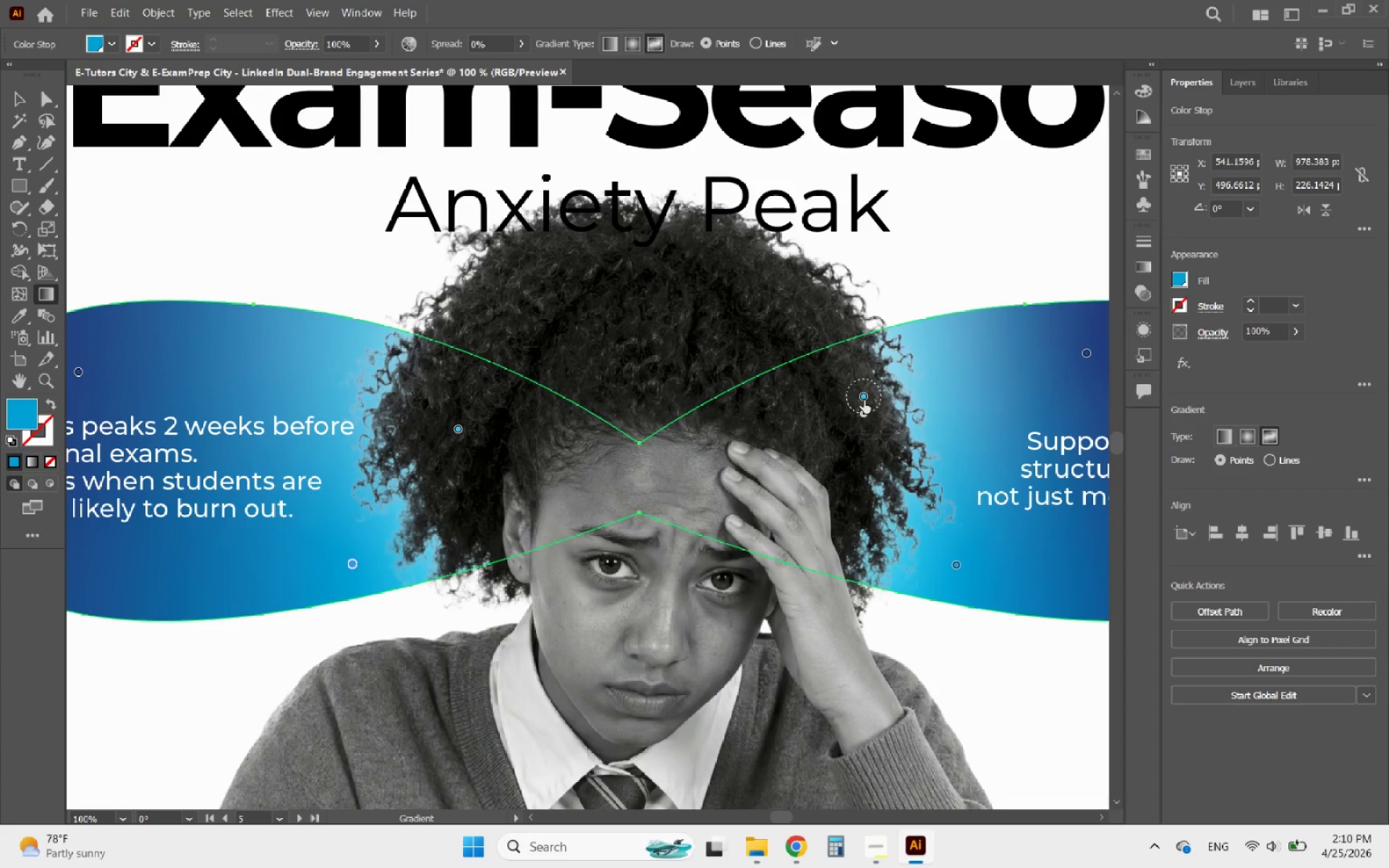 
left_click_drag(start_coordinate=[864, 399], to_coordinate=[854, 420])
 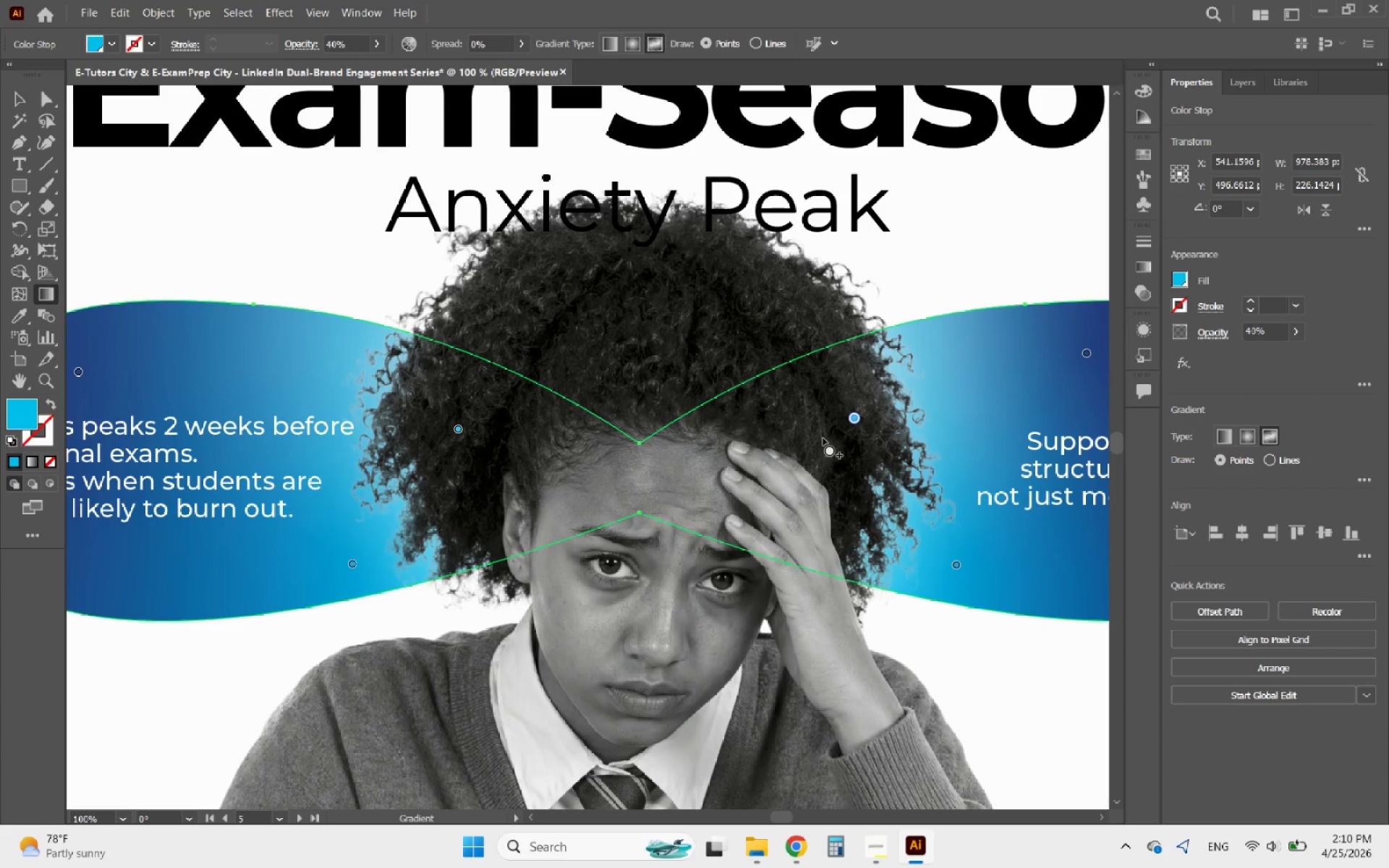 
hold_key(key=AltLeft, duration=0.53)
scroll: coordinate [761, 454], scroll_direction: down, amount: 3.0
 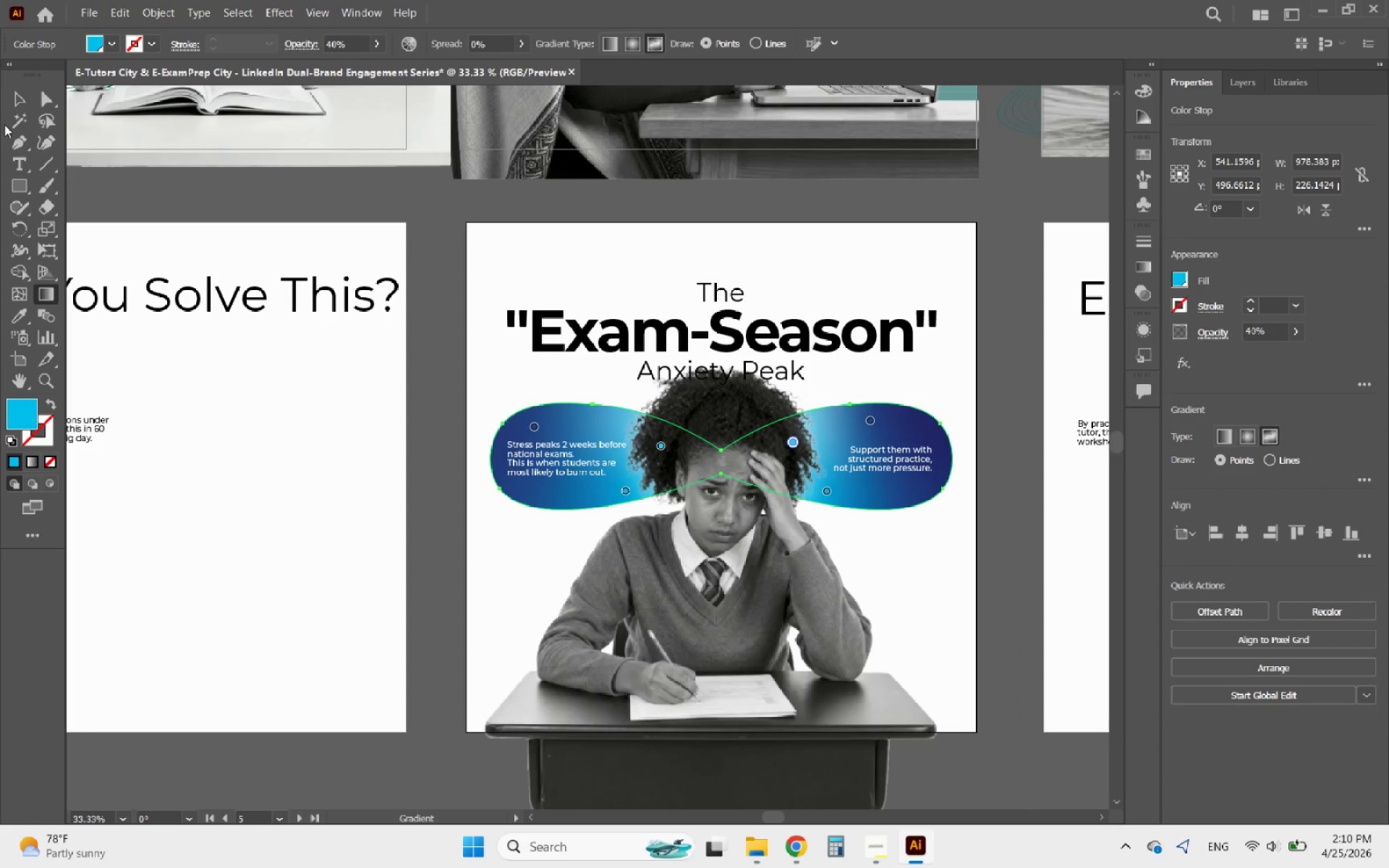 
left_click([12, 100])
 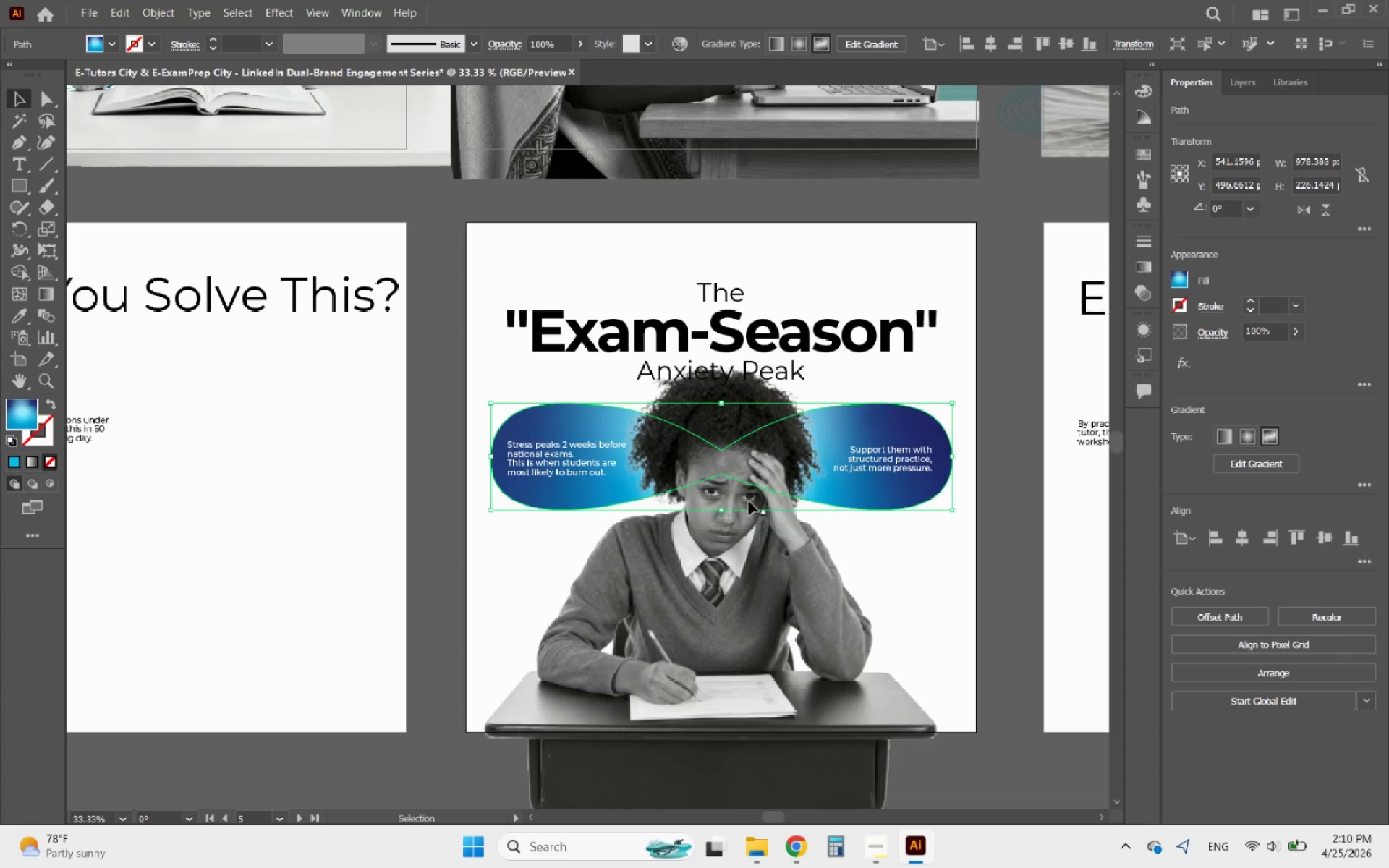 
hold_key(key=ShiftLeft, duration=1.62)
left_click([854, 468])
 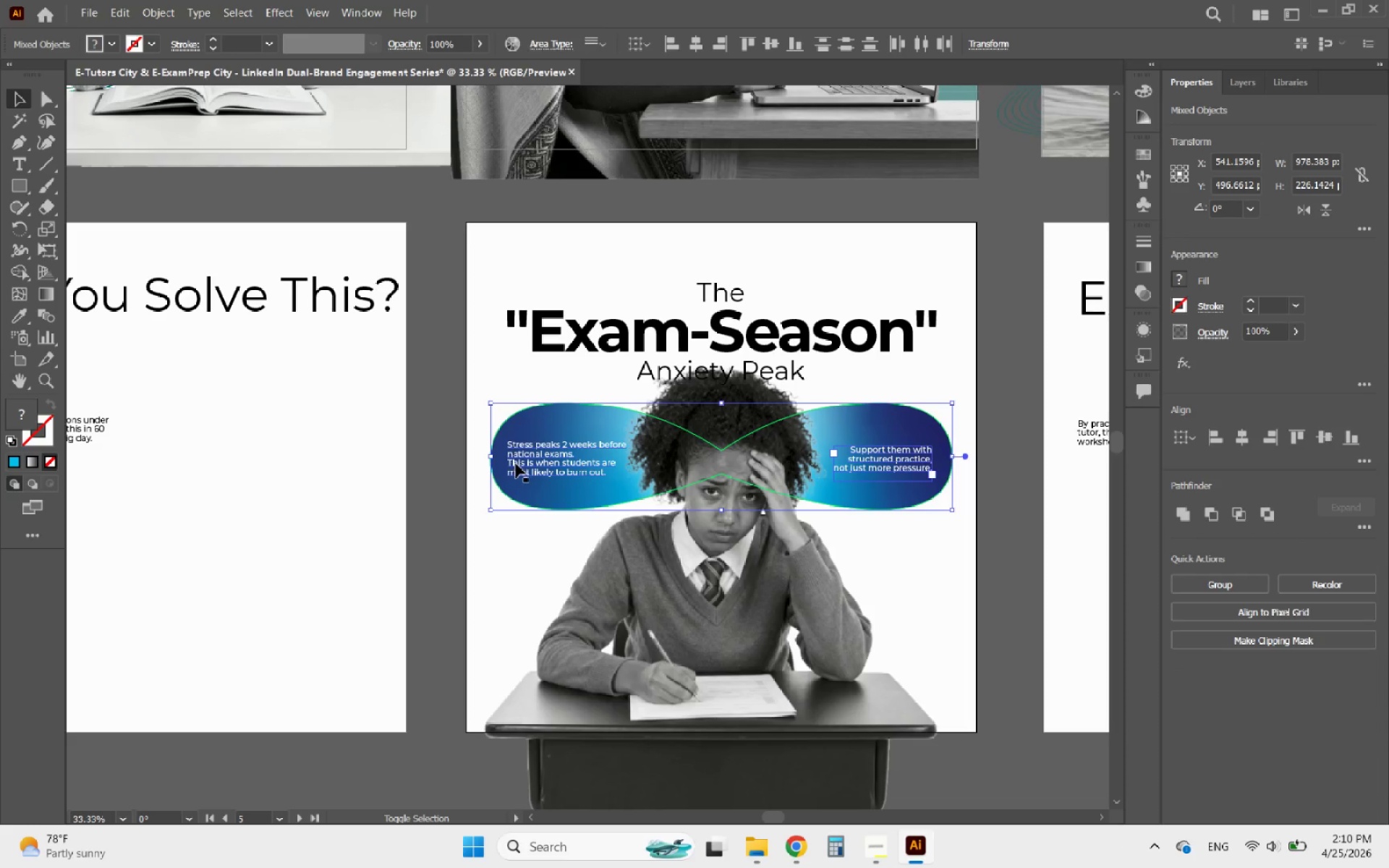 
left_click([524, 464])
 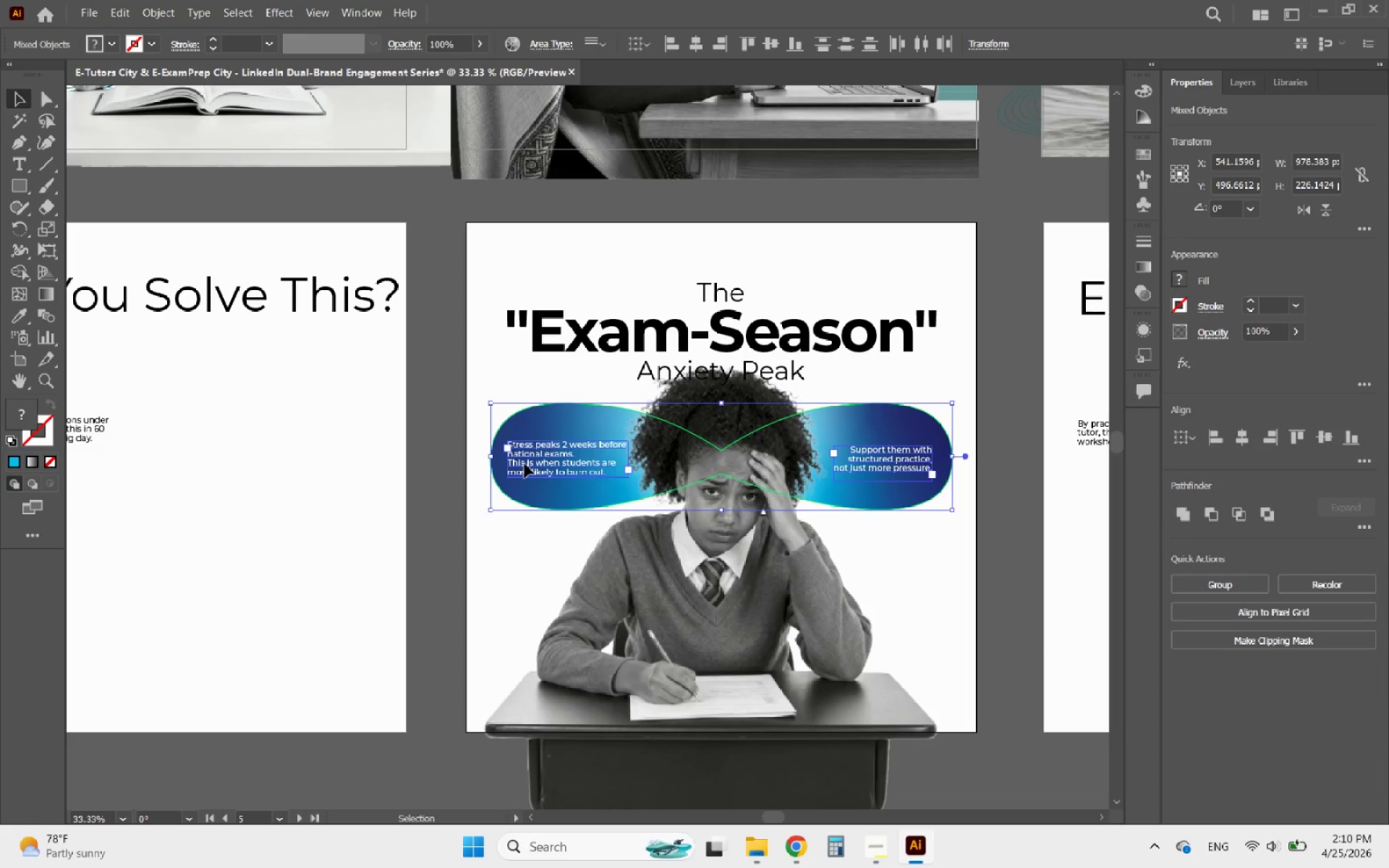 
hold_key(key=ArrowDown, duration=1.51)
 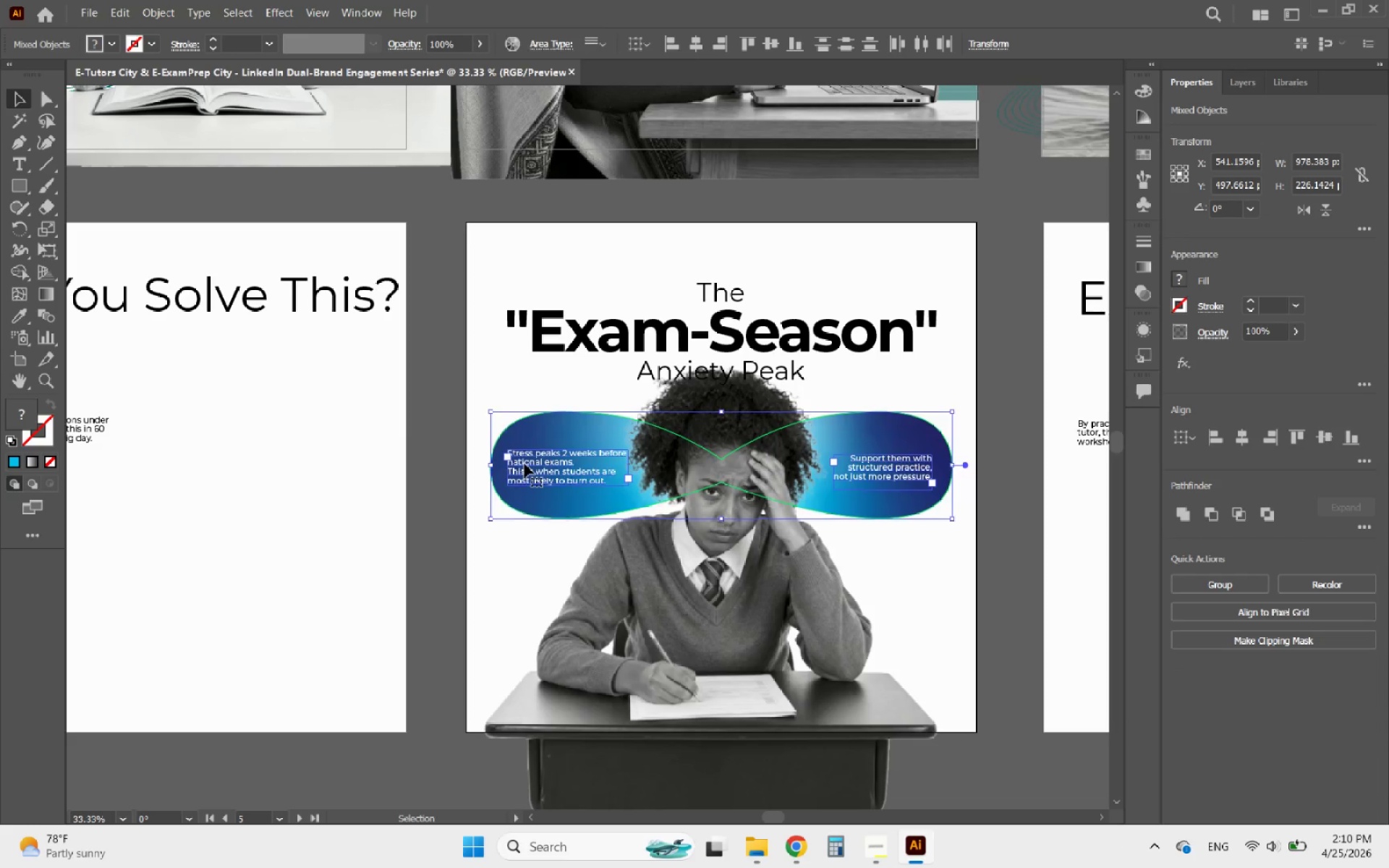 
key(ArrowDown)
 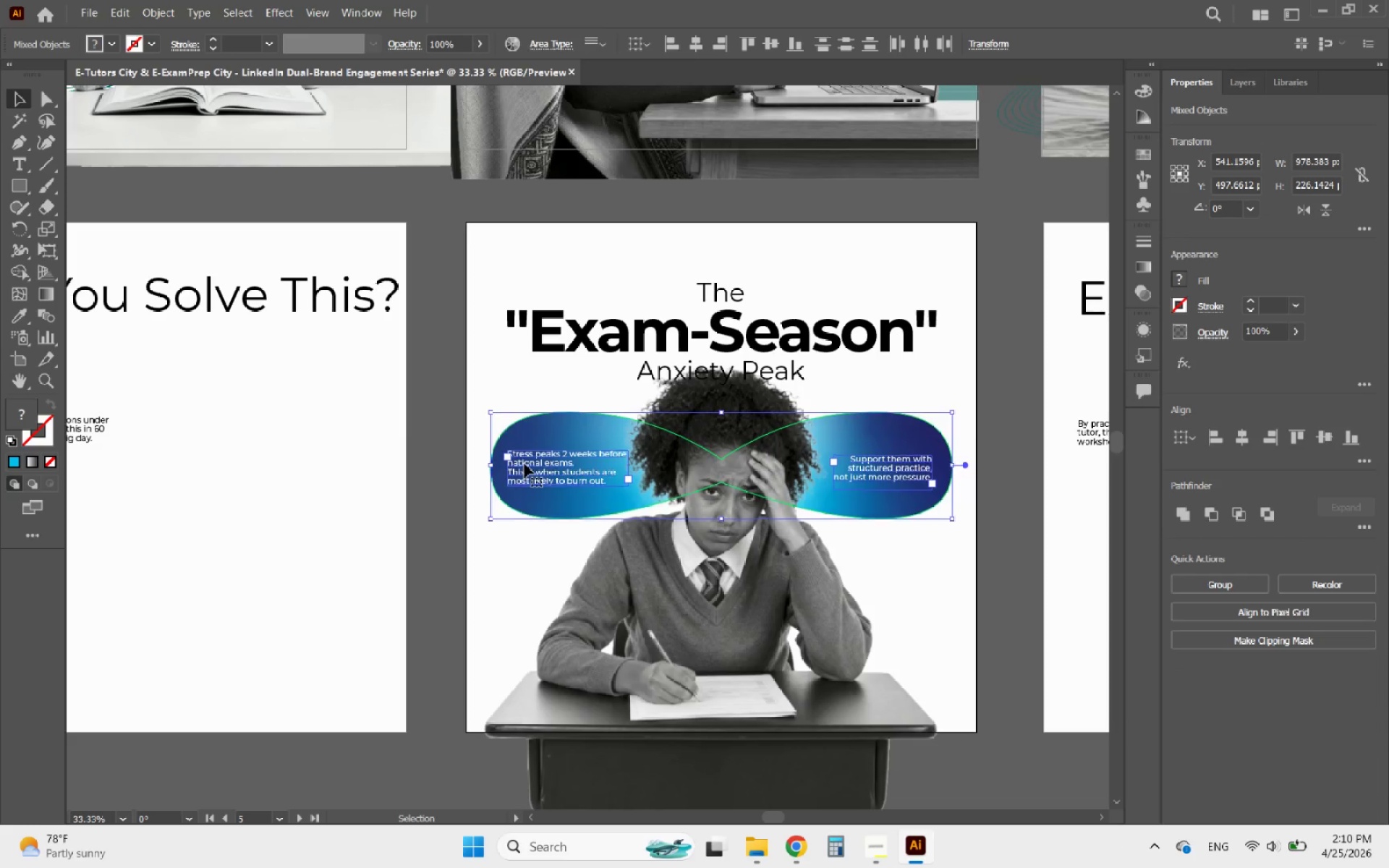 
key(ArrowDown)
 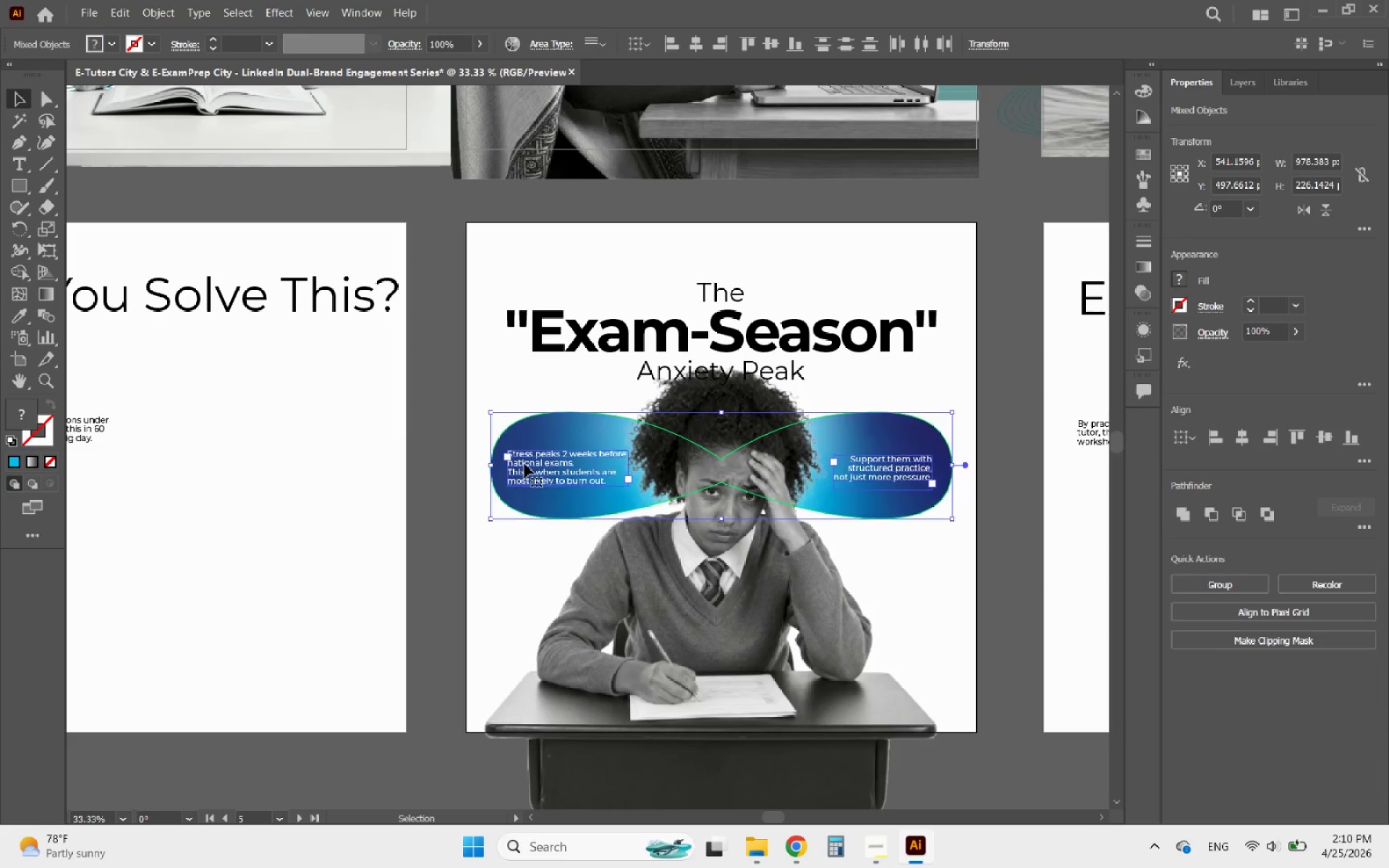 
key(ArrowDown)
 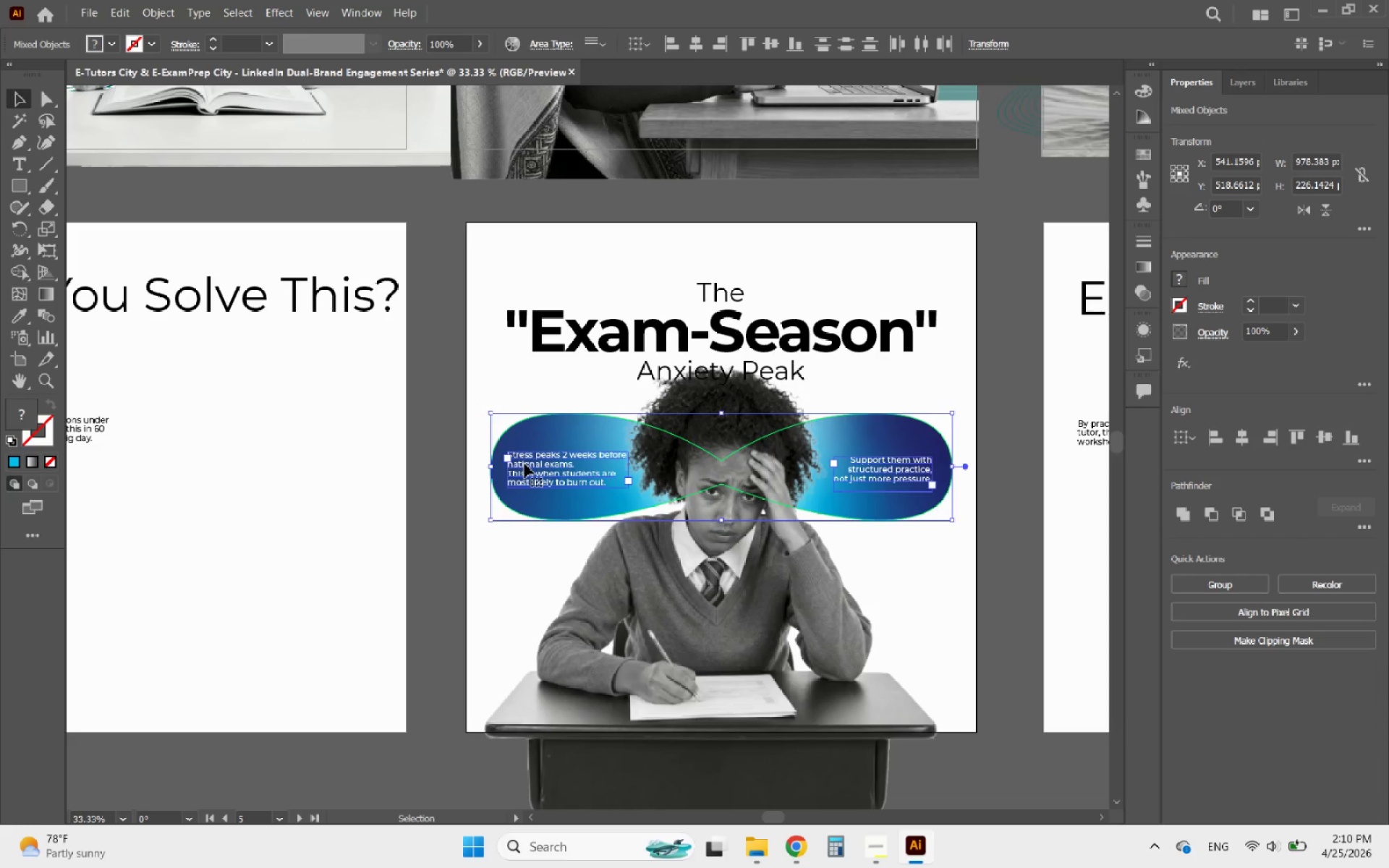 
key(ArrowDown)
 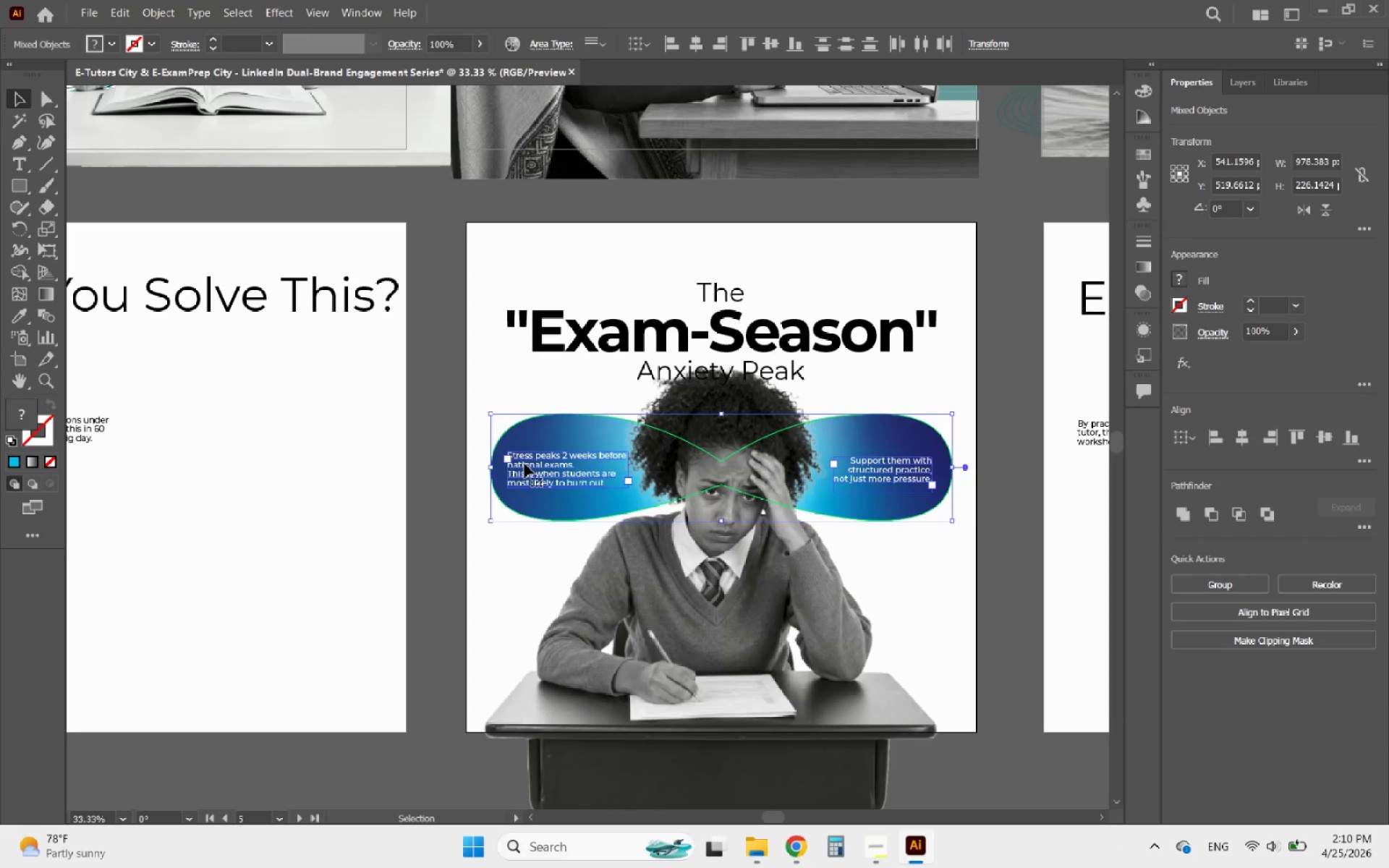 
key(ArrowDown)
 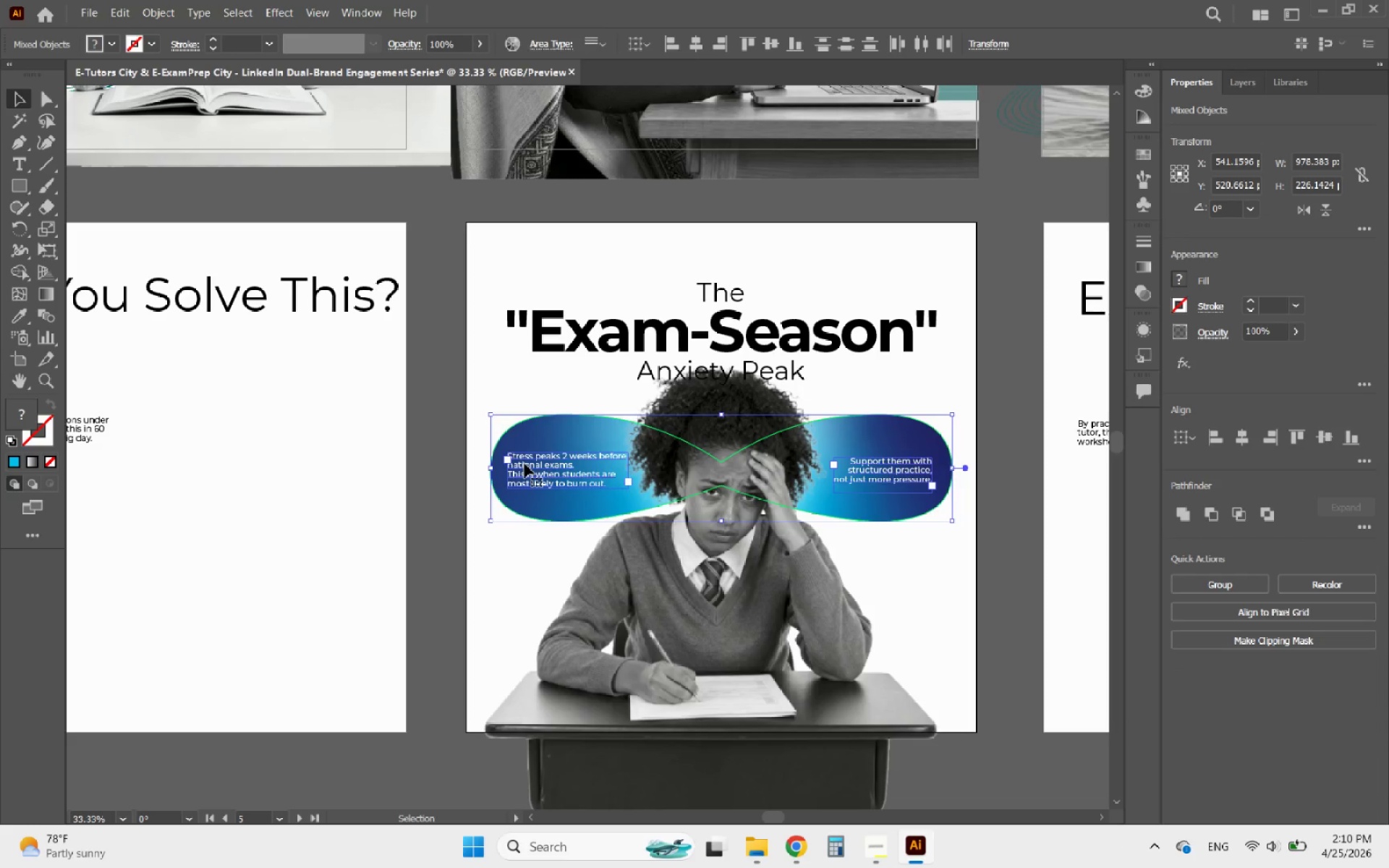 
key(ArrowDown)
 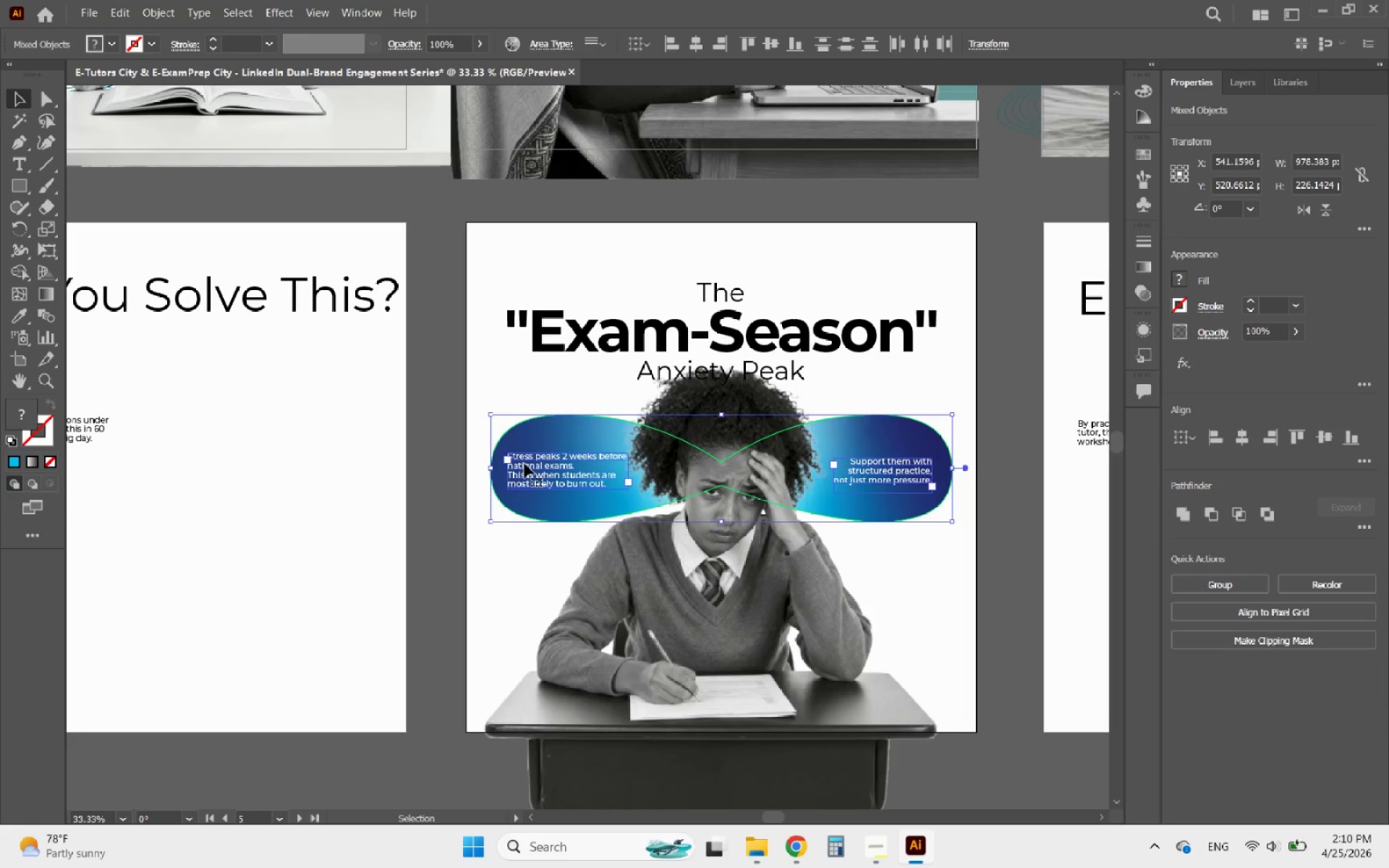 
key(ArrowDown)
 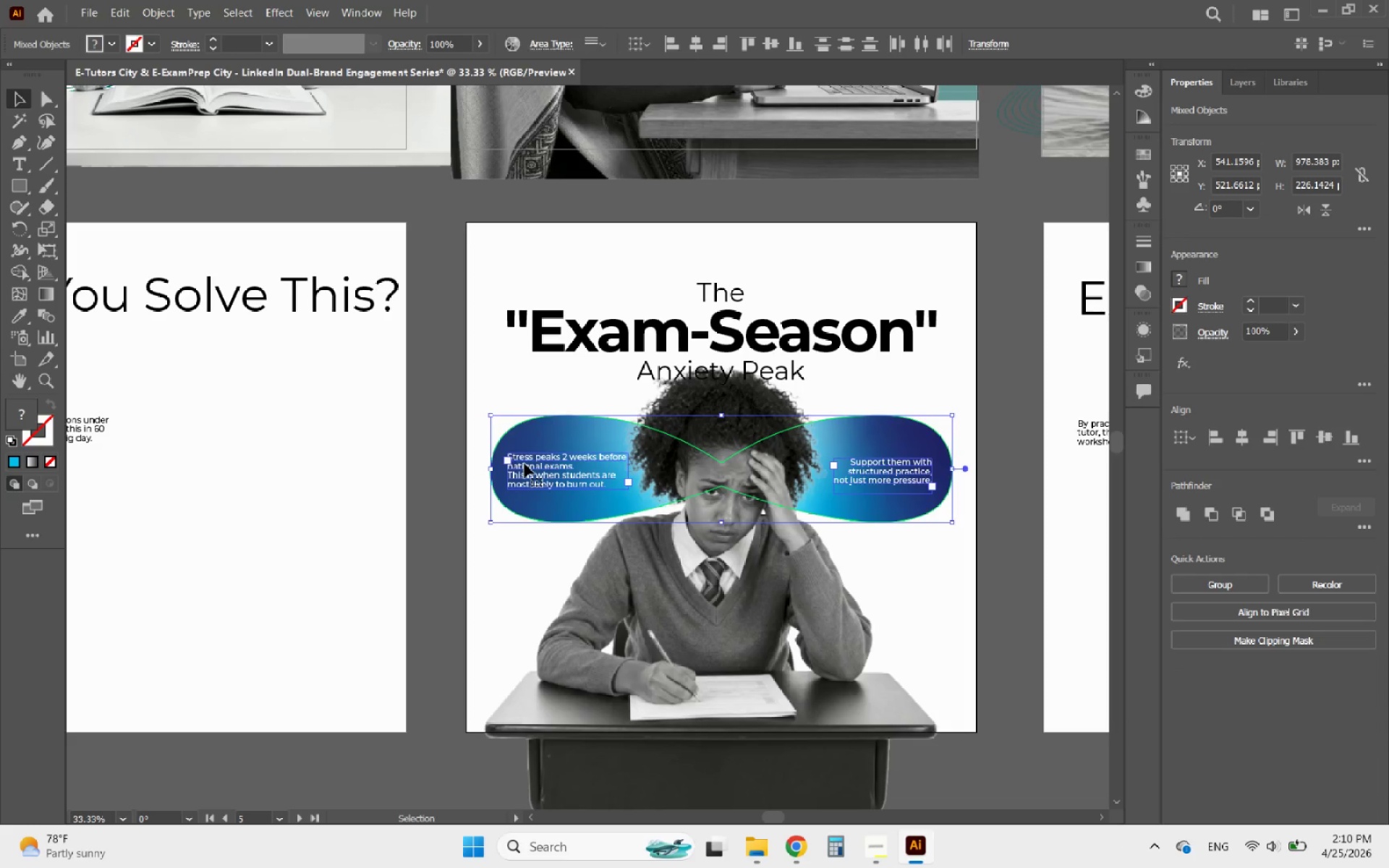 
key(ArrowDown)
 